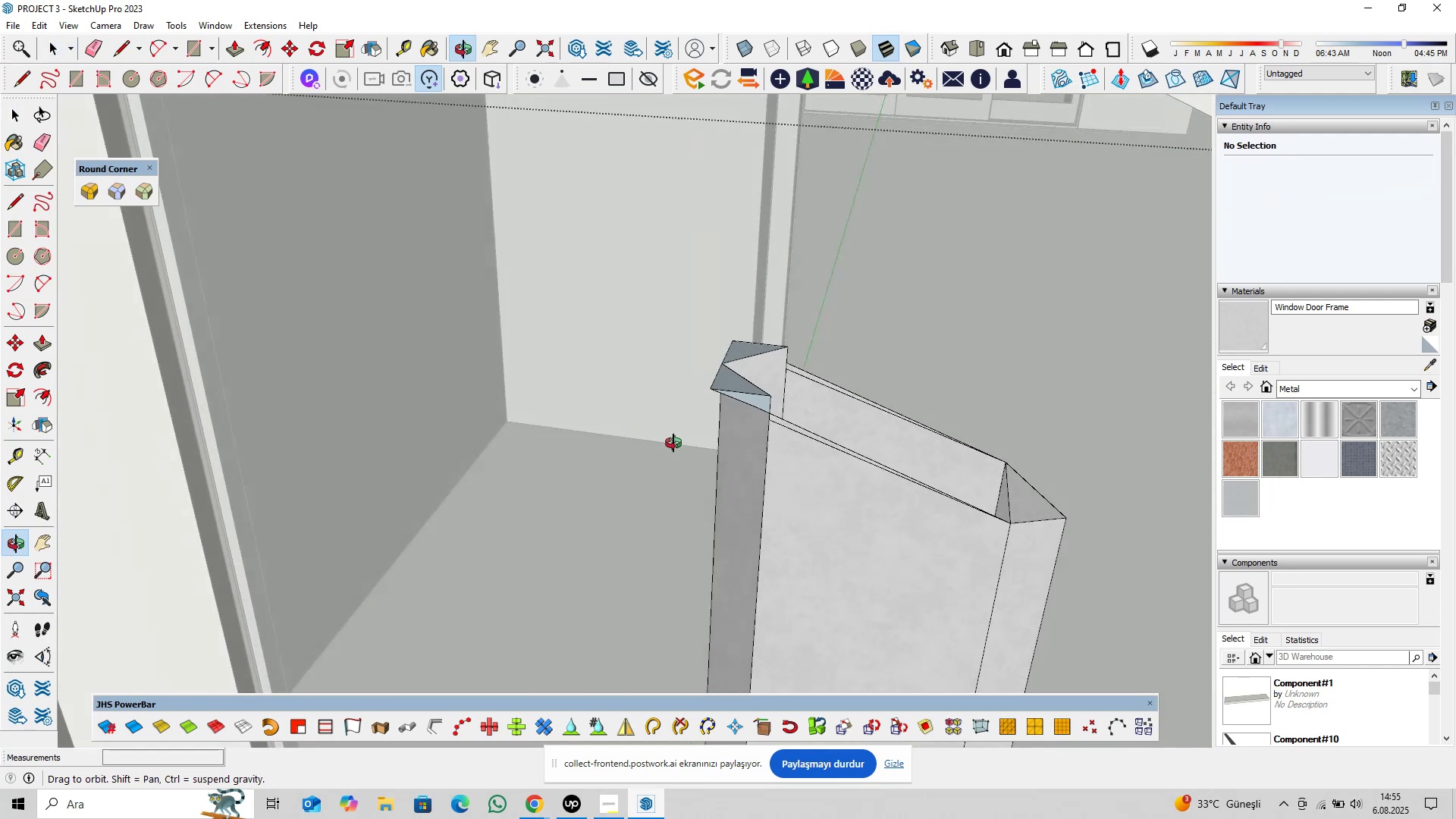 
left_click_drag(start_coordinate=[714, 386], to_coordinate=[698, 401])
 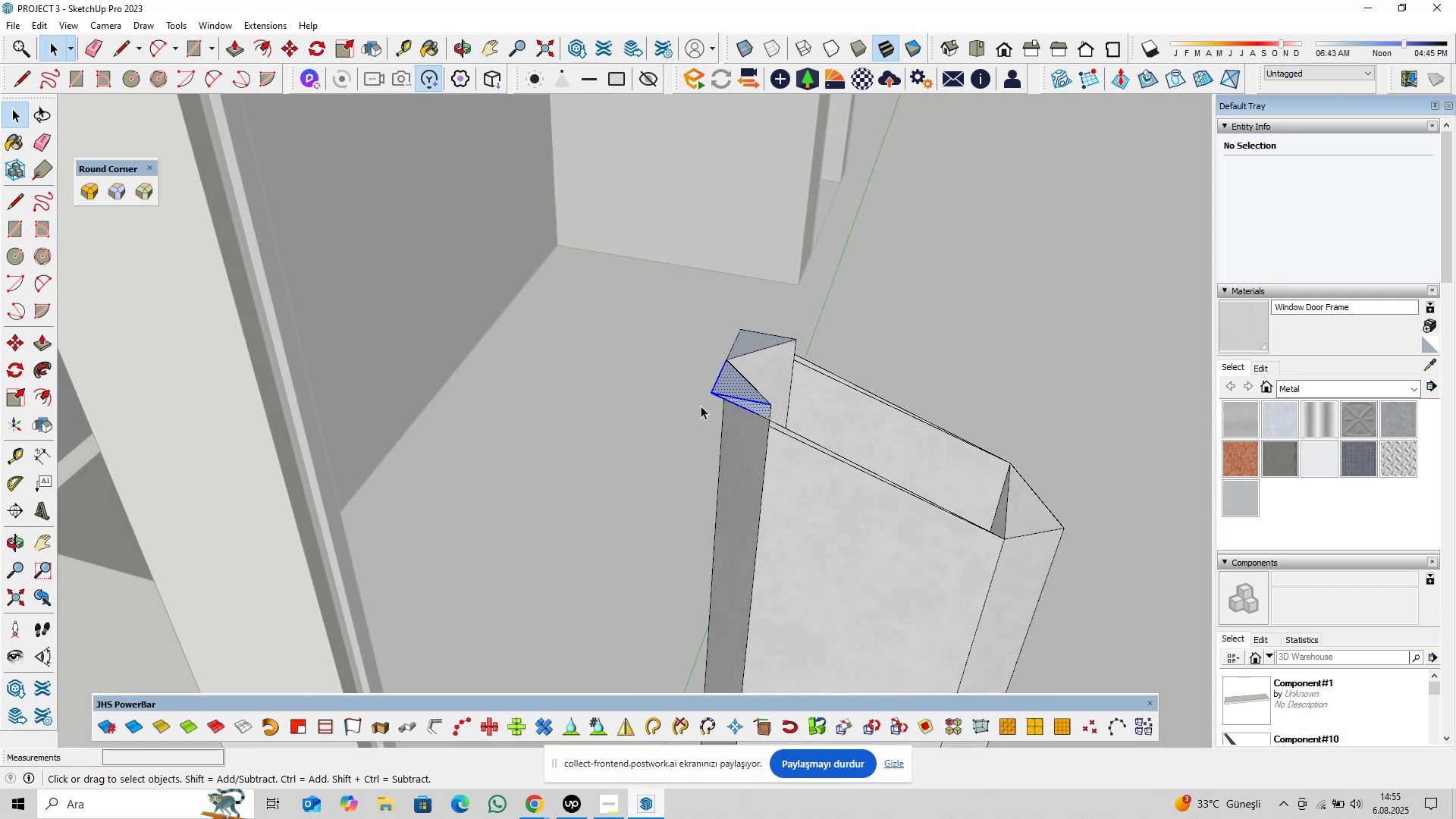 
key(Delete)
 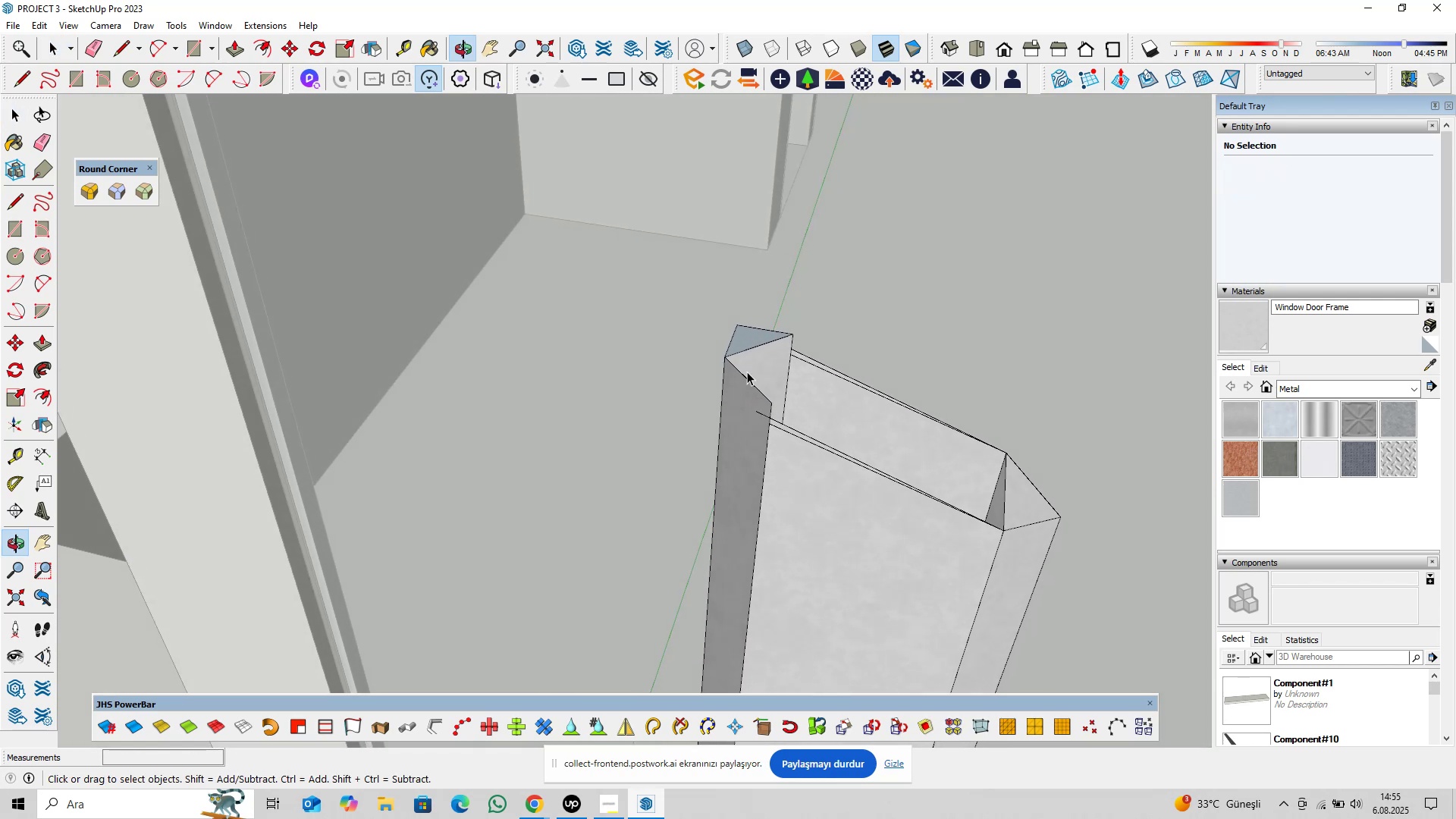 
left_click_drag(start_coordinate=[745, 305], to_coordinate=[714, 343])
 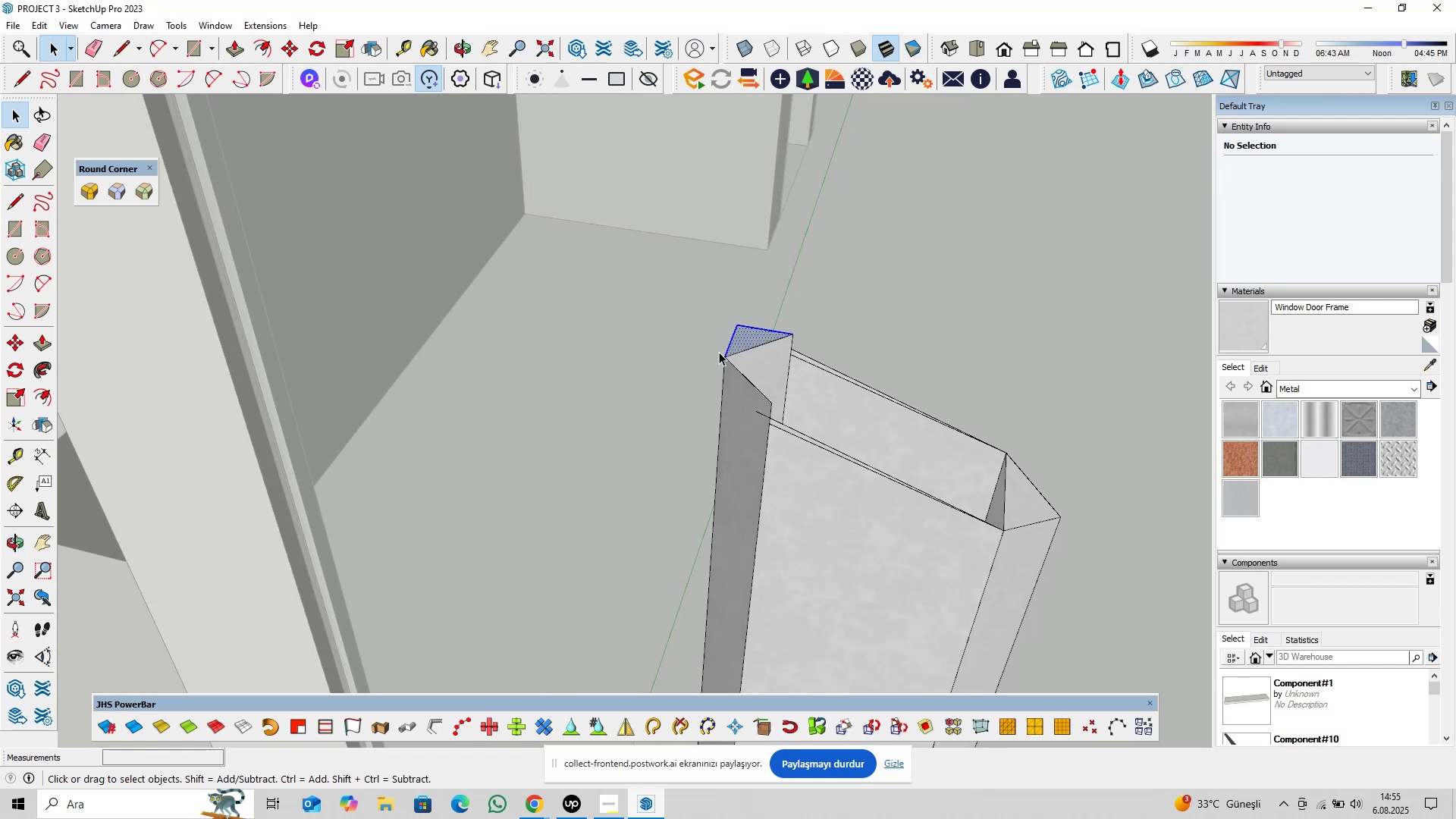 
key(Delete)
 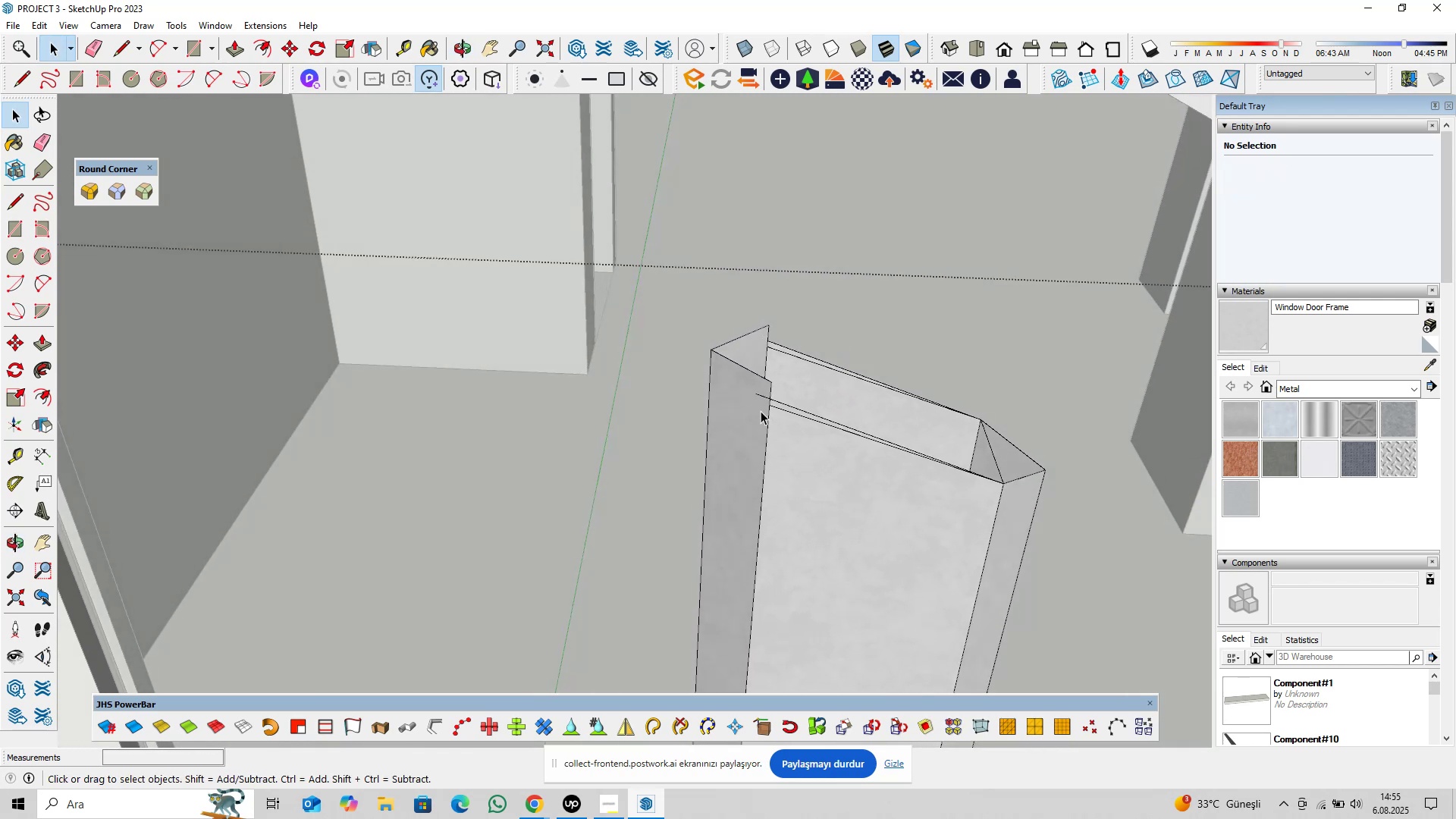 
left_click([764, 396])
 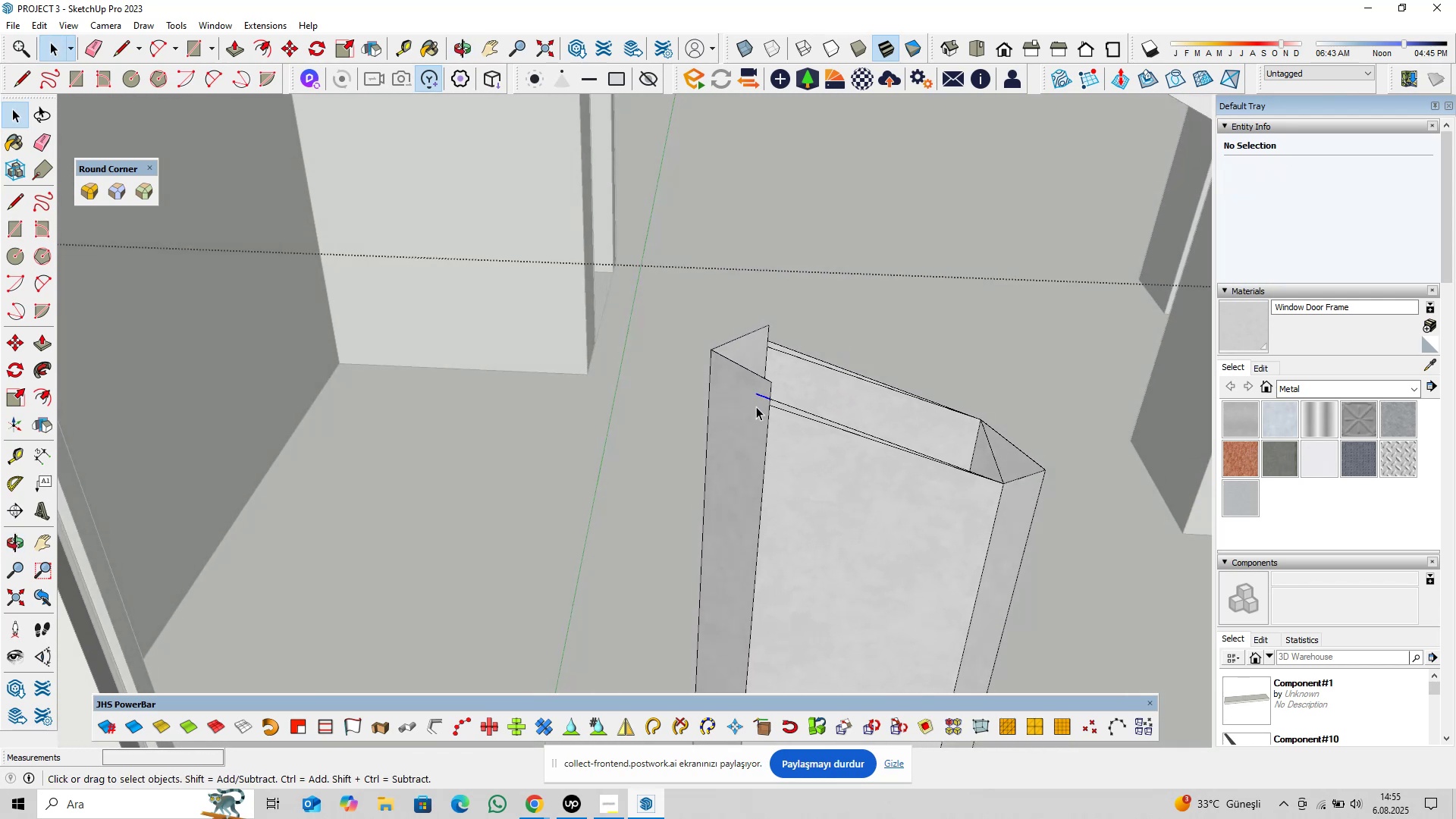 
scroll: coordinate [742, 412], scroll_direction: down, amount: 4.0
 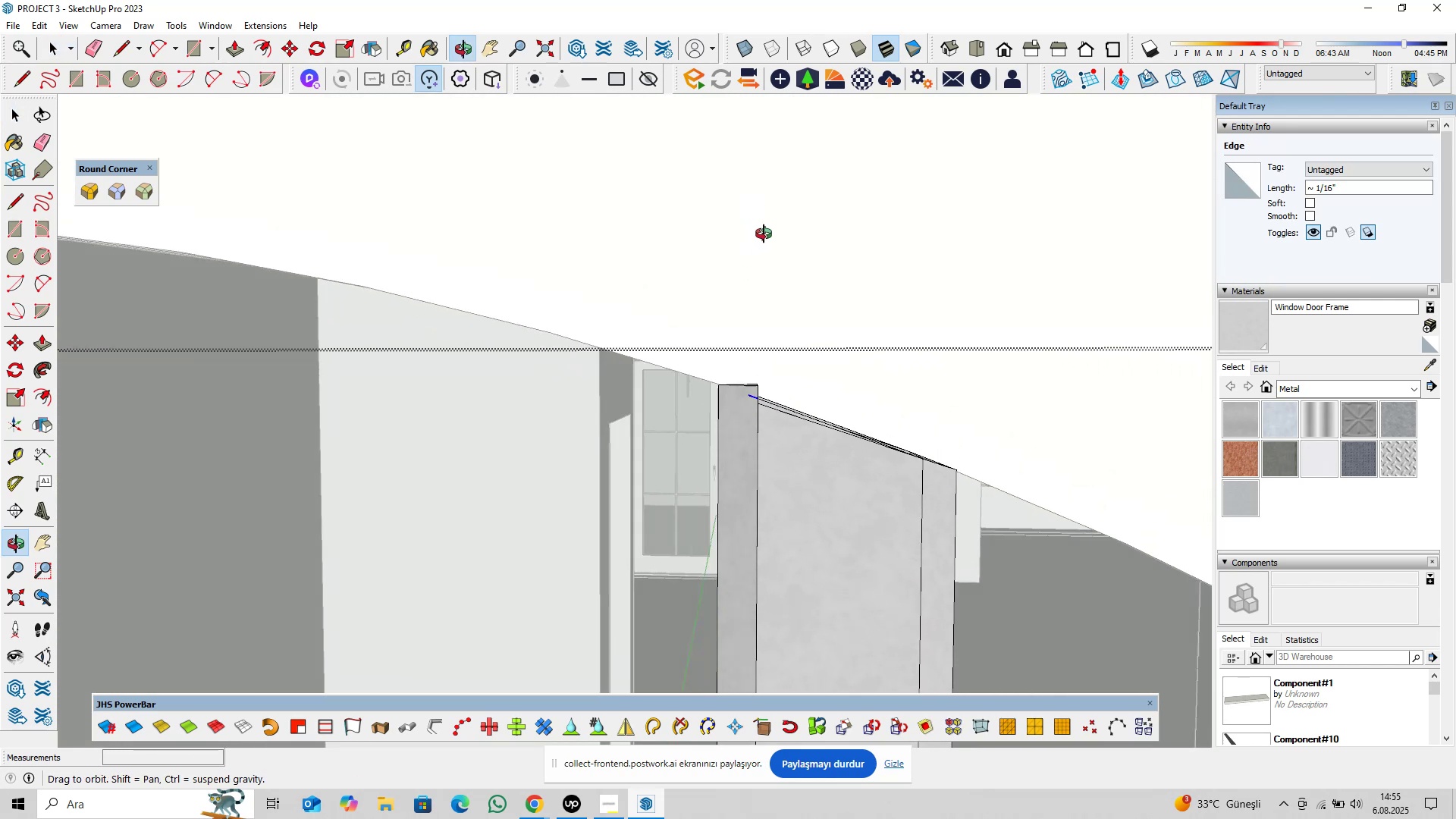 
scroll: coordinate [774, 427], scroll_direction: up, amount: 2.0
 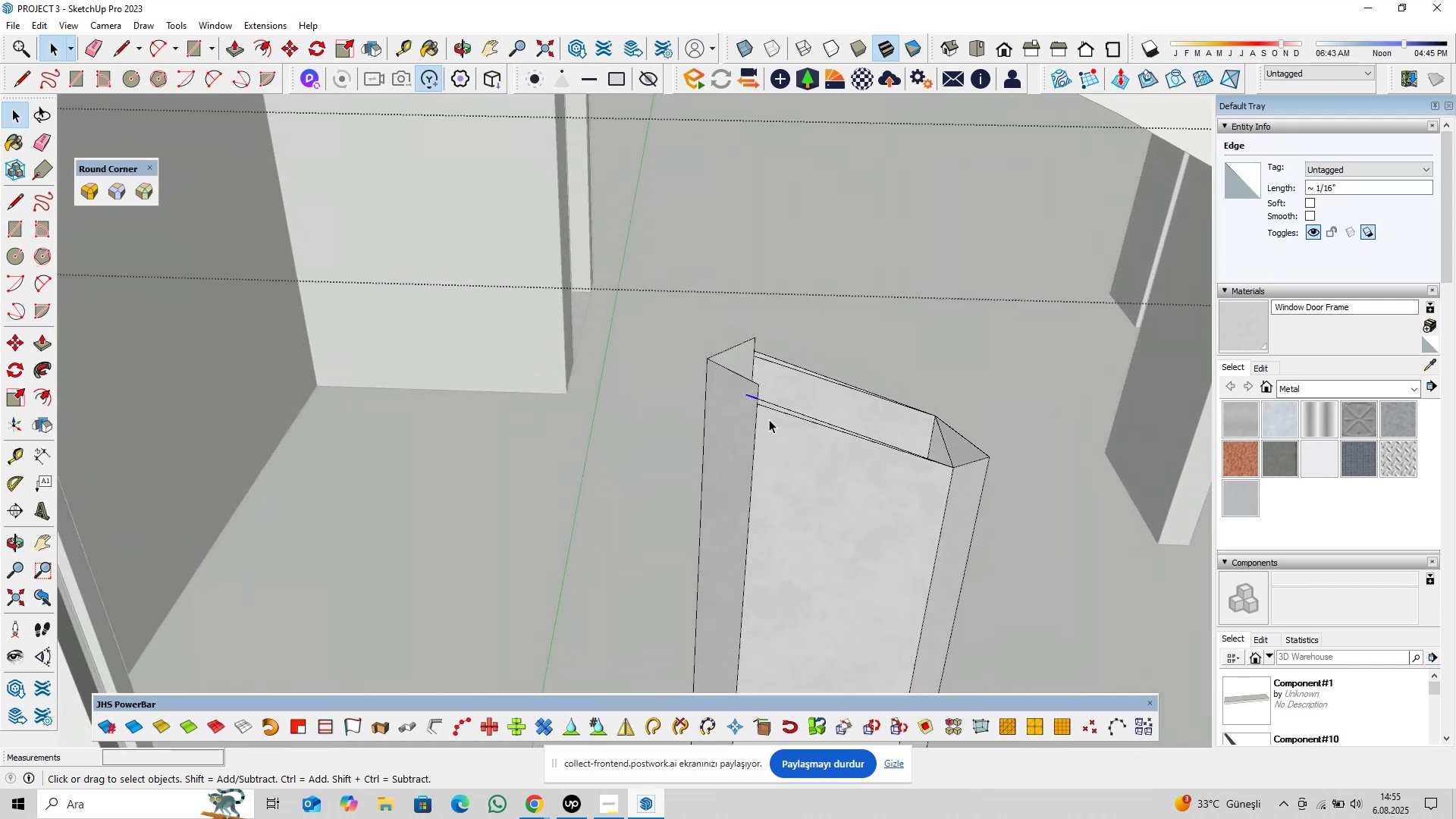 
key(Delete)
 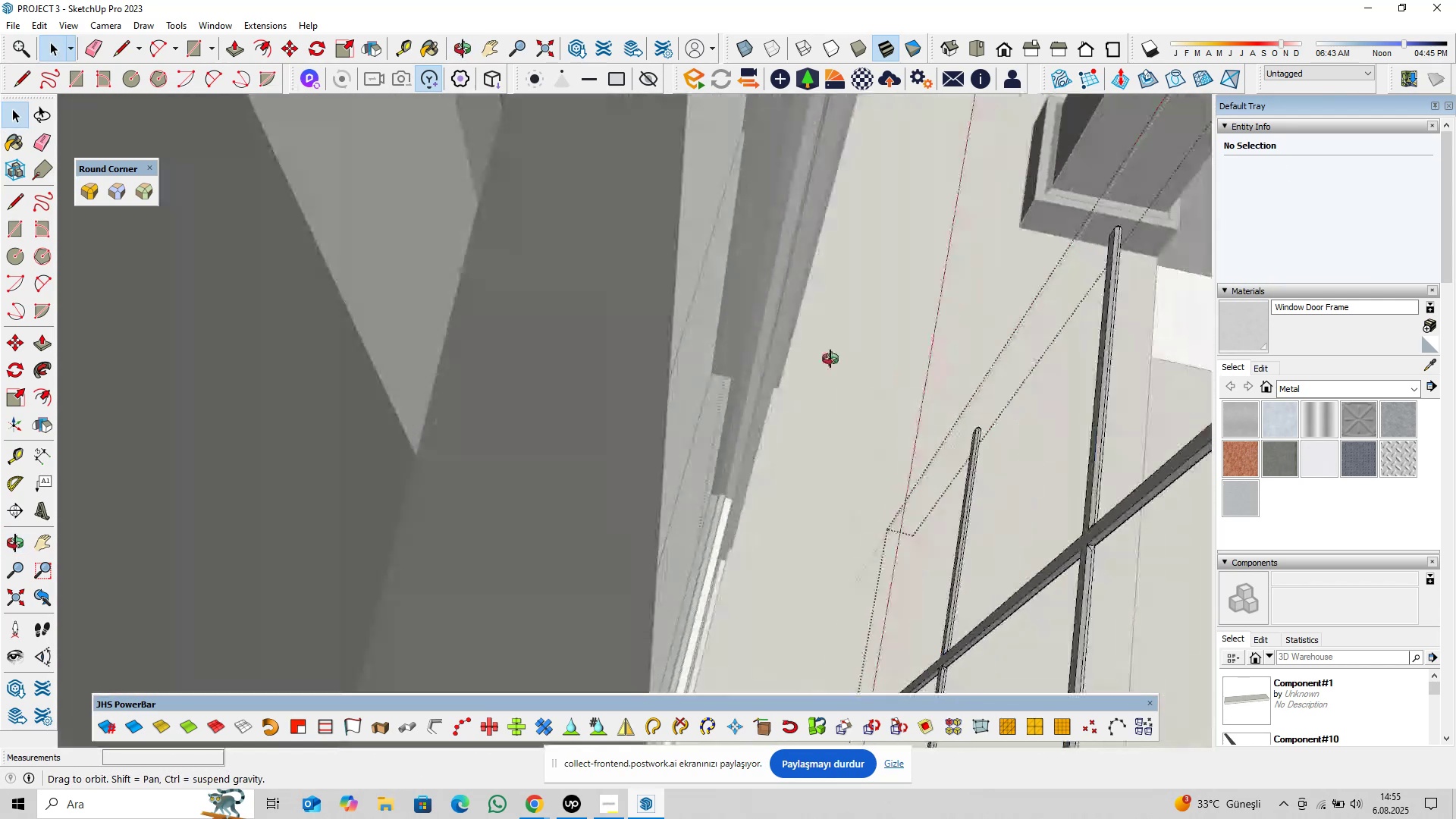 
scroll: coordinate [813, 406], scroll_direction: down, amount: 2.0
 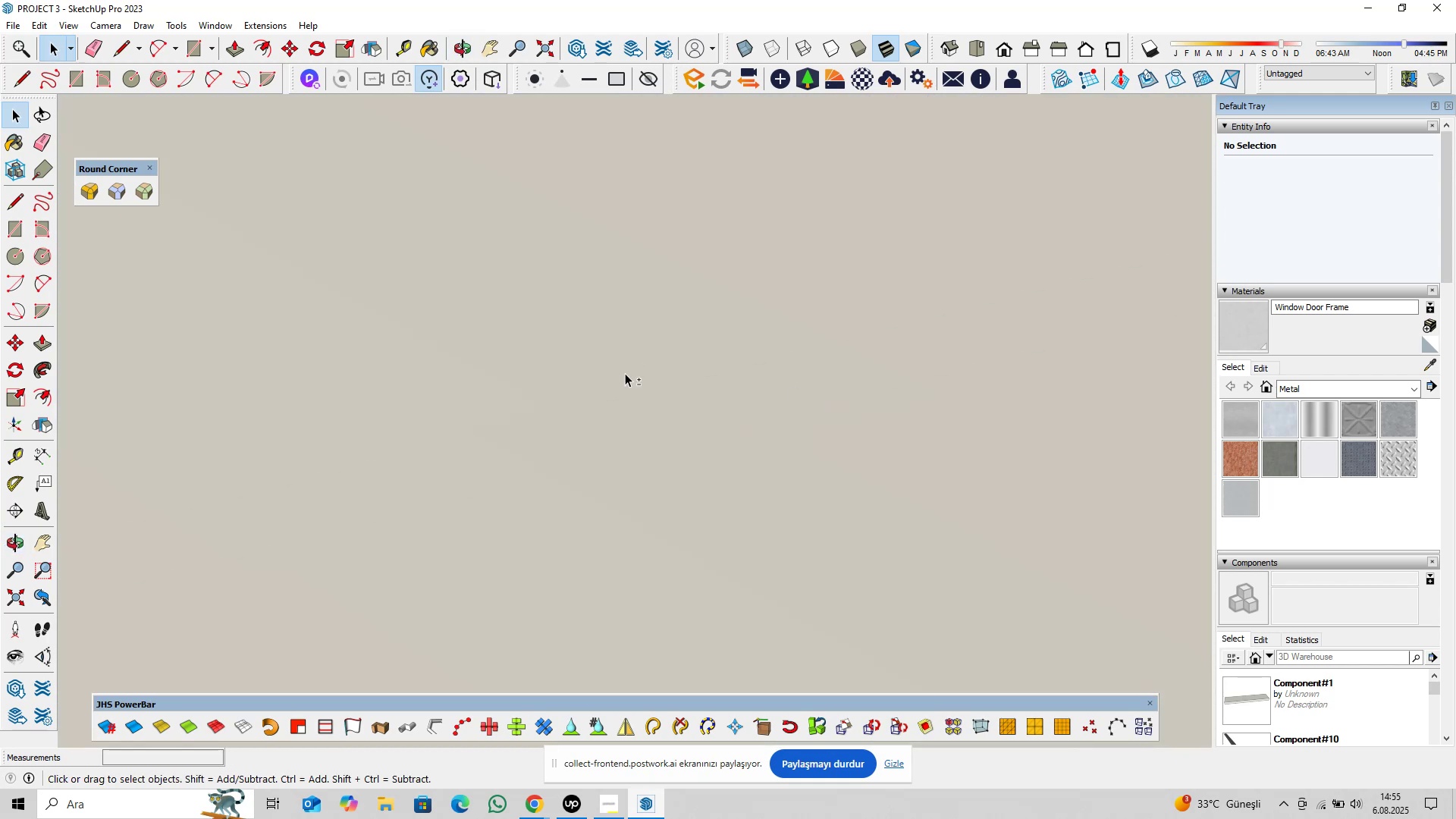 
hold_key(key=ShiftLeft, duration=0.33)
 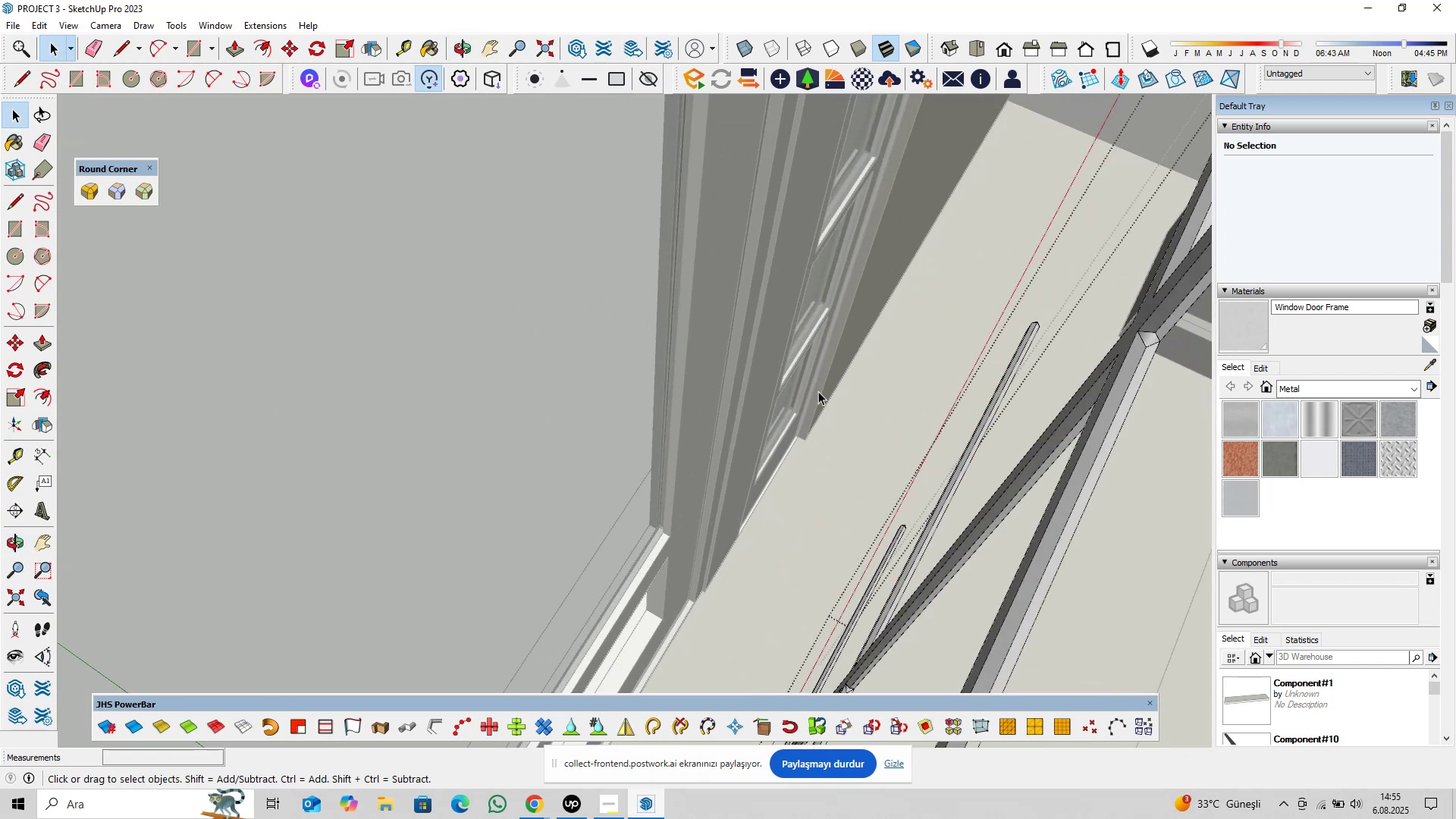 
key(Shift+ShiftLeft)
 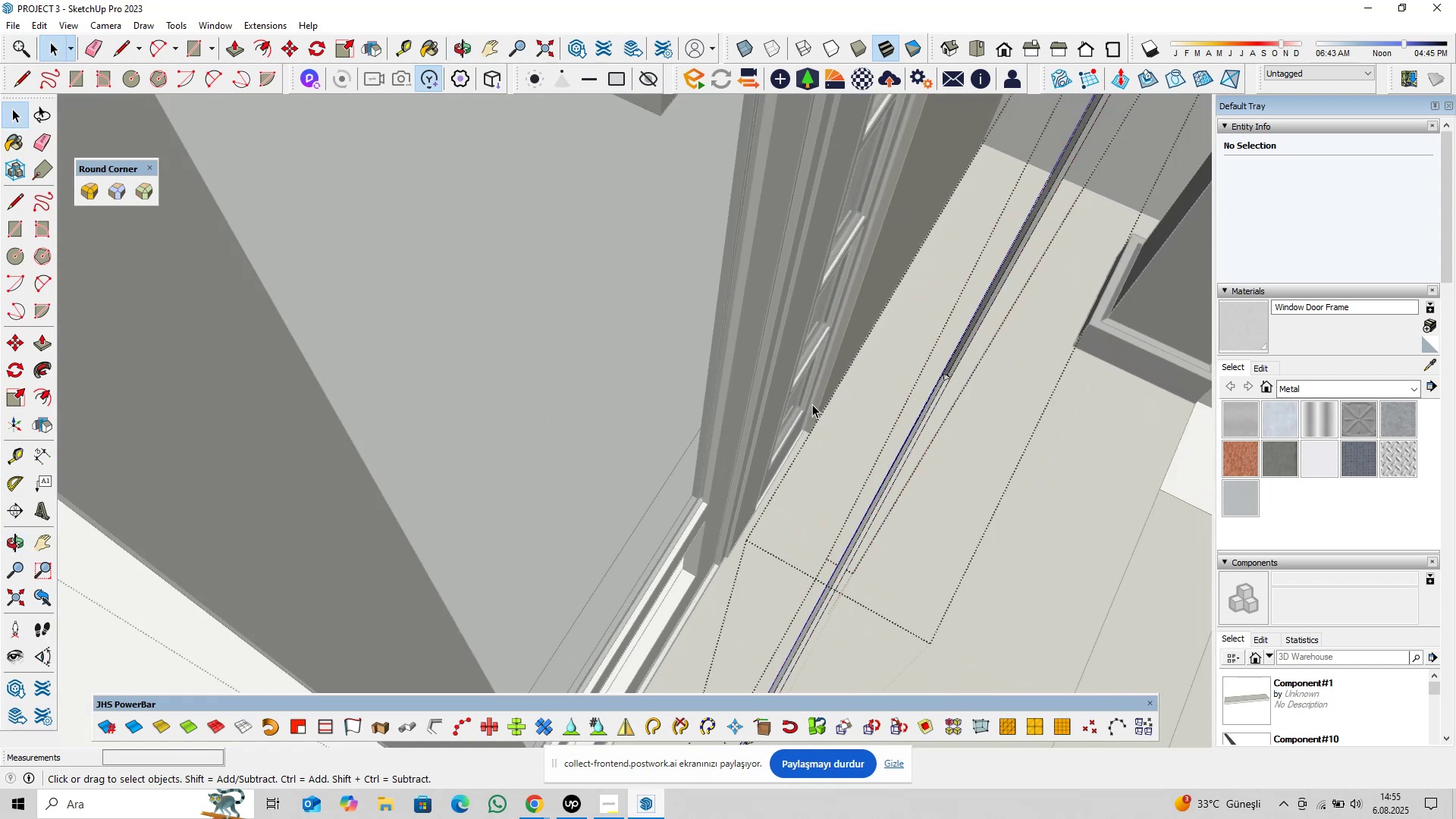 
hold_key(key=ShiftLeft, duration=0.4)
scroll: coordinate [792, 422], scroll_direction: up, amount: 24.0
 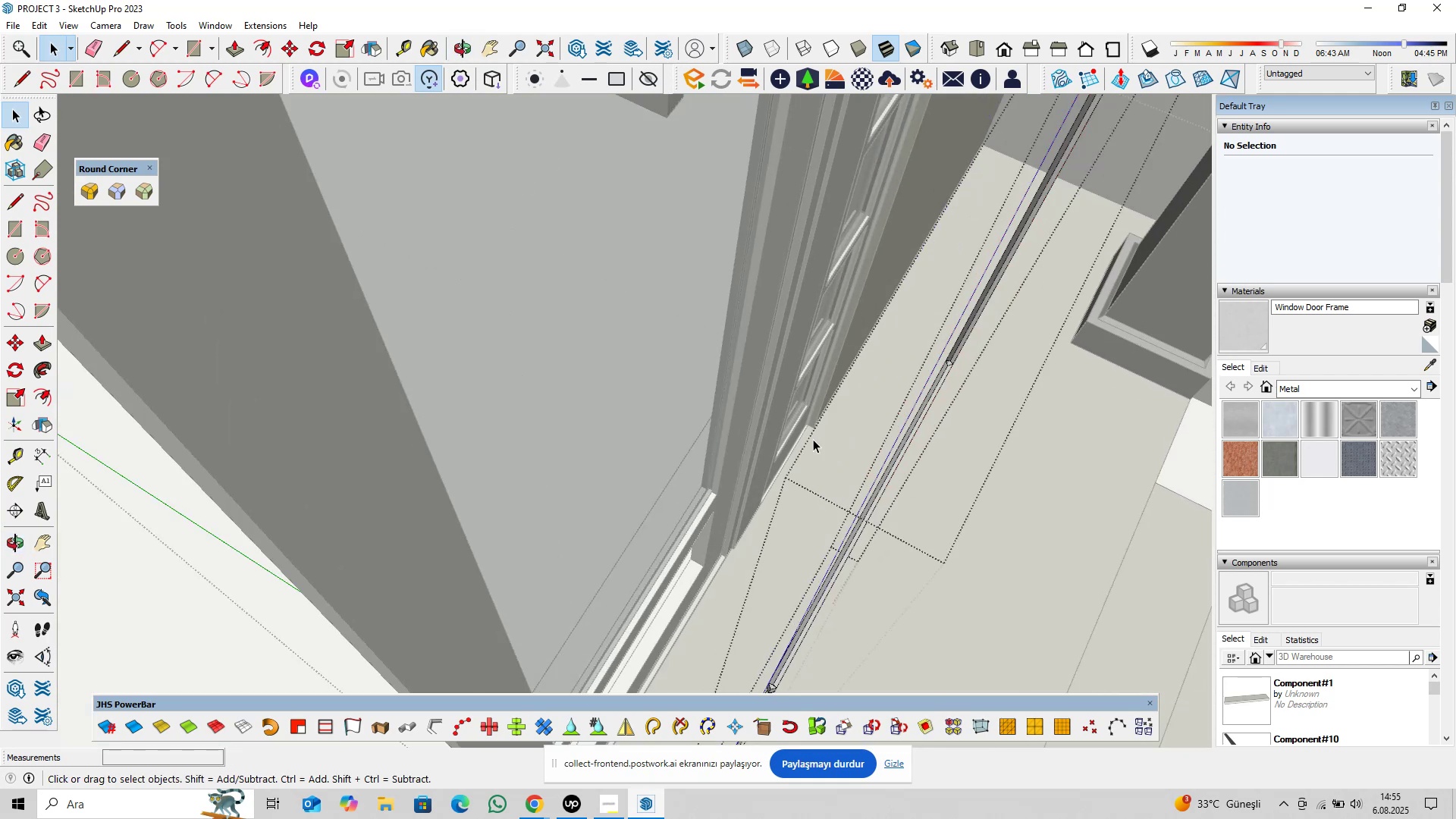 
hold_key(key=ShiftLeft, duration=0.78)
 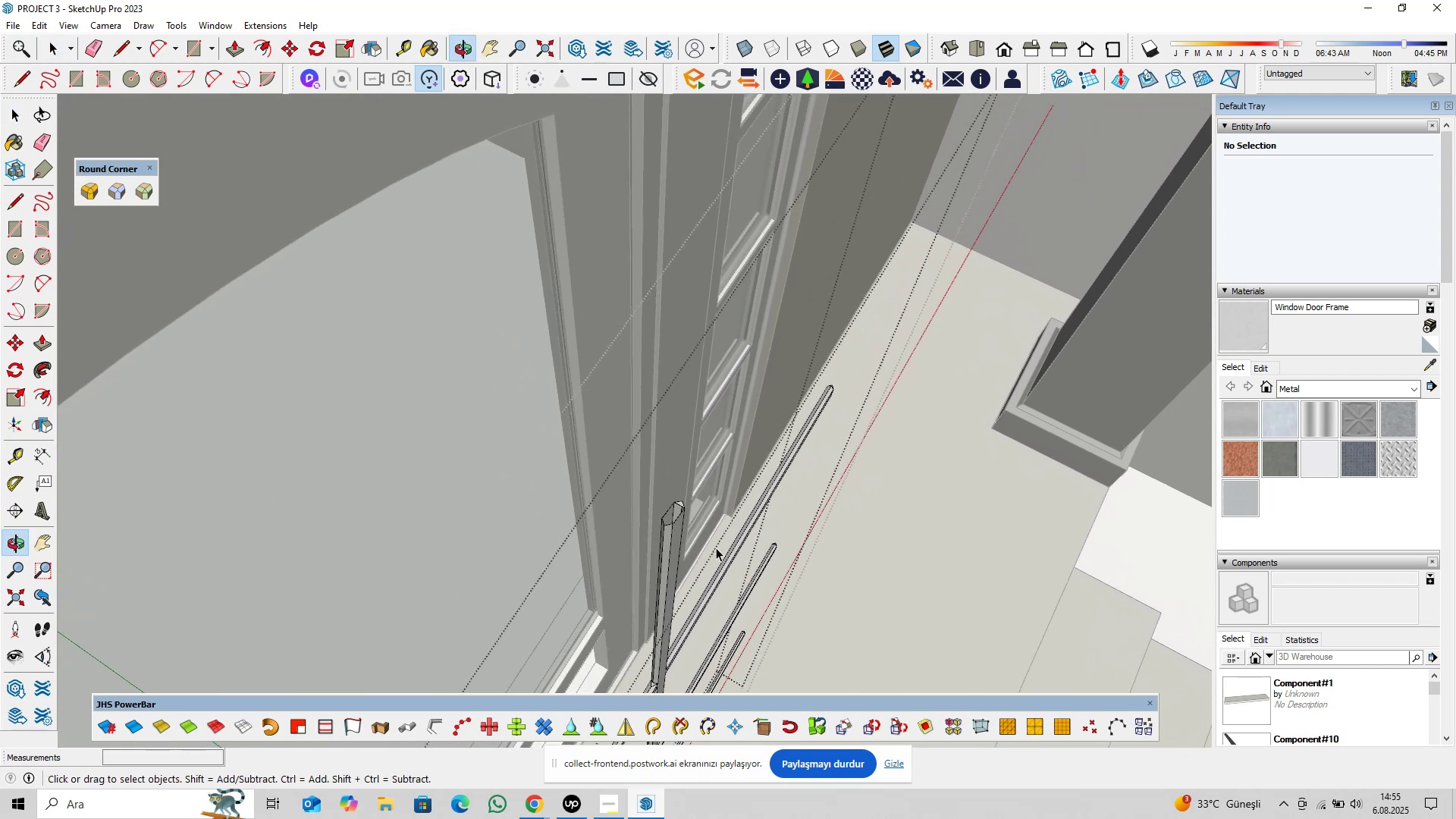 
scroll: coordinate [667, 539], scroll_direction: down, amount: 1.0
 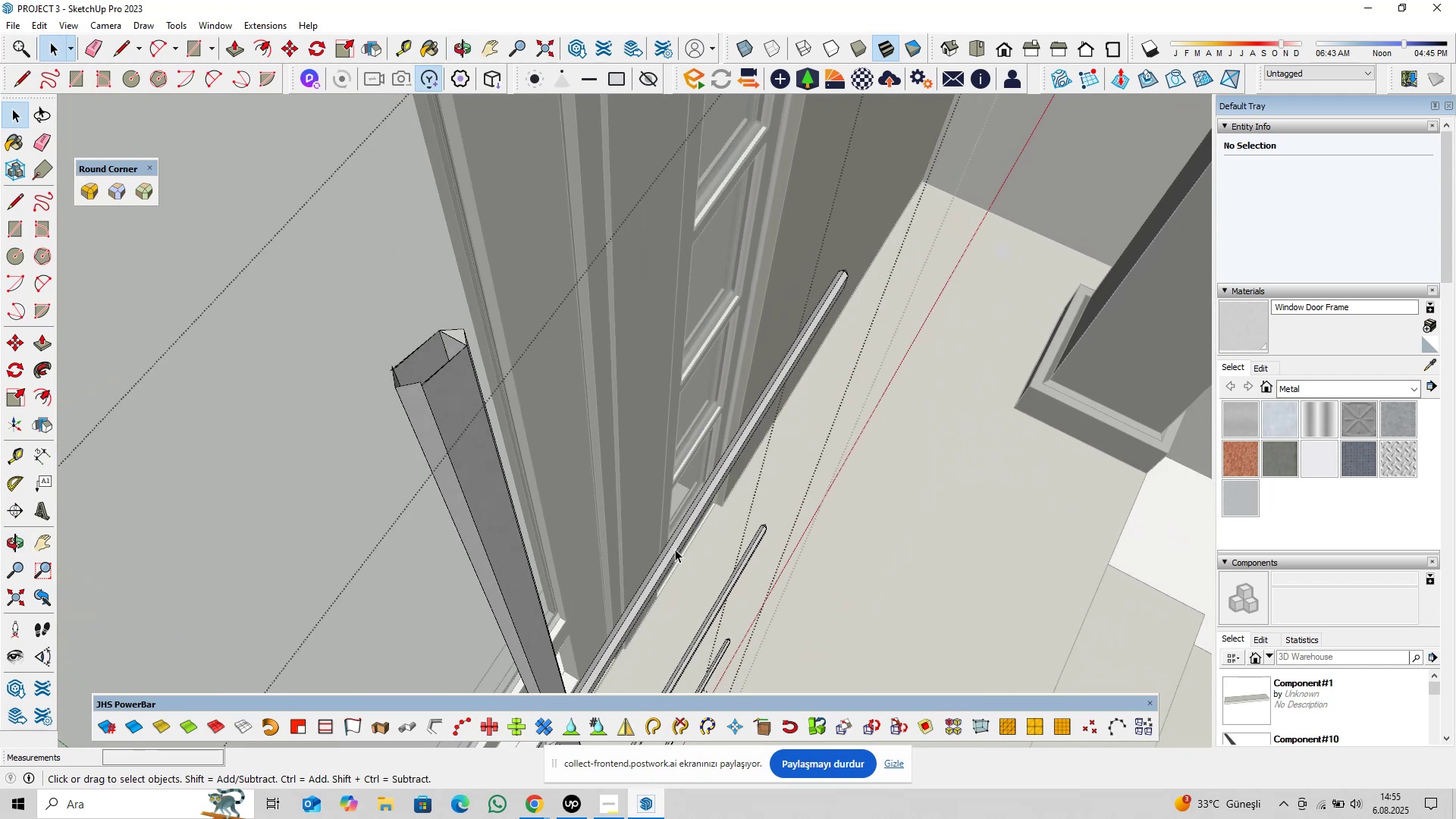 
hold_key(key=ShiftLeft, duration=0.4)
 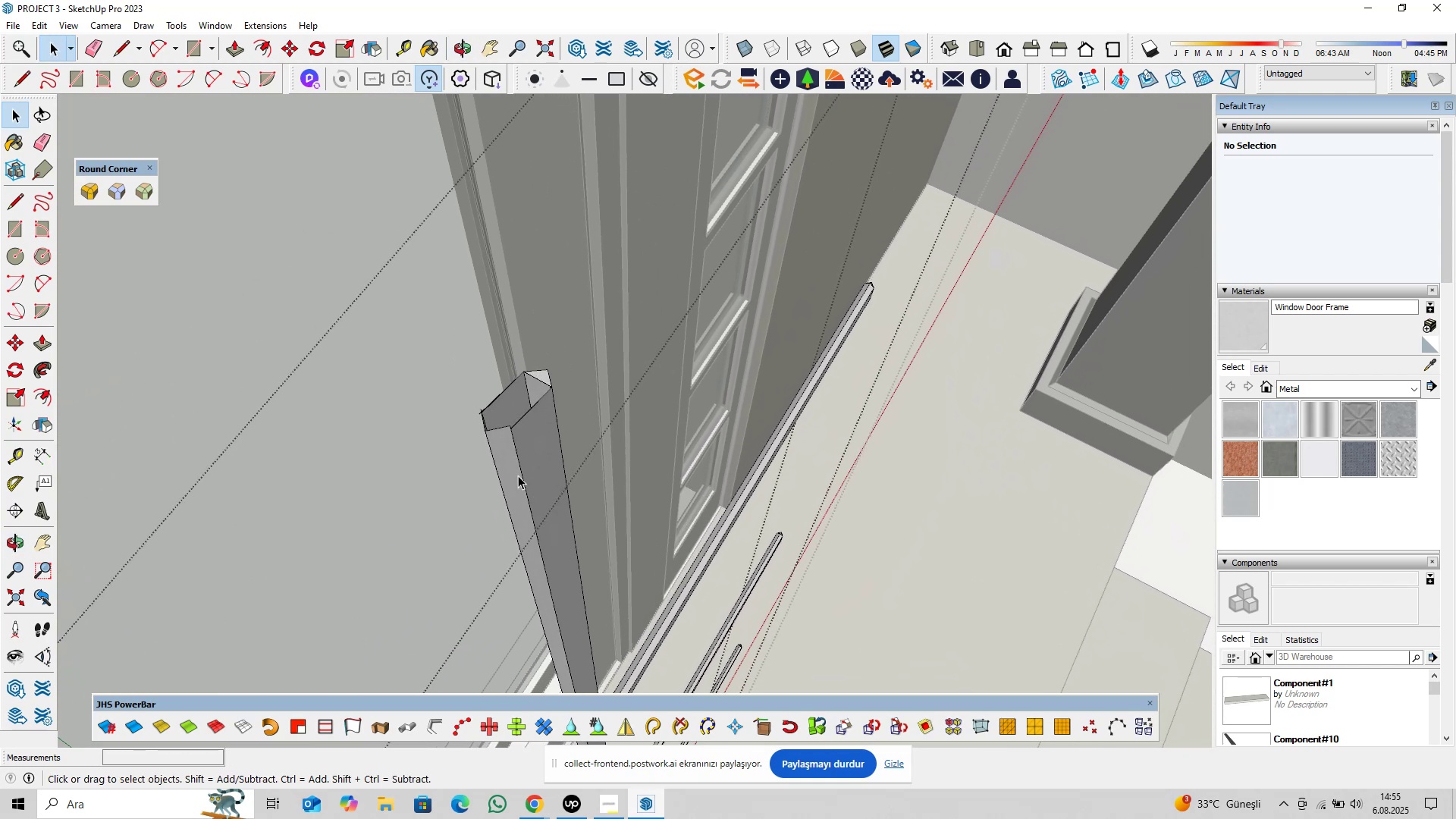 
scroll: coordinate [511, 434], scroll_direction: up, amount: 8.0
 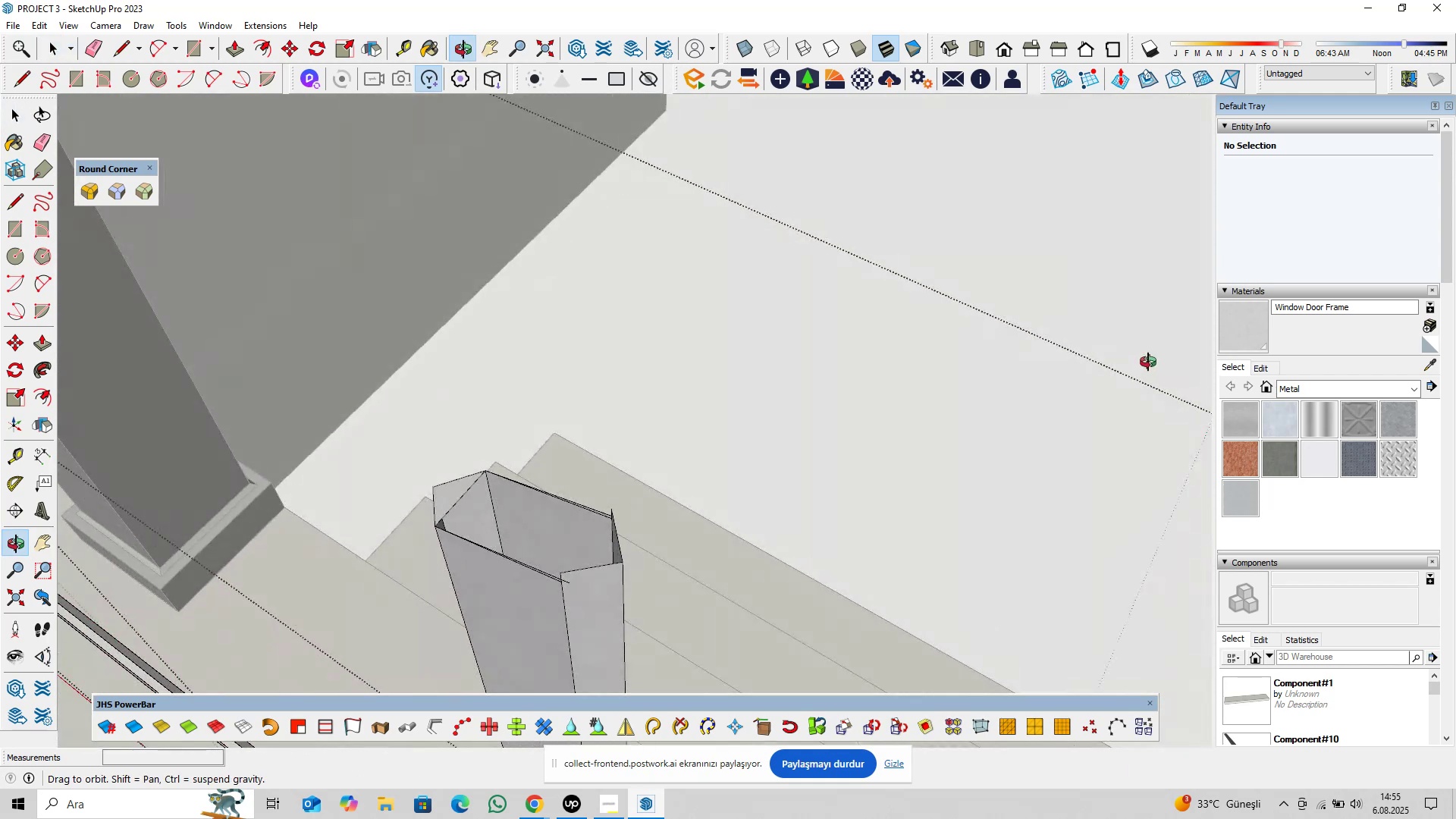 
hold_key(key=ShiftLeft, duration=0.56)
 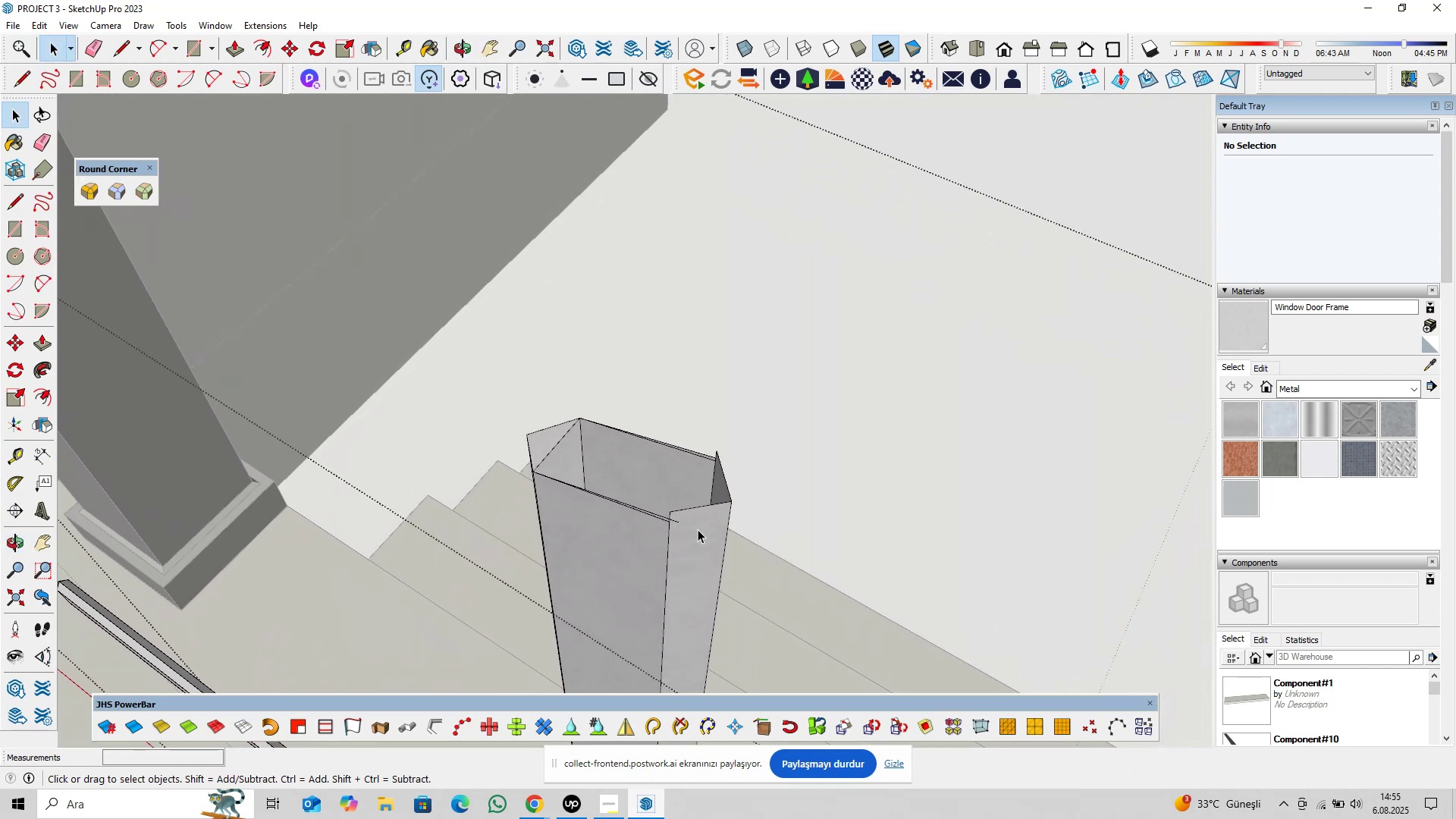 
scroll: coordinate [673, 521], scroll_direction: up, amount: 6.0
 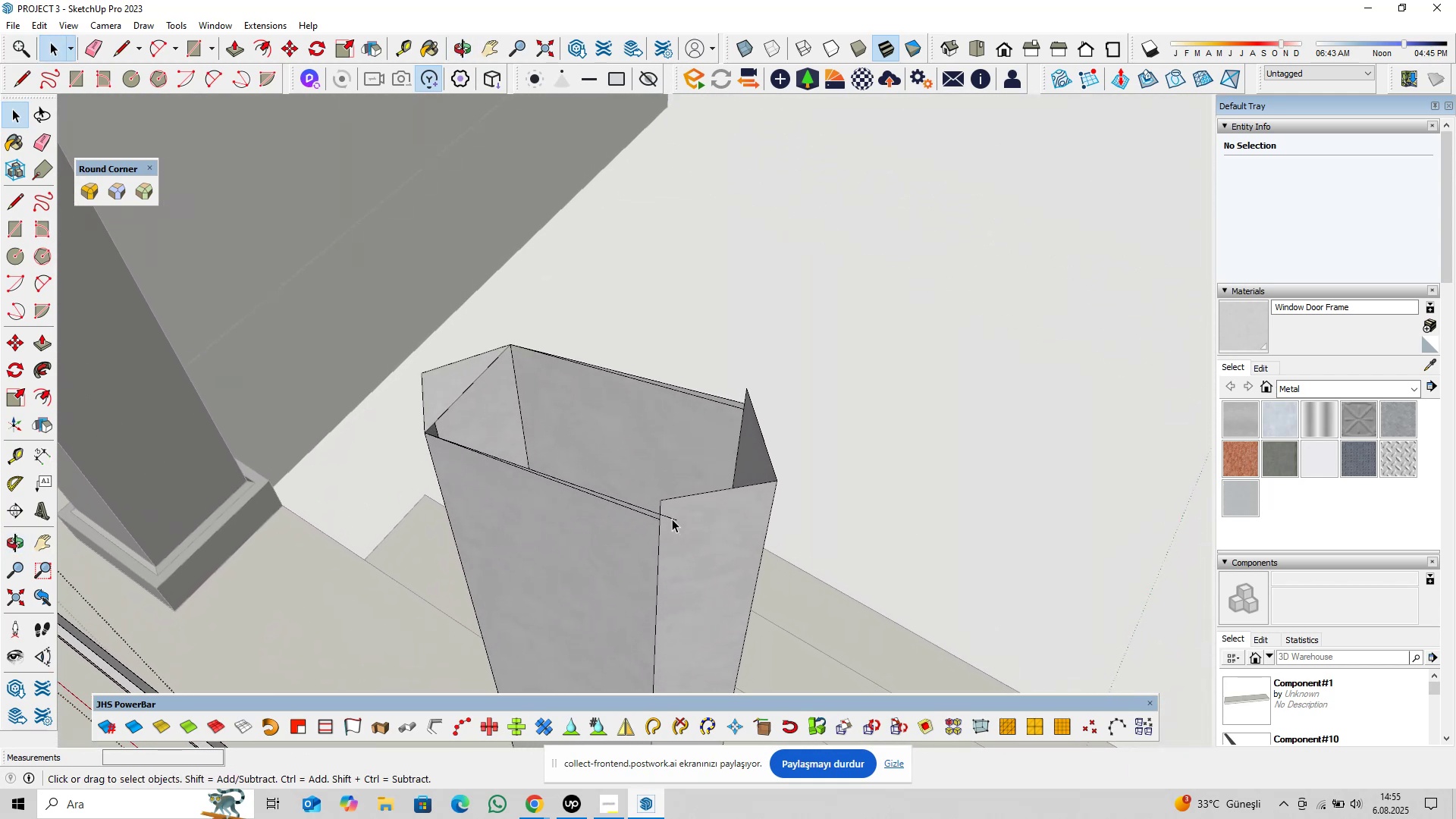 
left_click([672, 519])
 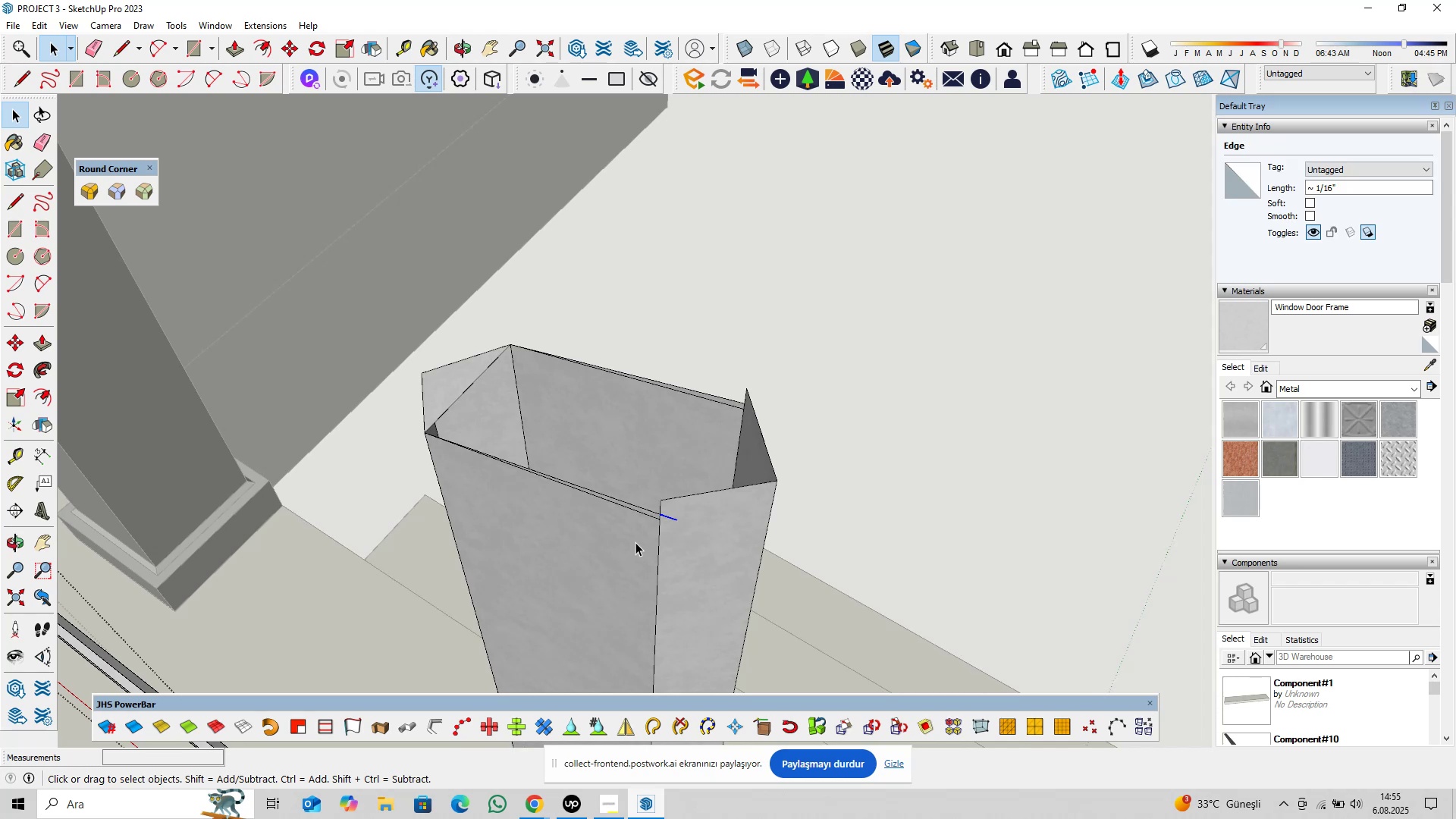 
key(Delete)
 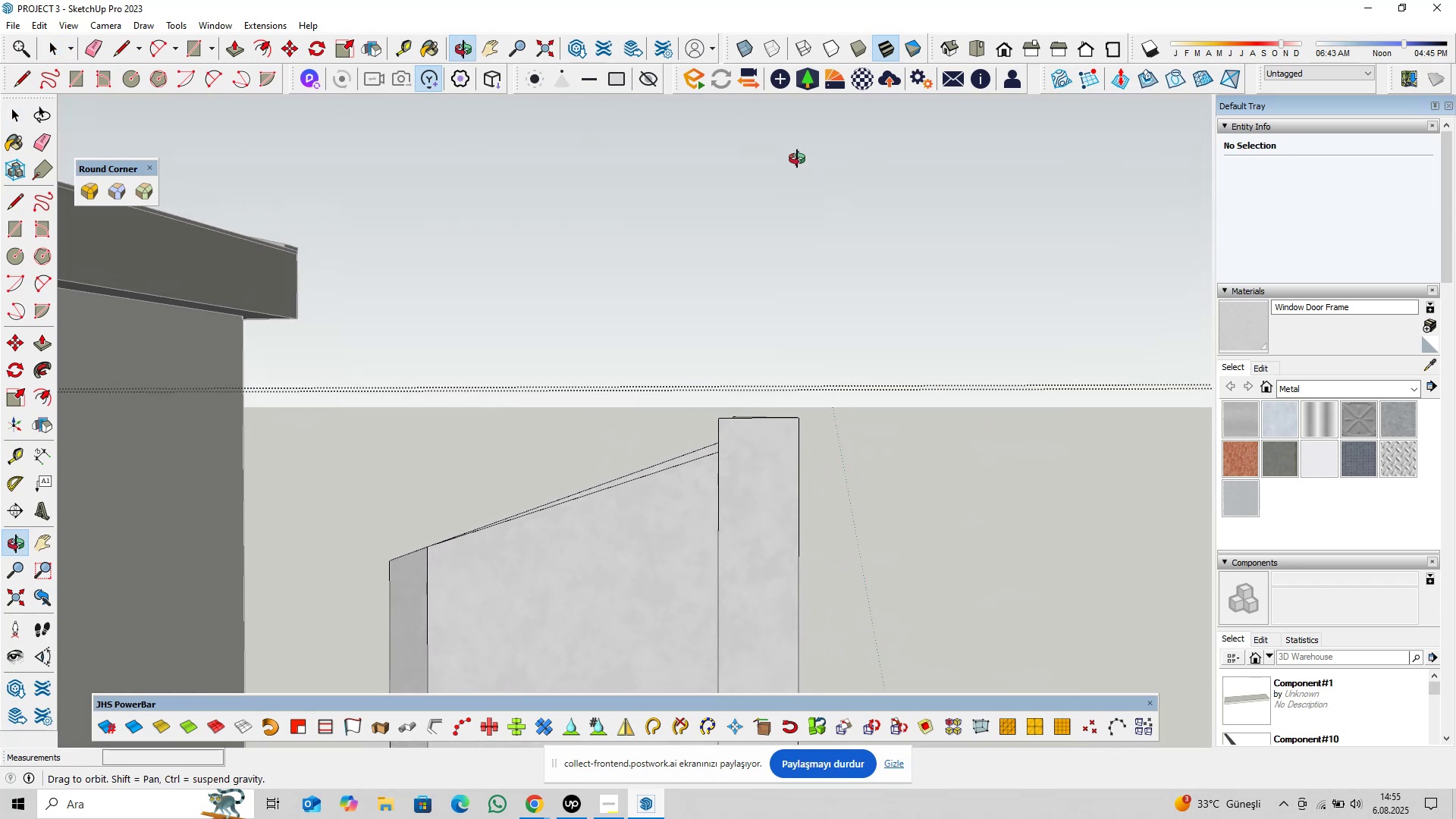 
scroll: coordinate [715, 488], scroll_direction: up, amount: 6.0
 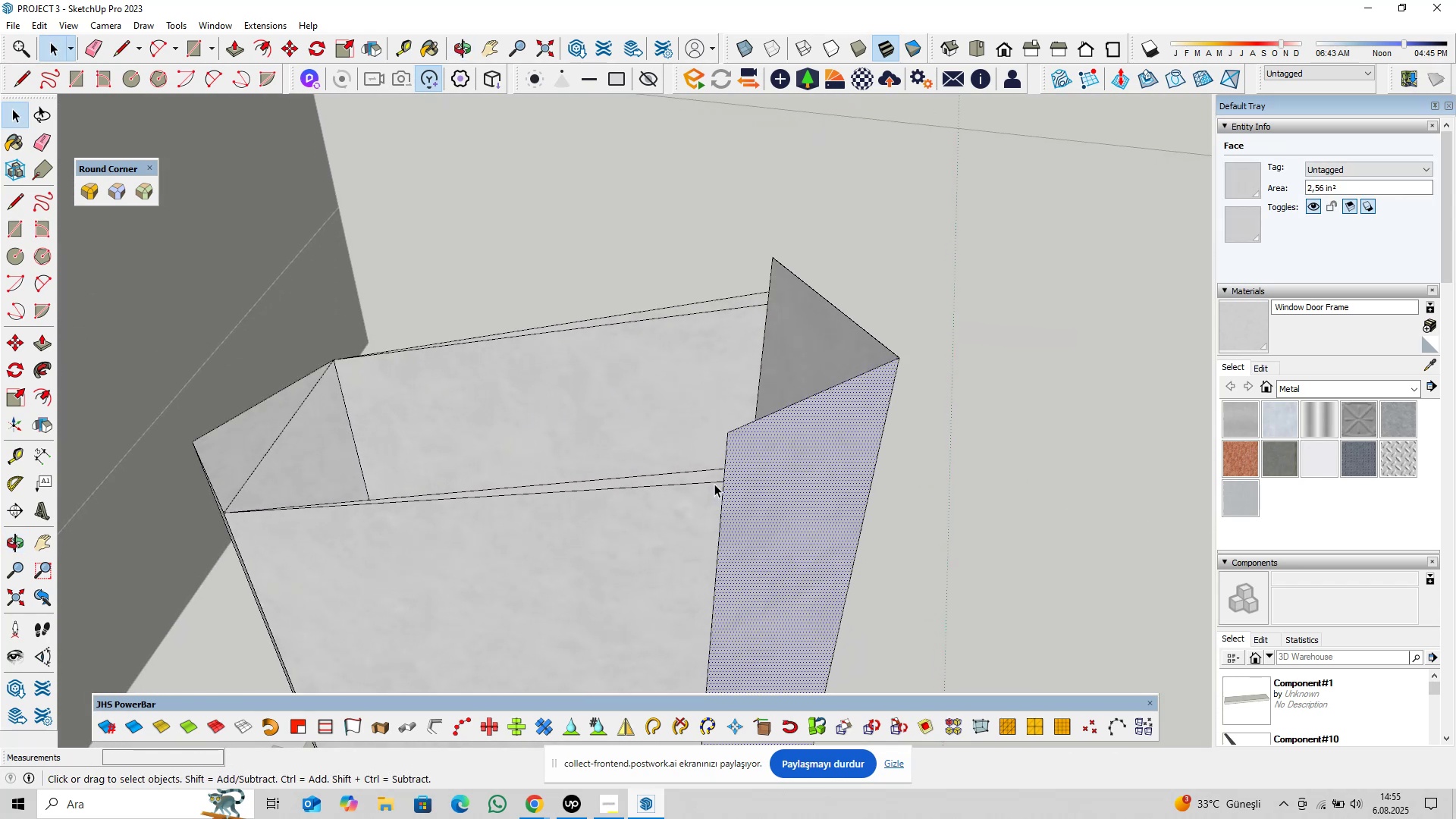 
left_click([714, 482])
 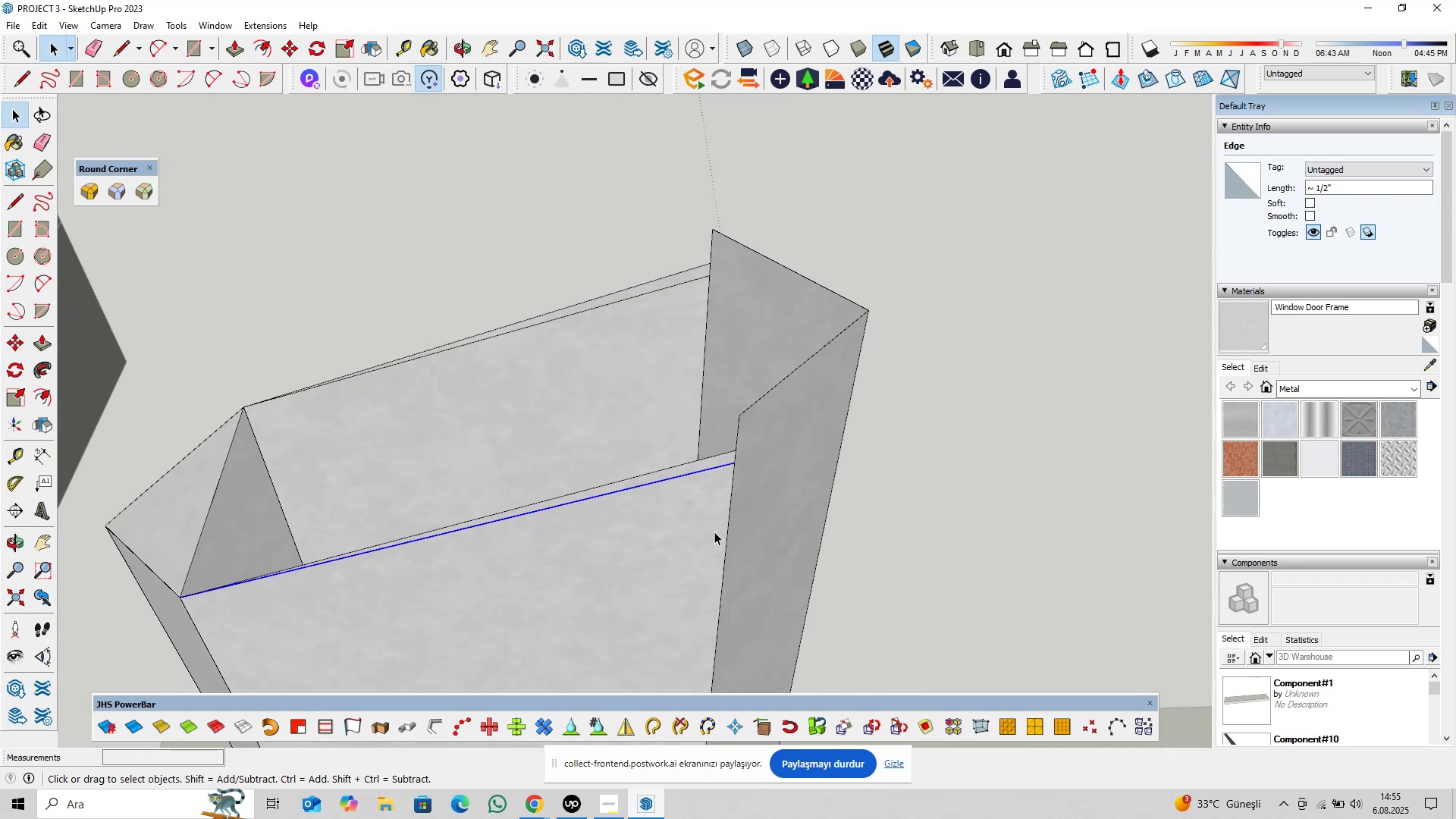 
key(Delete)
 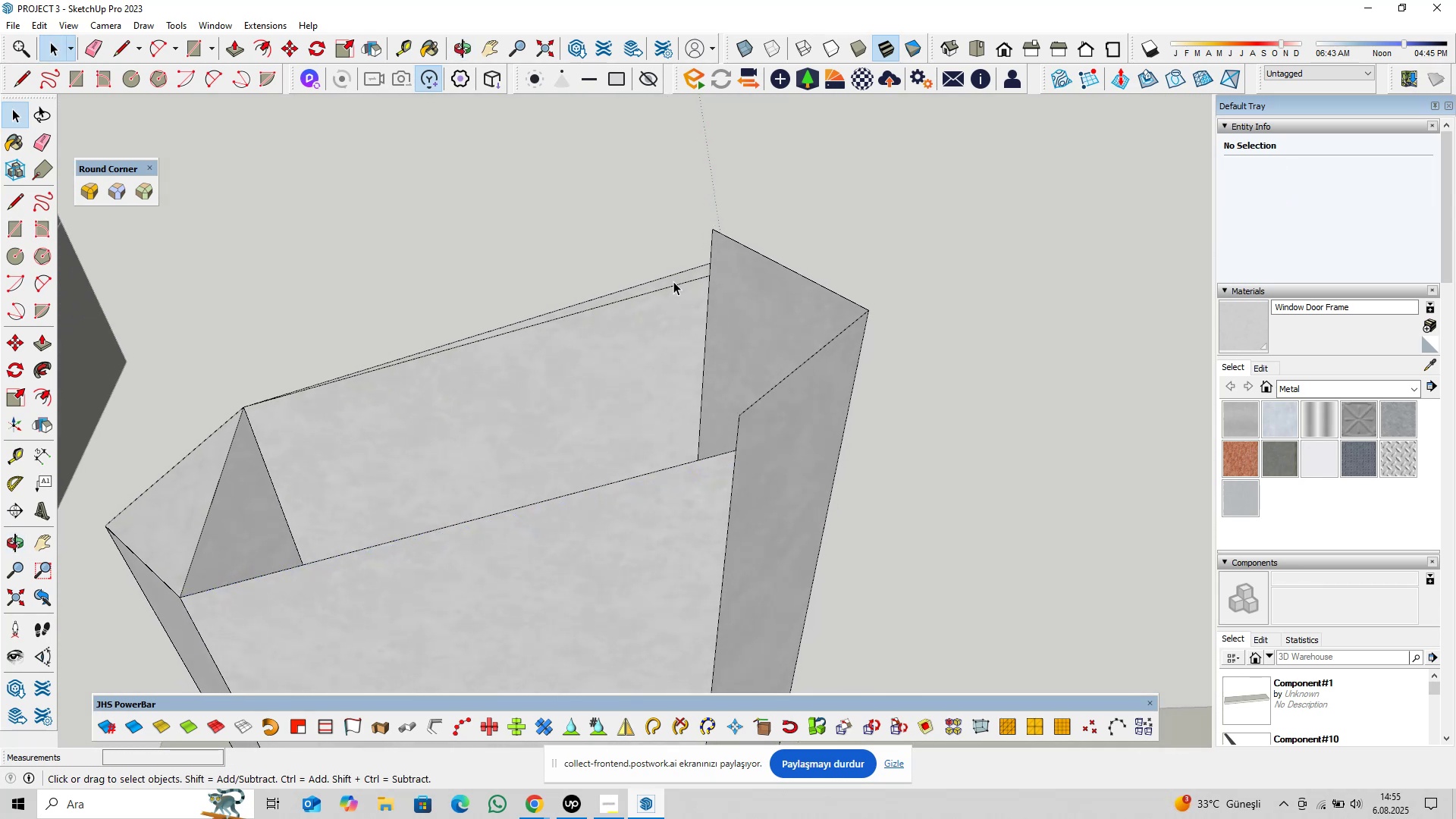 
left_click([679, 284])
 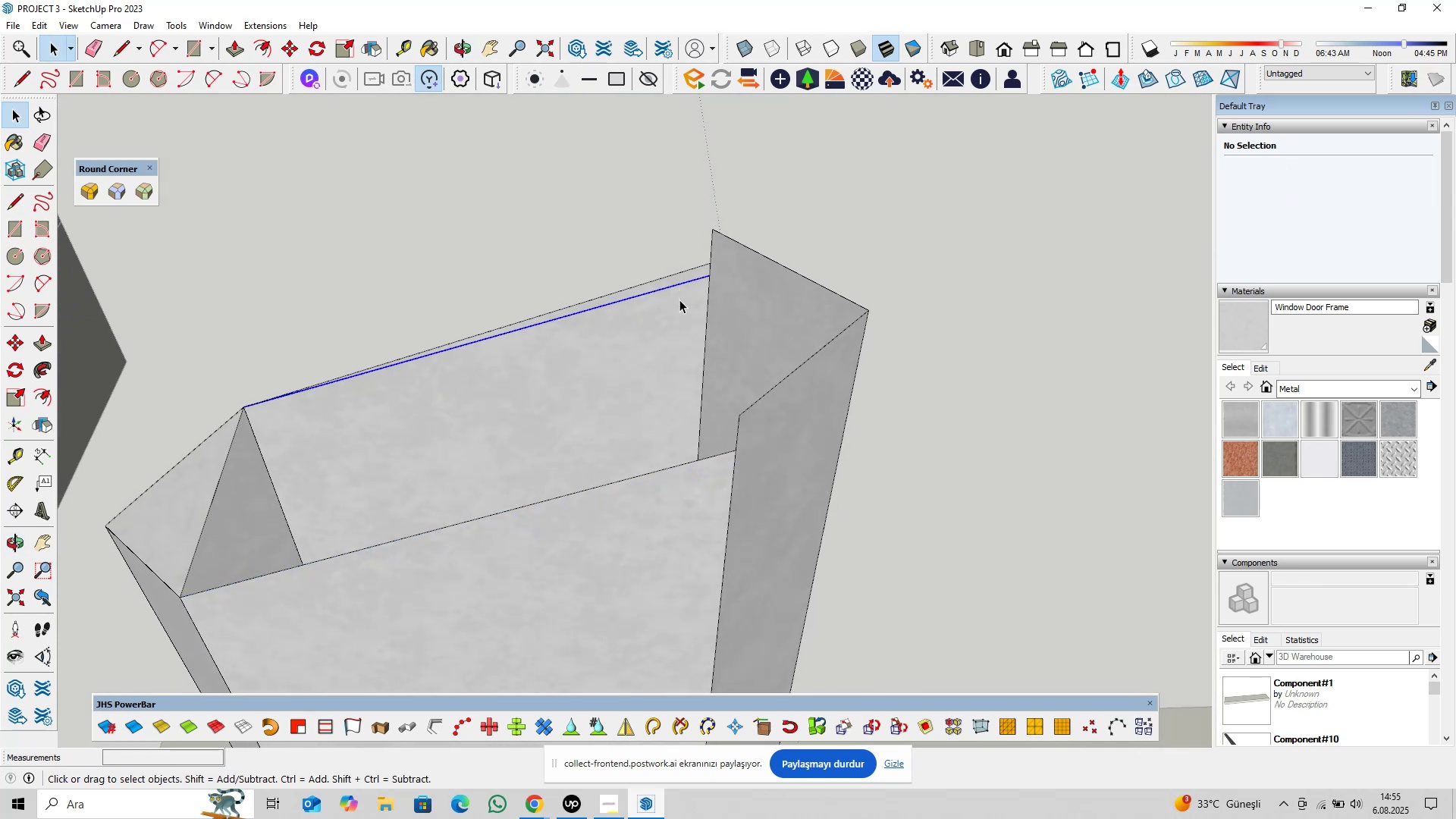 
type([Delete]pl)
 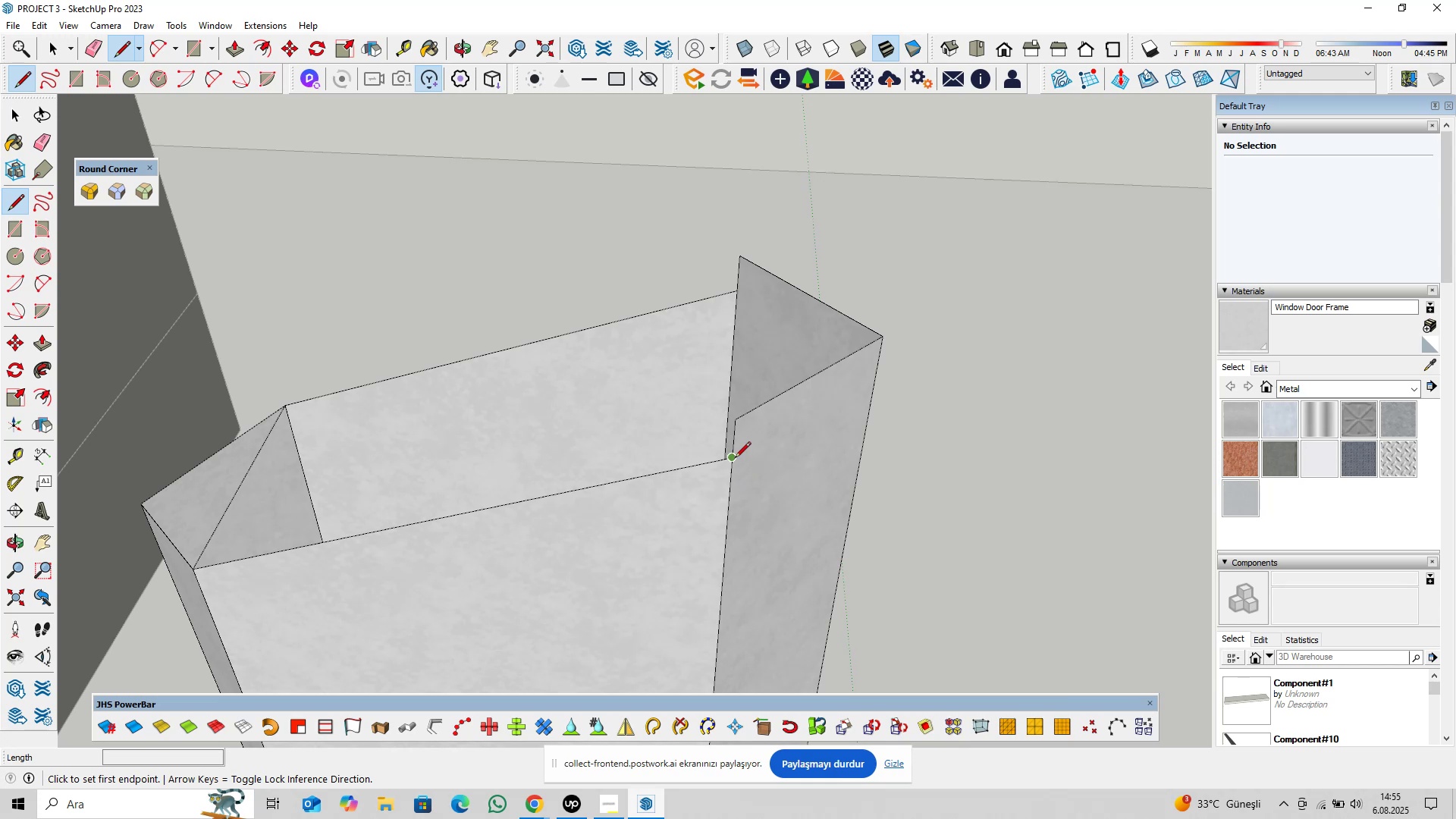 
left_click([735, 459])
 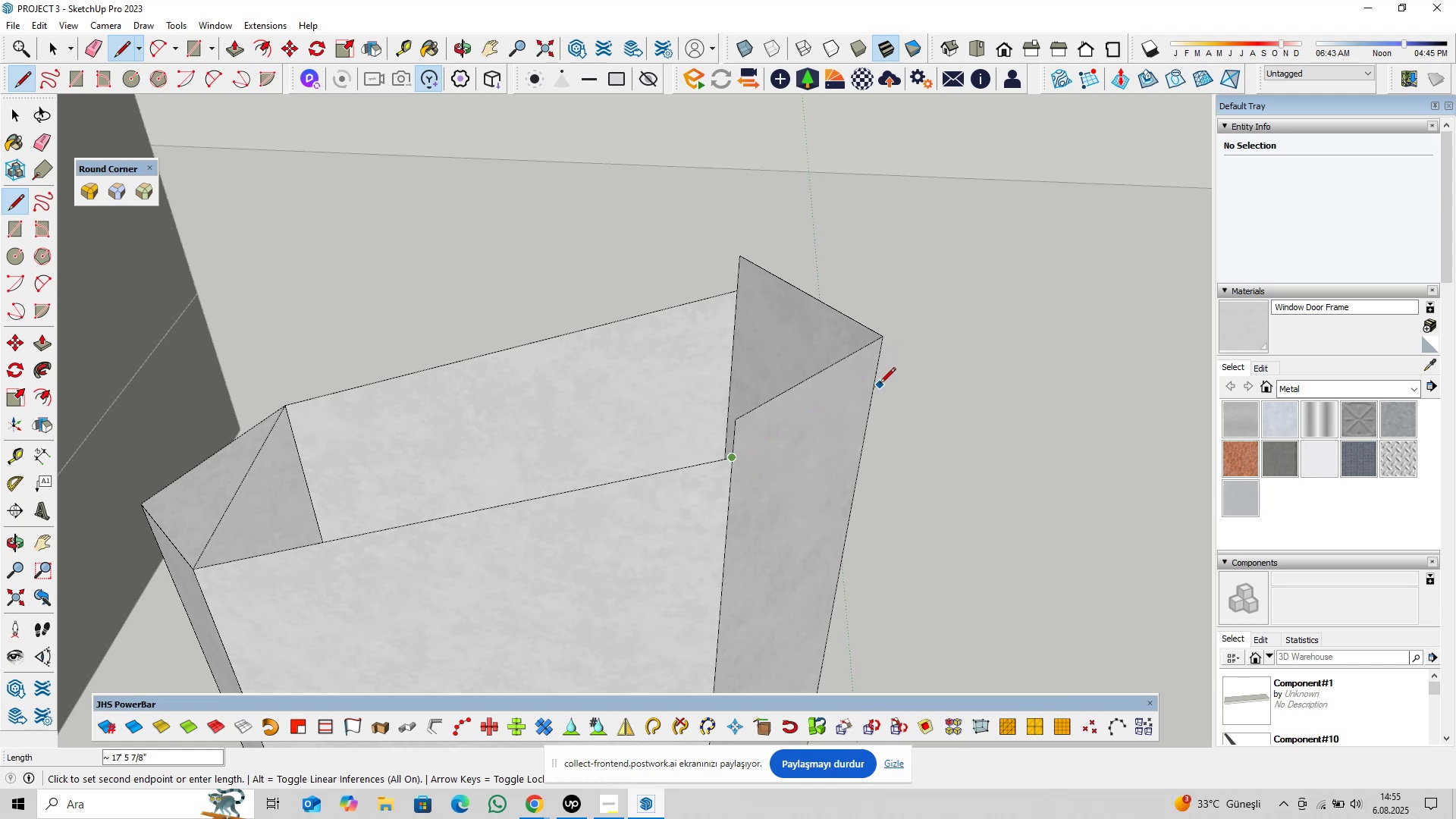 
left_click([880, 375])
 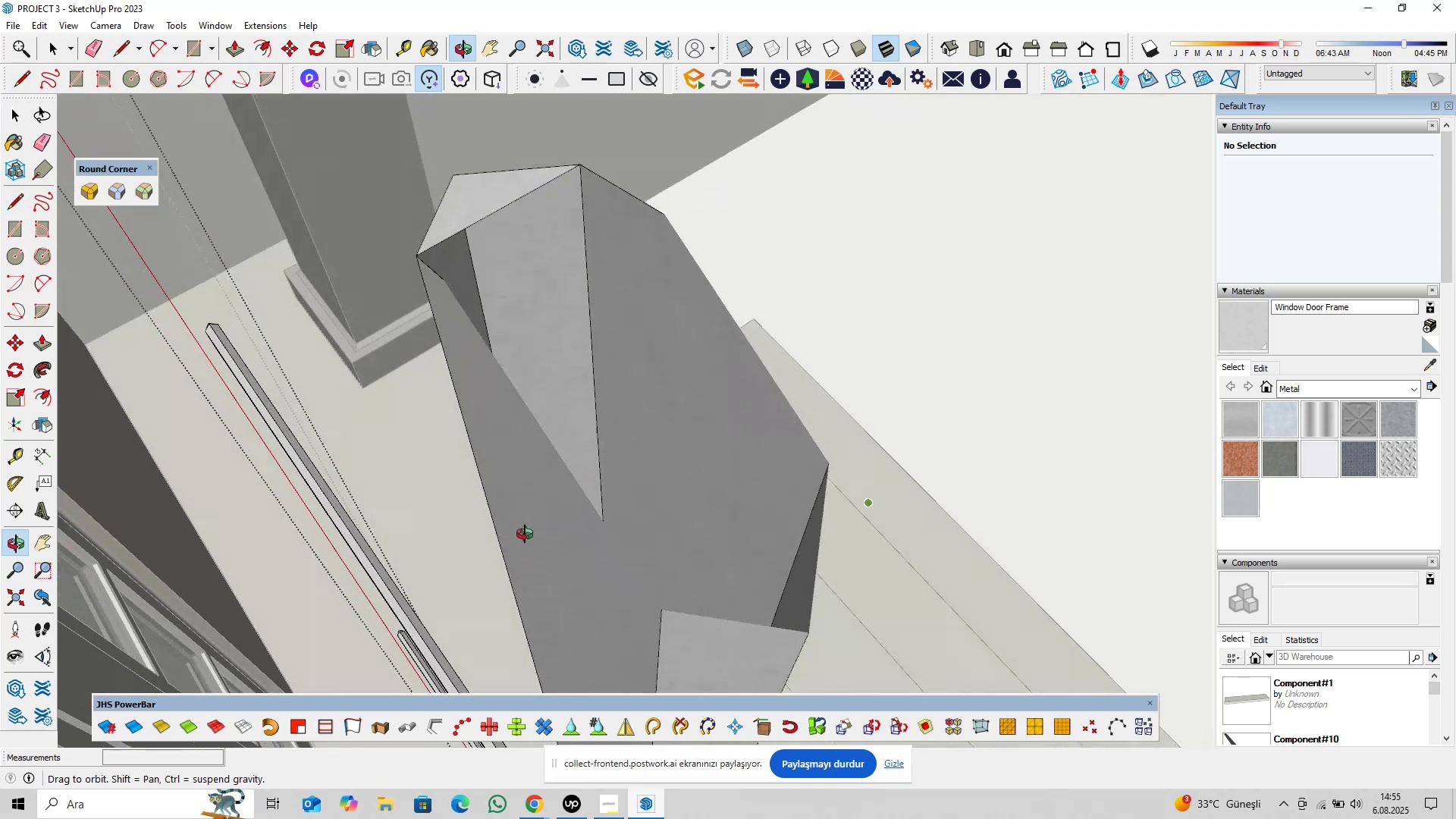 
scroll: coordinate [630, 527], scroll_direction: down, amount: 4.0
 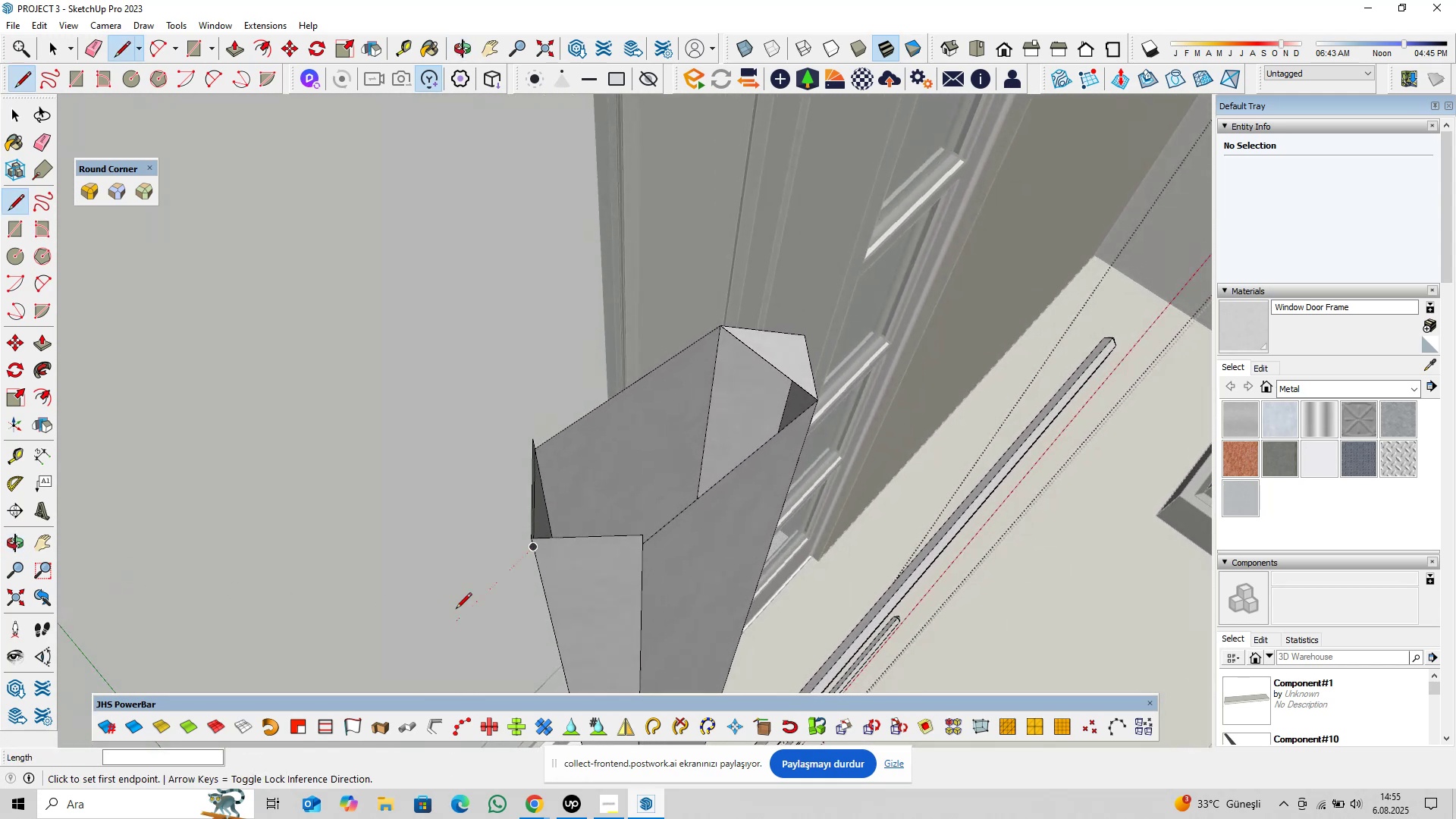 
left_click([643, 542])
 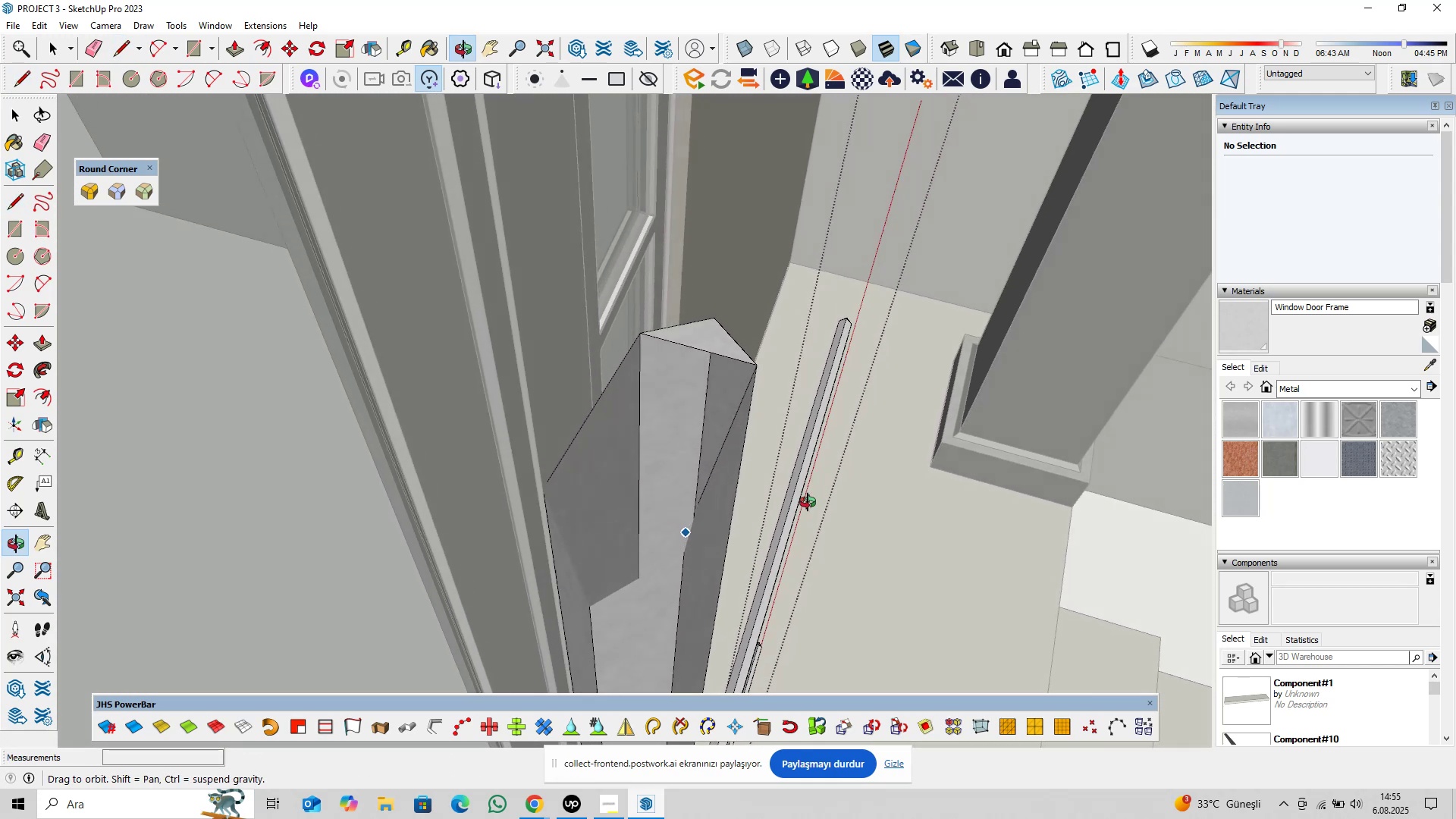 
scroll: coordinate [755, 546], scroll_direction: down, amount: 1.0
 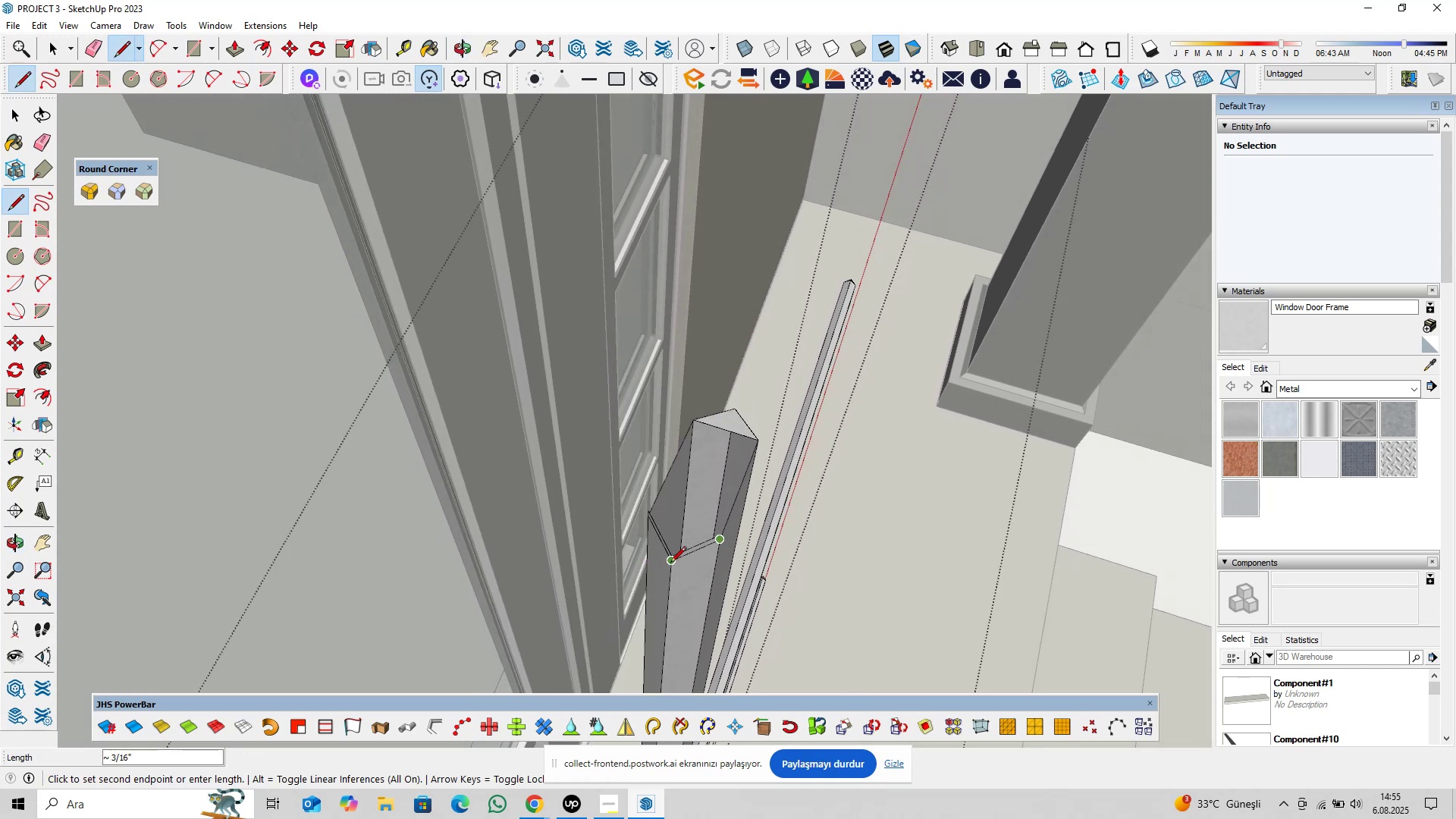 
left_click([670, 562])
 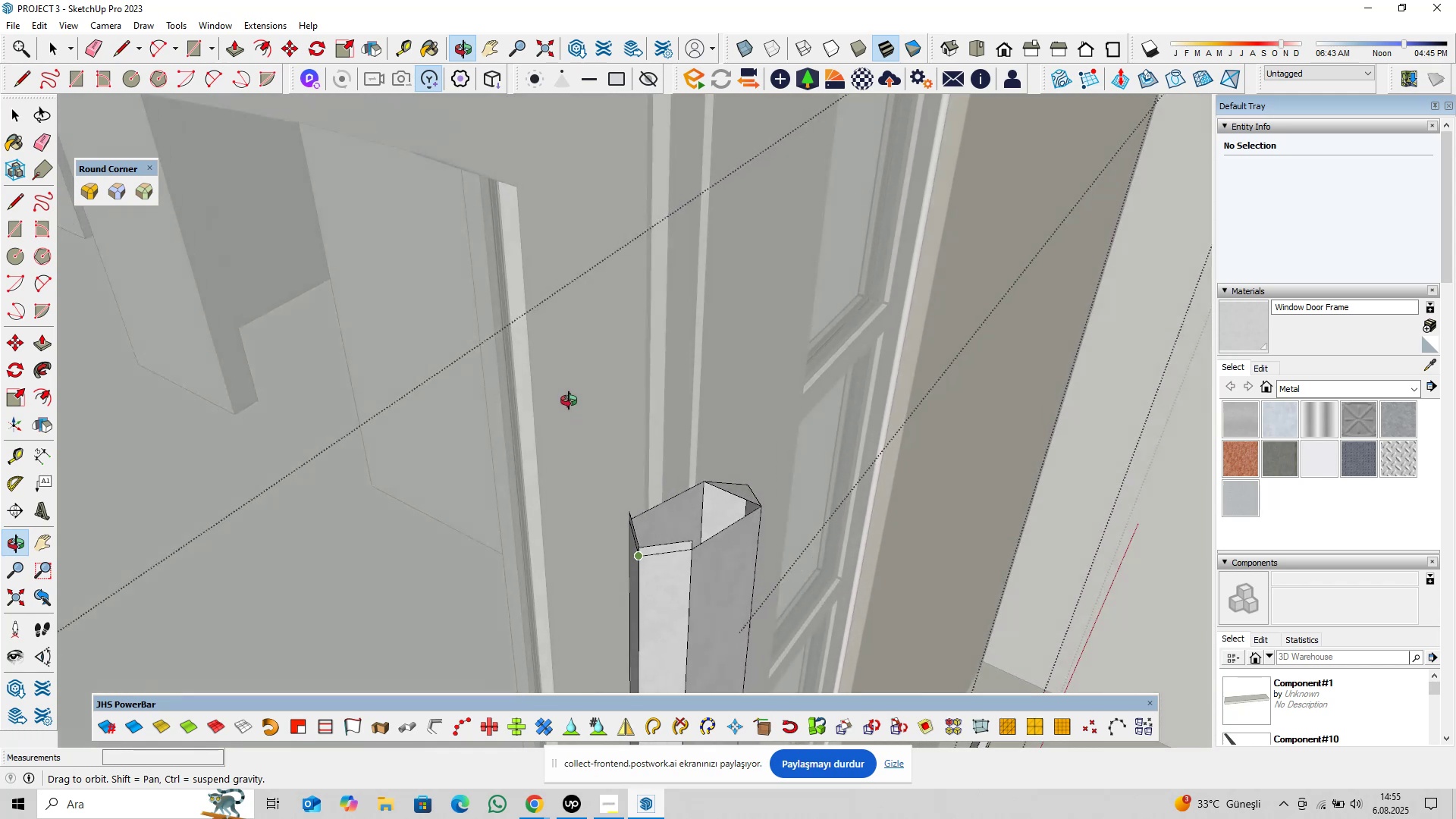 
key(Space)
 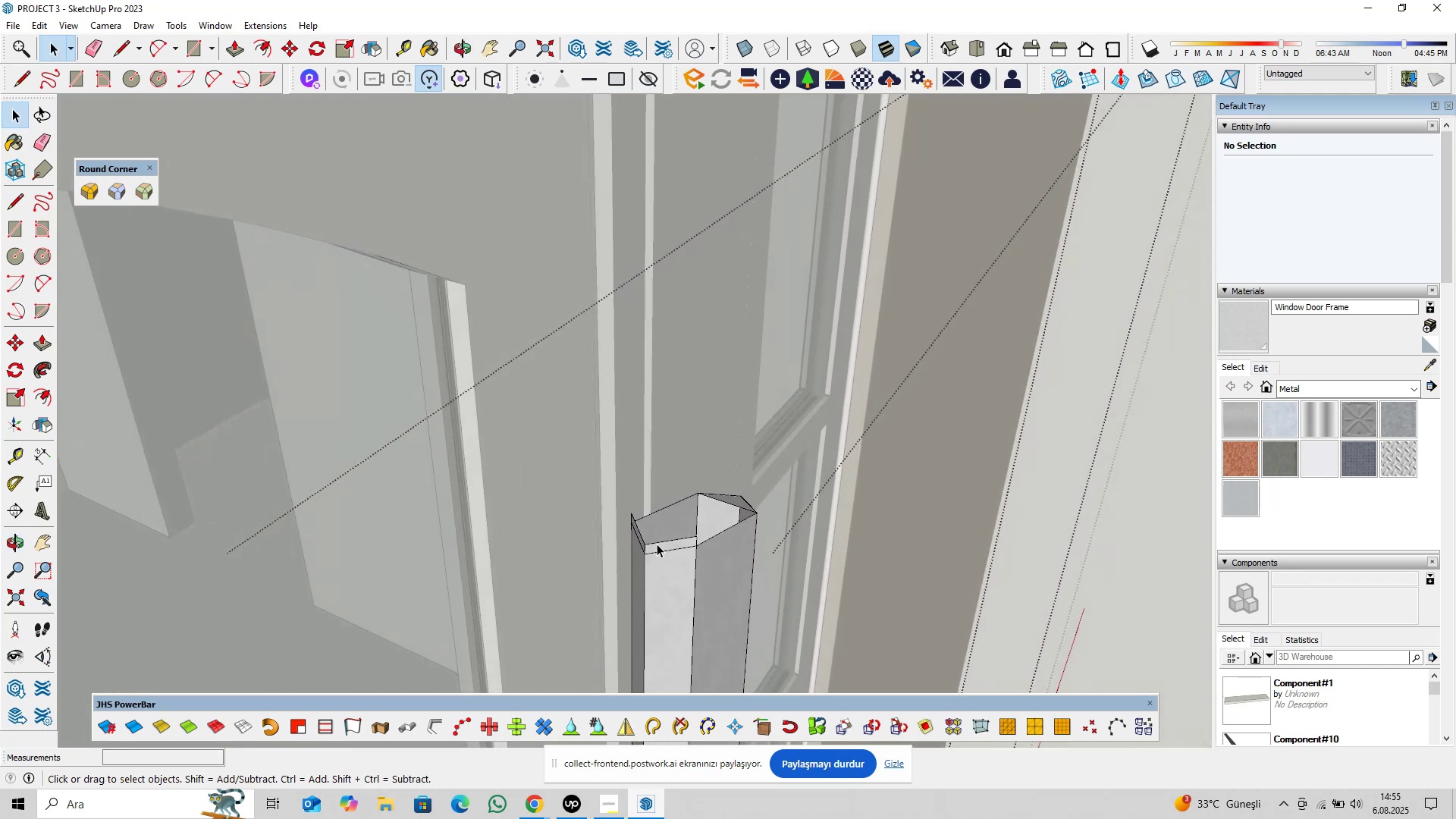 
left_click([656, 547])
 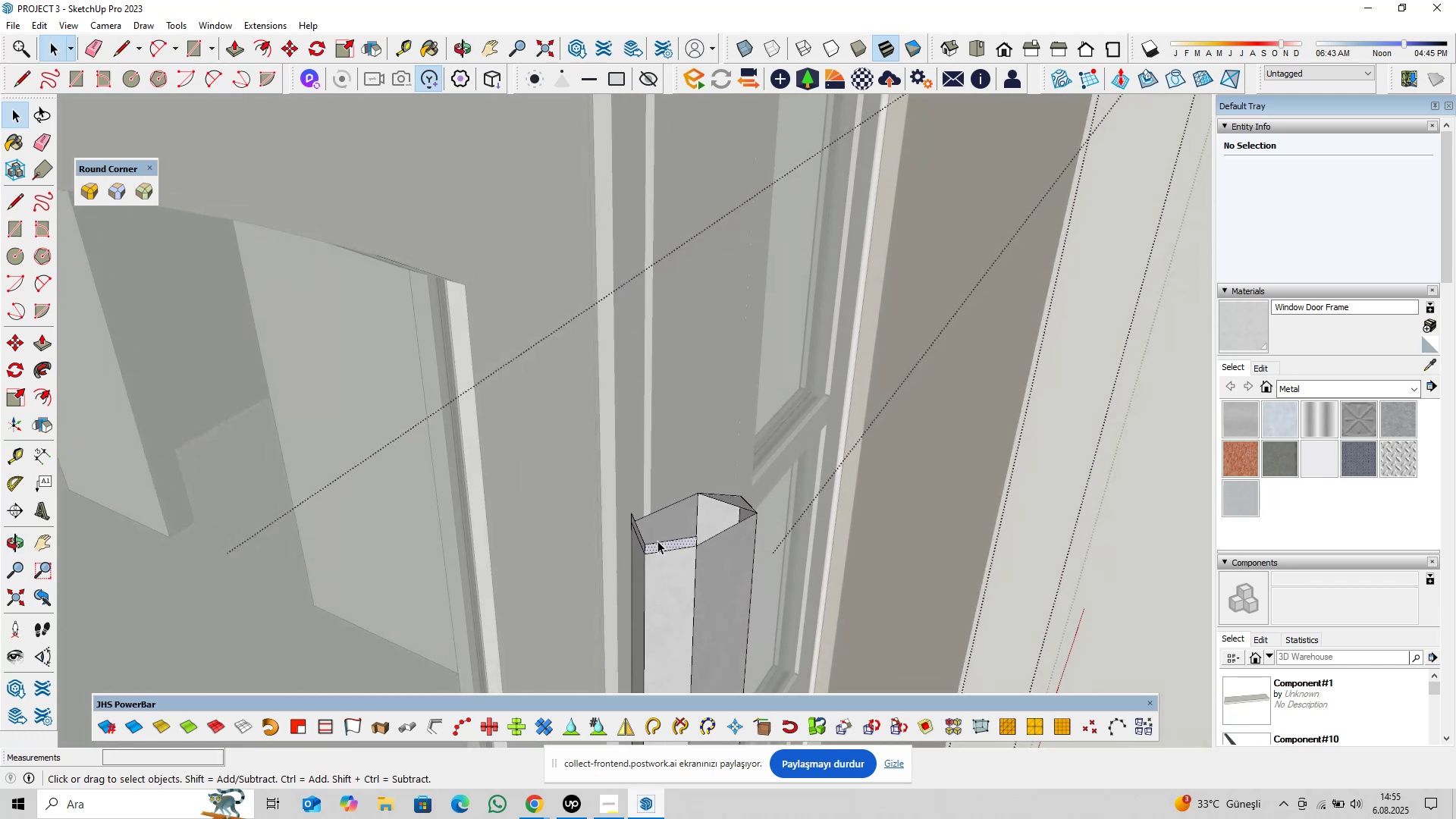 
left_click([657, 541])
 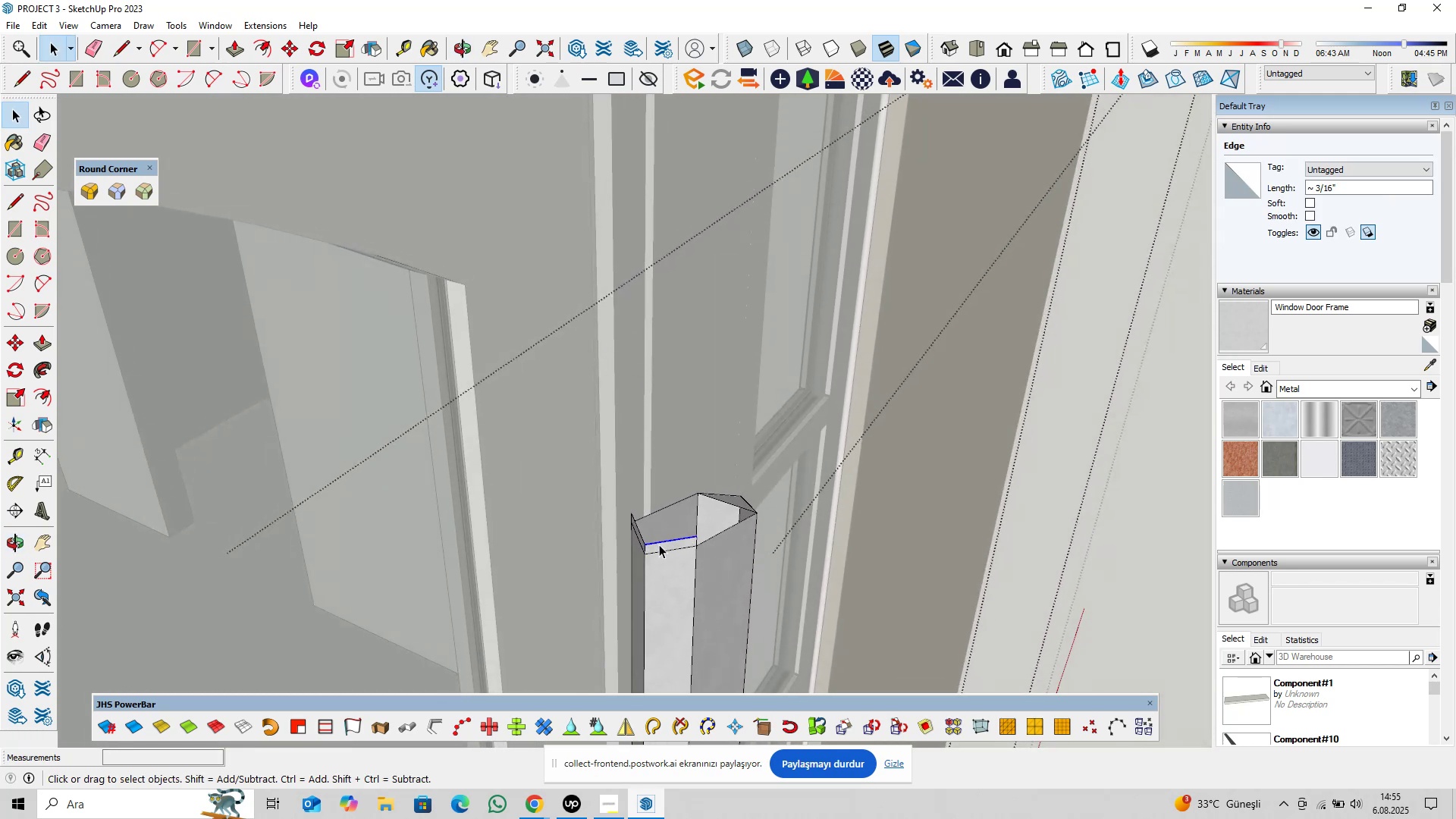 
key(Delete)
 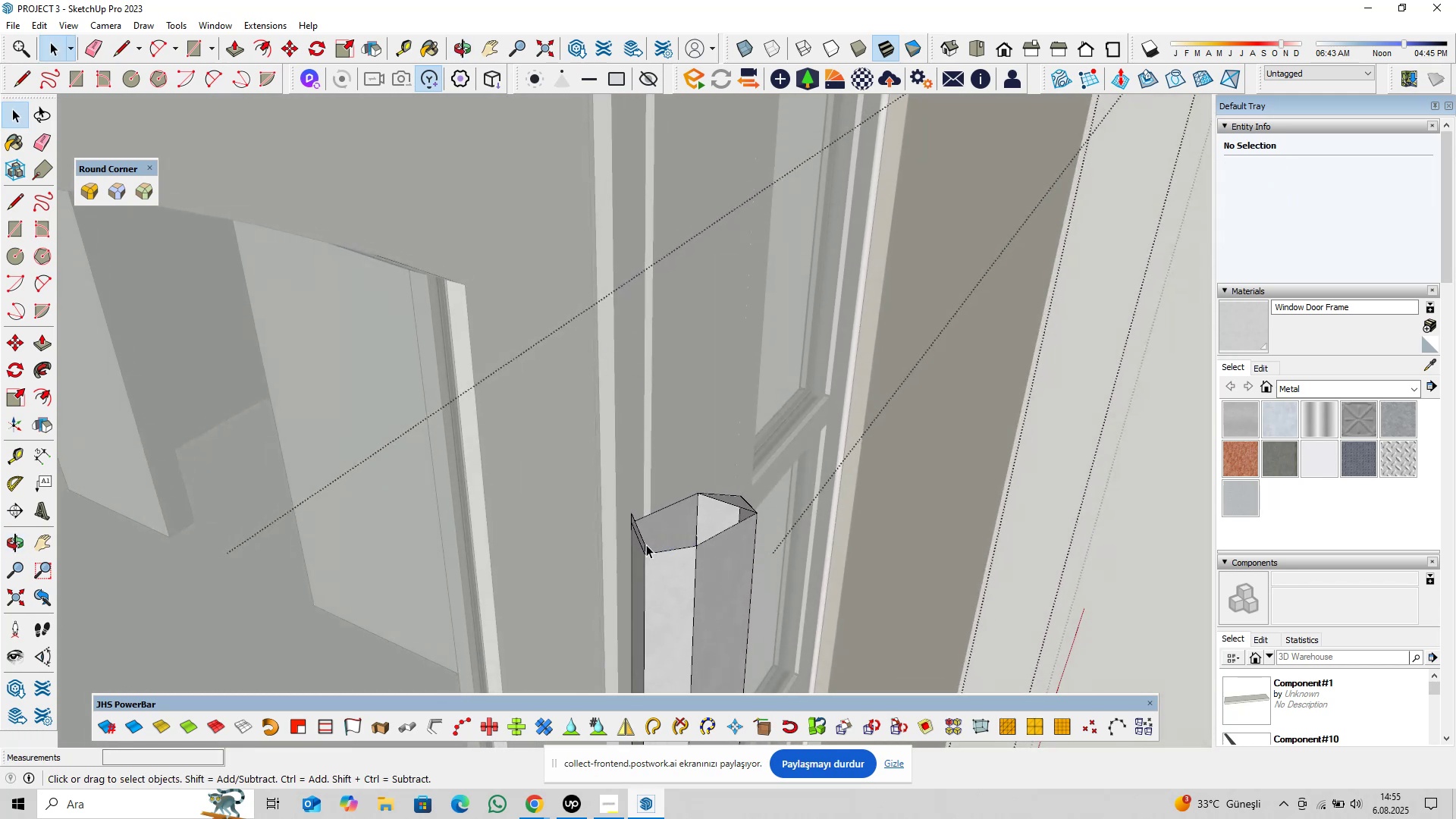 
left_click([644, 544])
 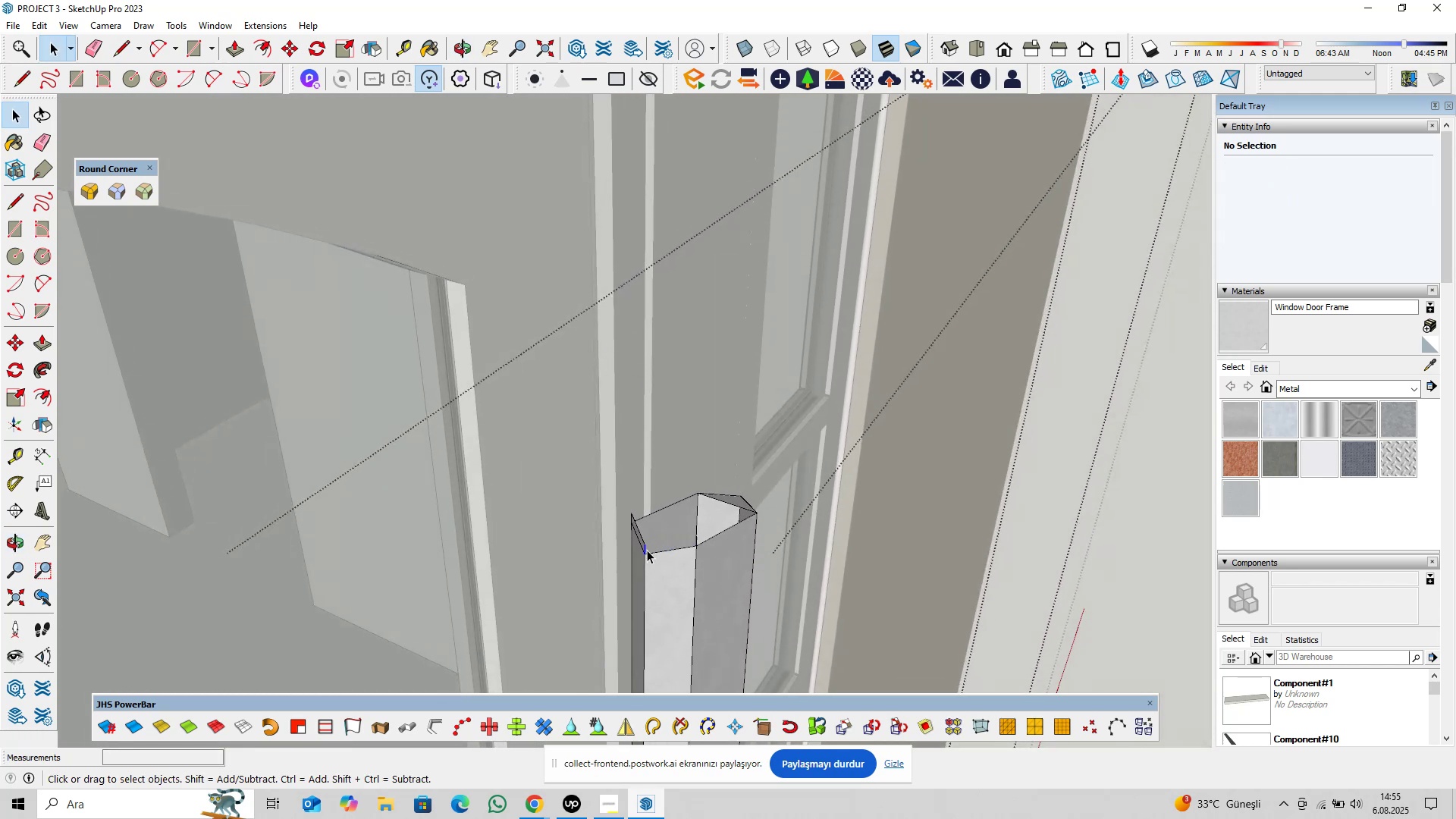 
key(Delete)
 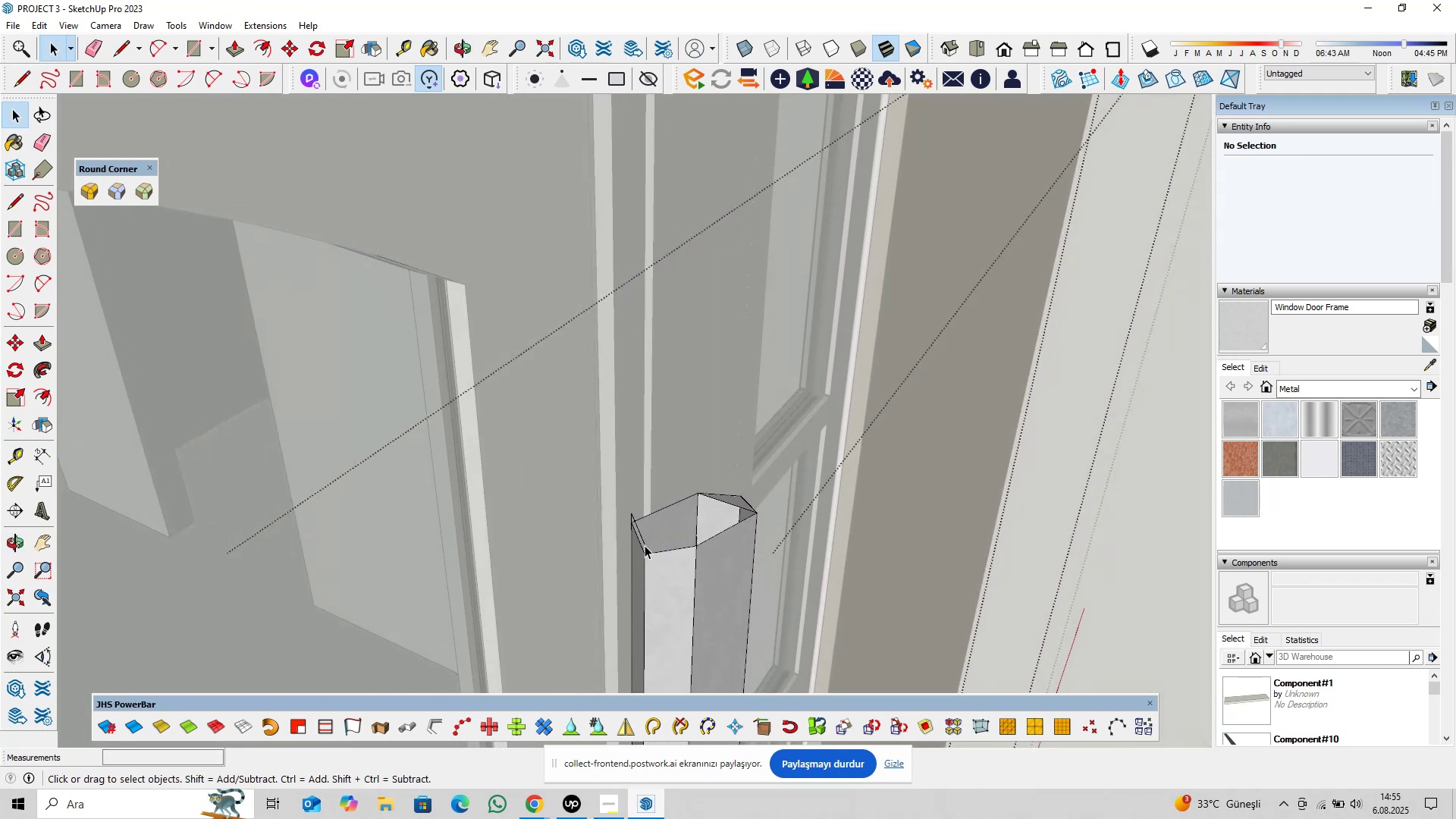 
left_click([645, 545])
 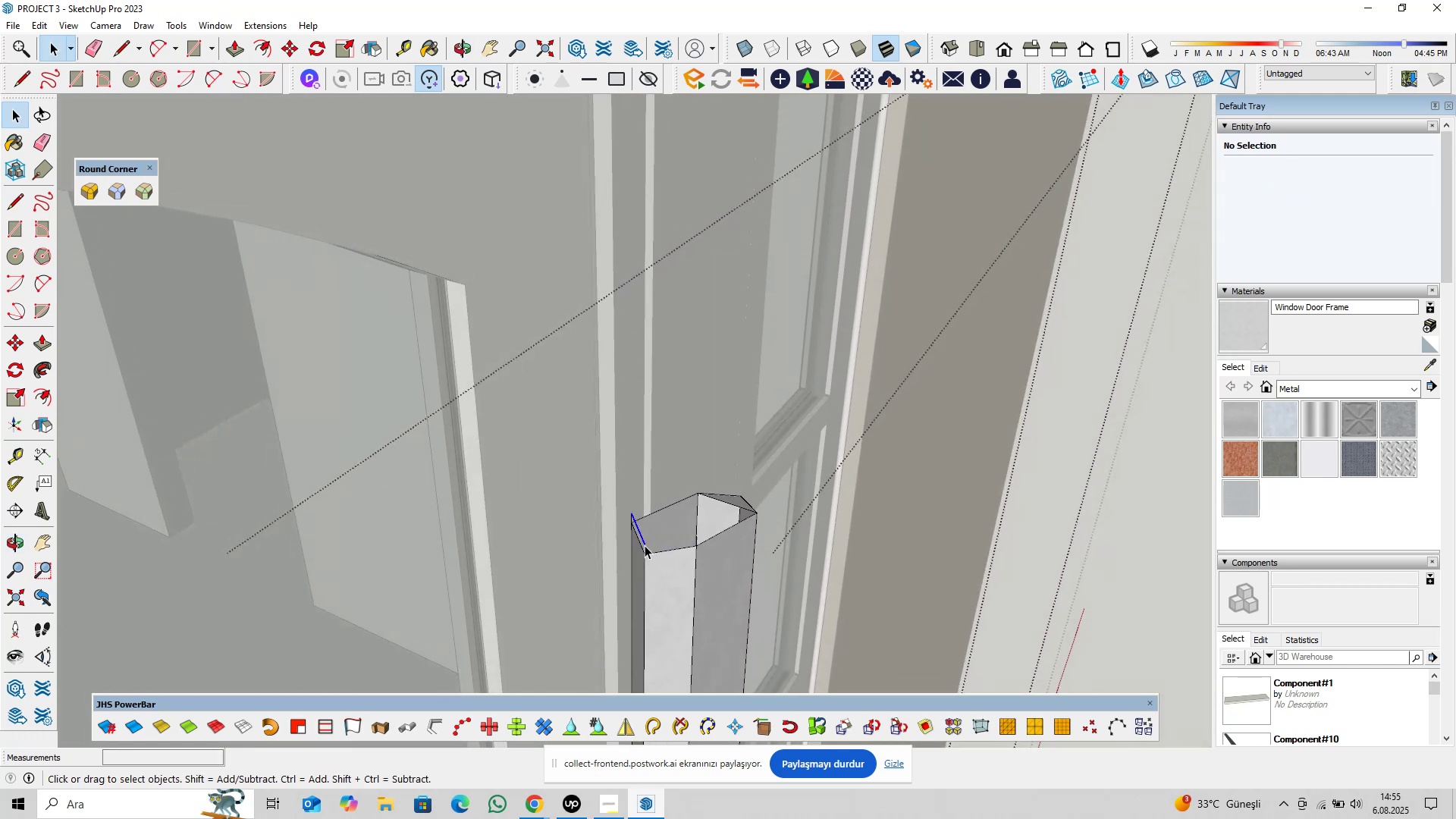 
key(Delete)
 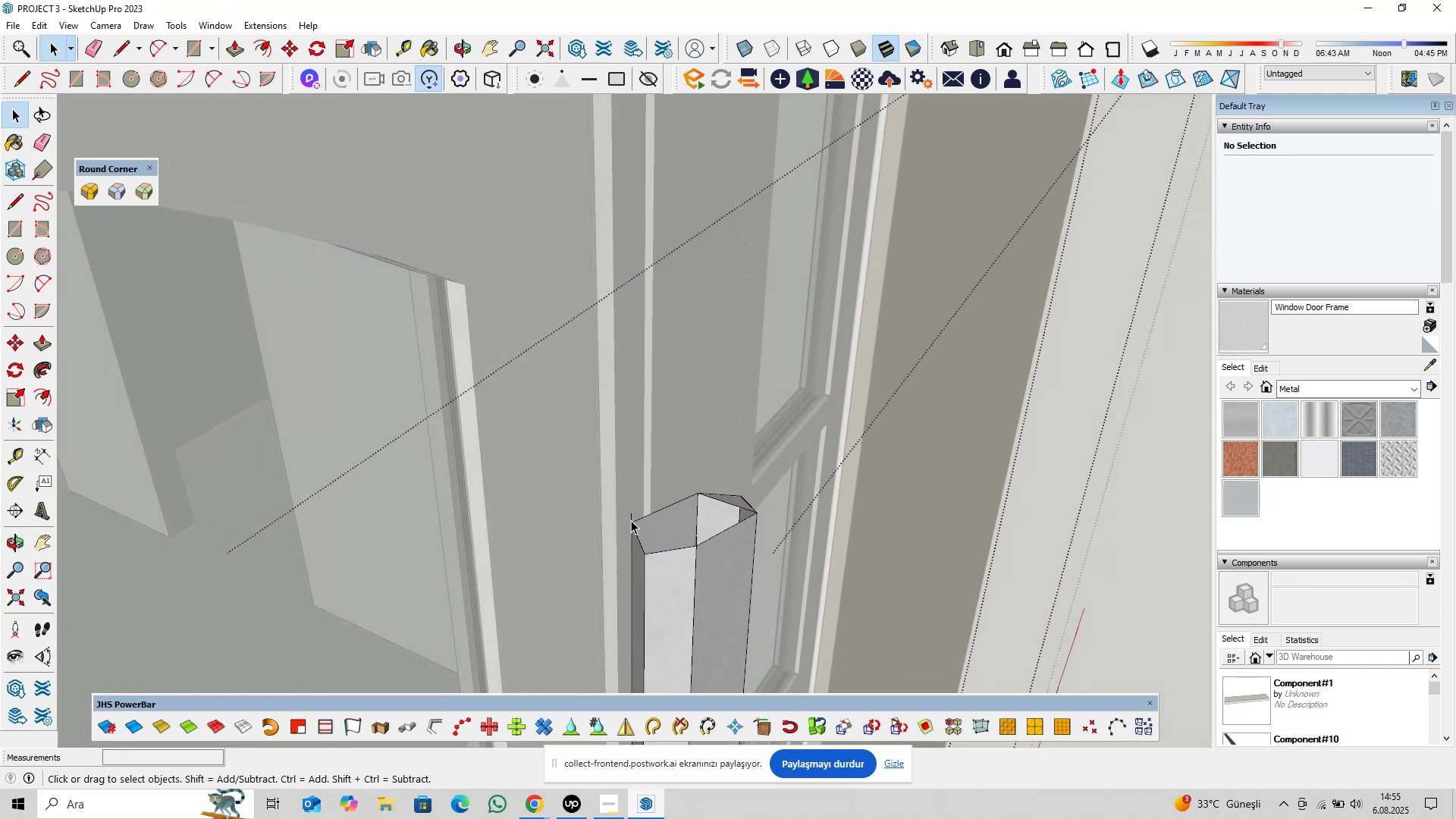 
left_click([631, 519])
 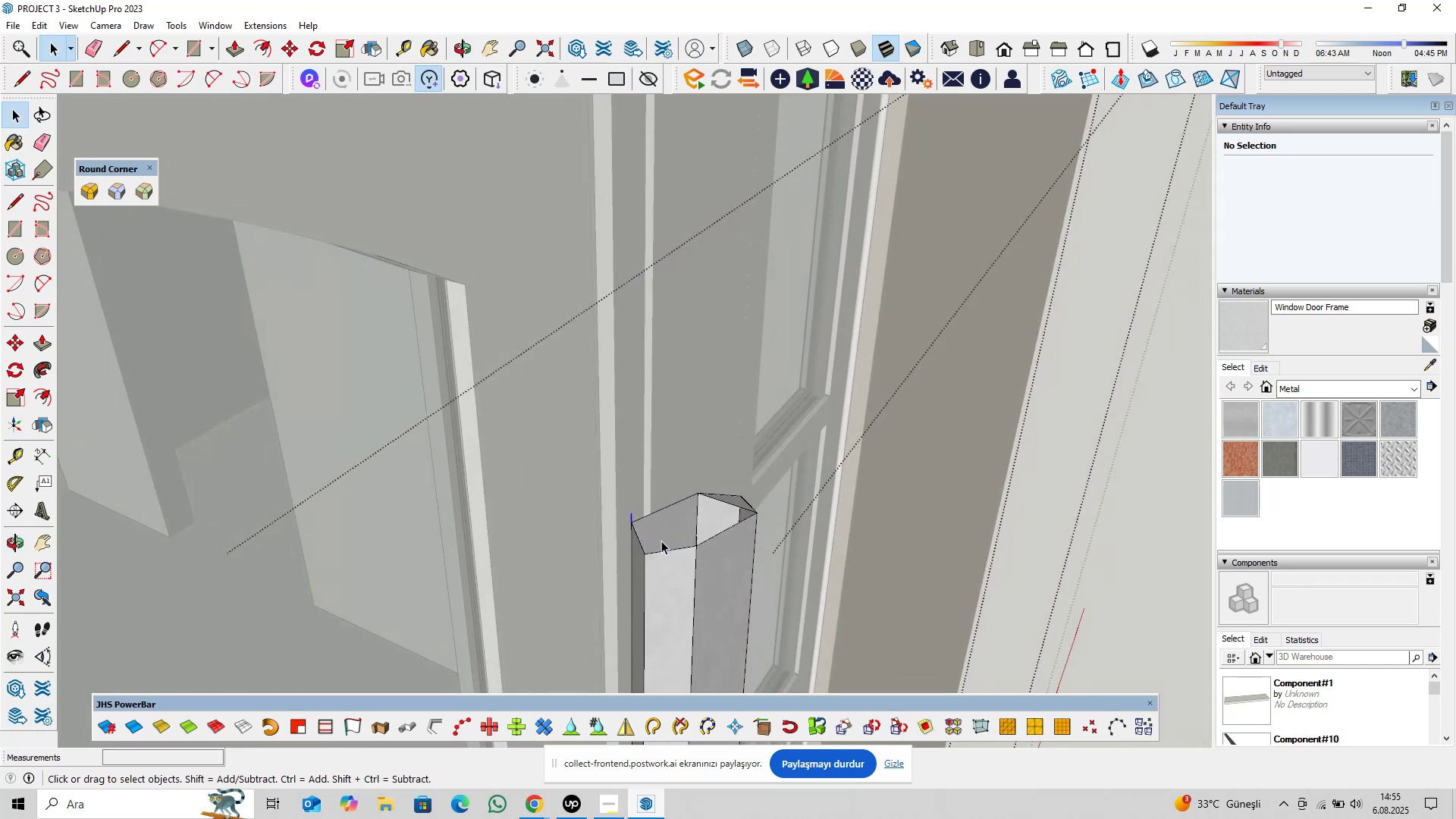 
key(Delete)
 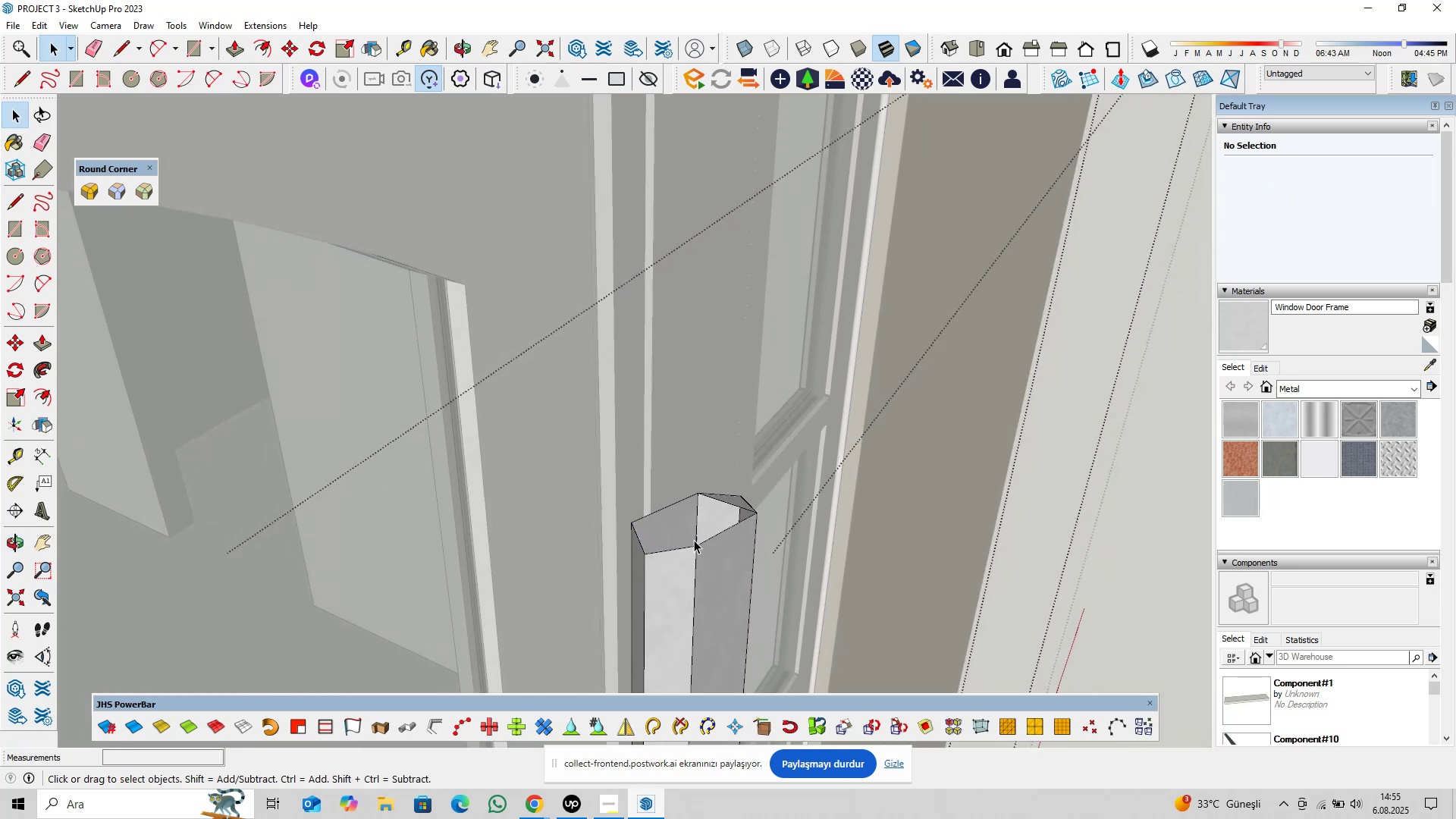 
left_click([698, 538])
 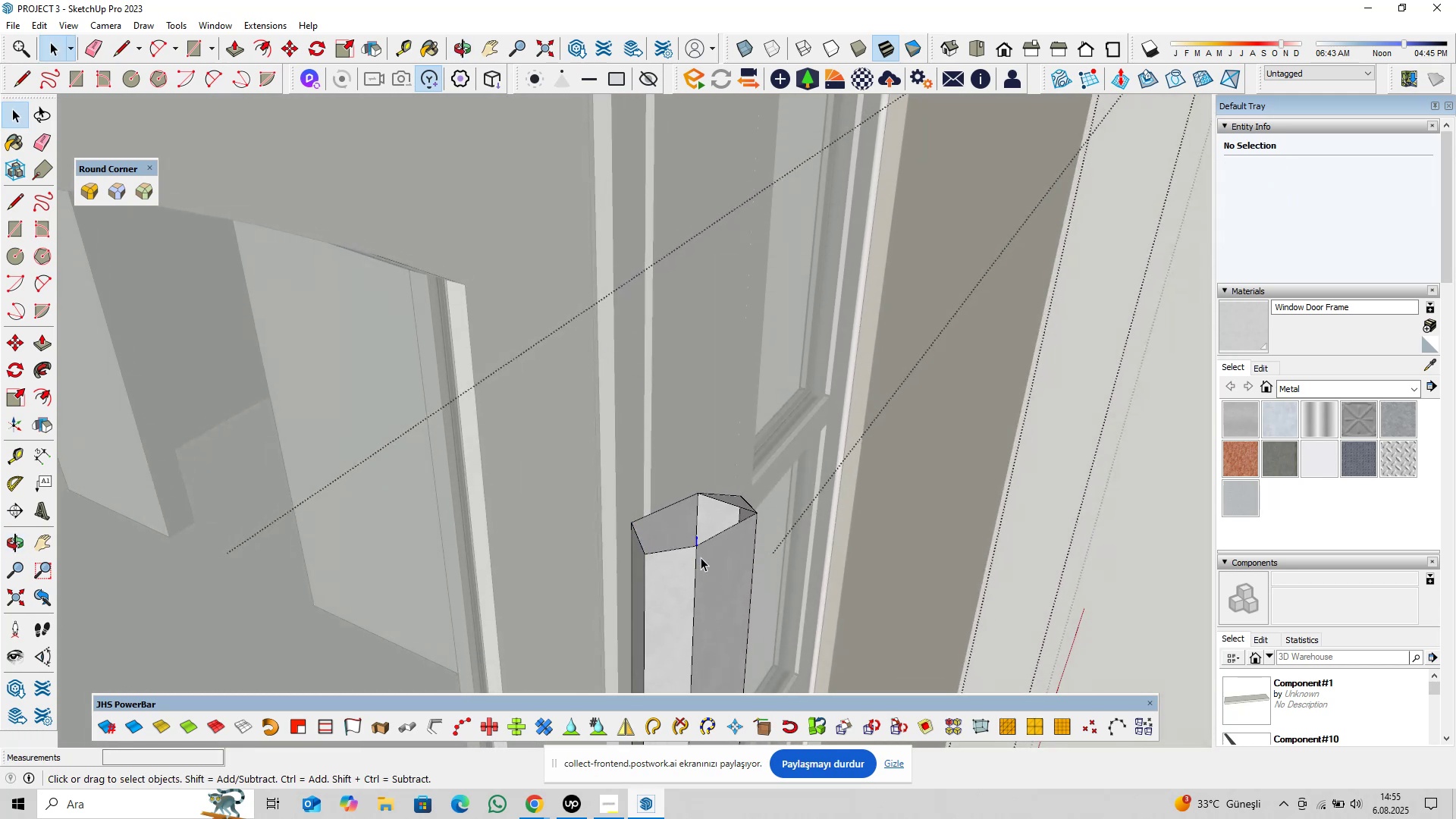 
key(Delete)
 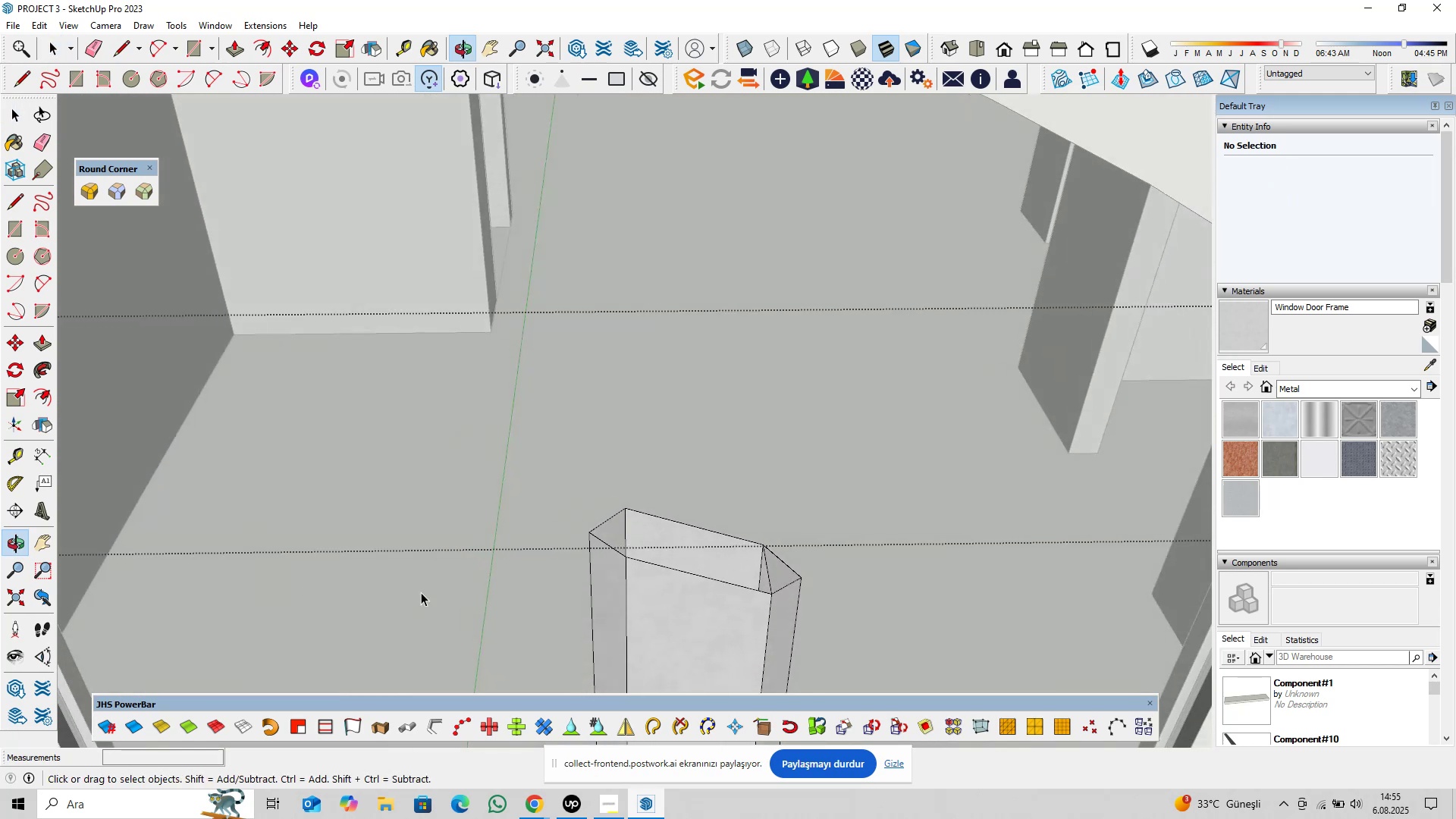 
left_click([766, 566])
 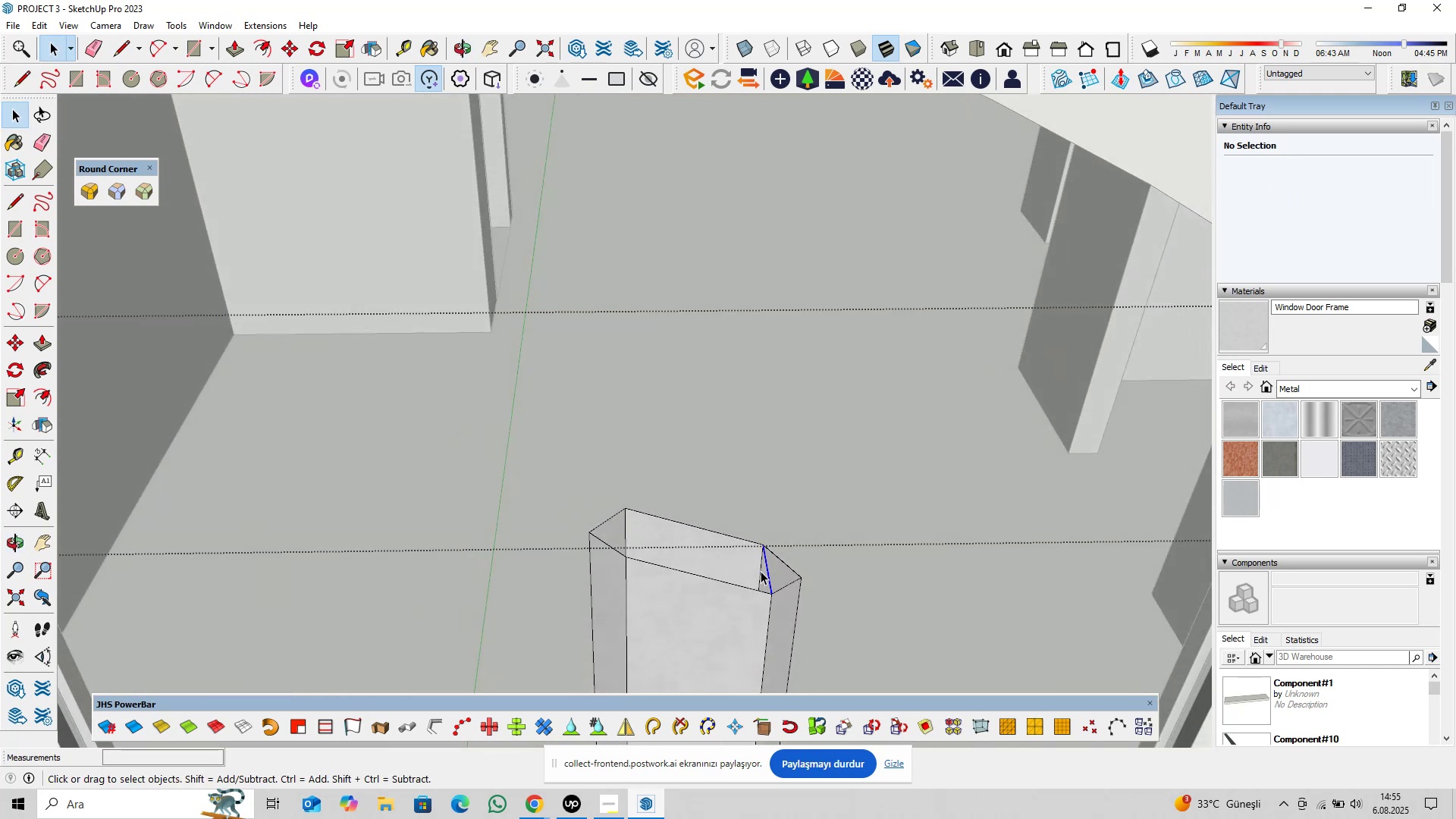 
key(Delete)
 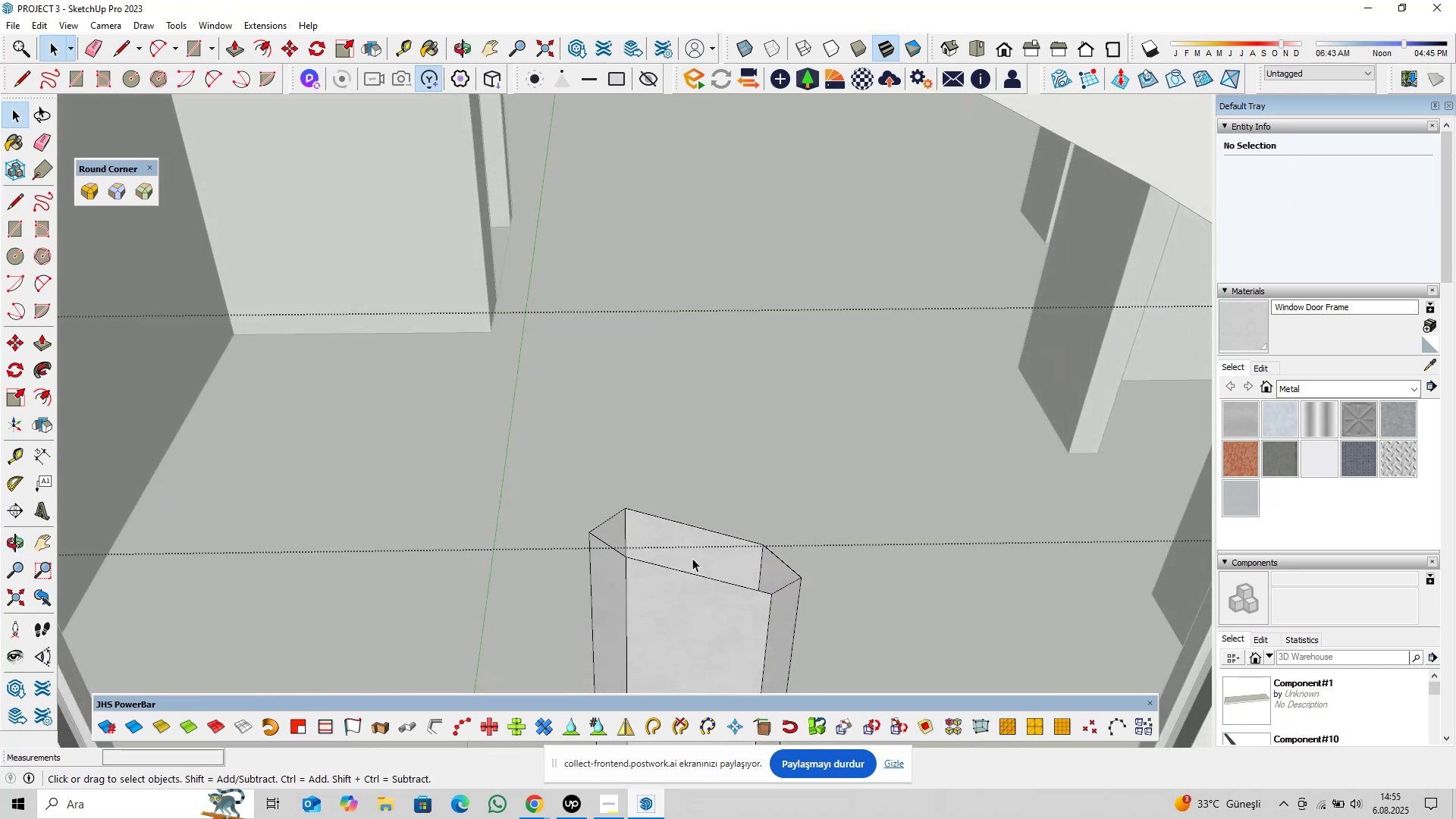 
scroll: coordinate [663, 610], scroll_direction: down, amount: 28.0
 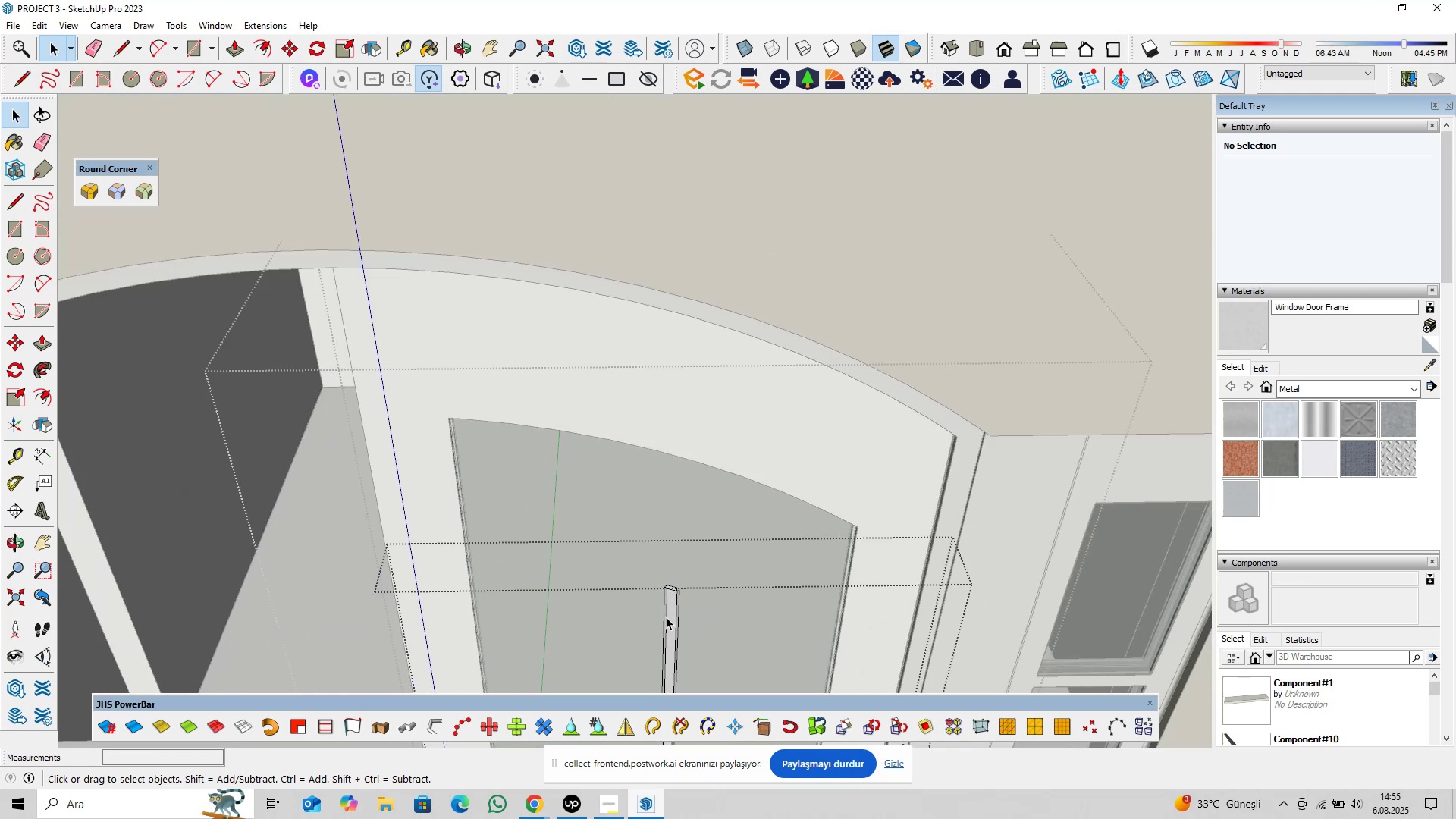 
hold_key(key=ShiftLeft, duration=0.41)
 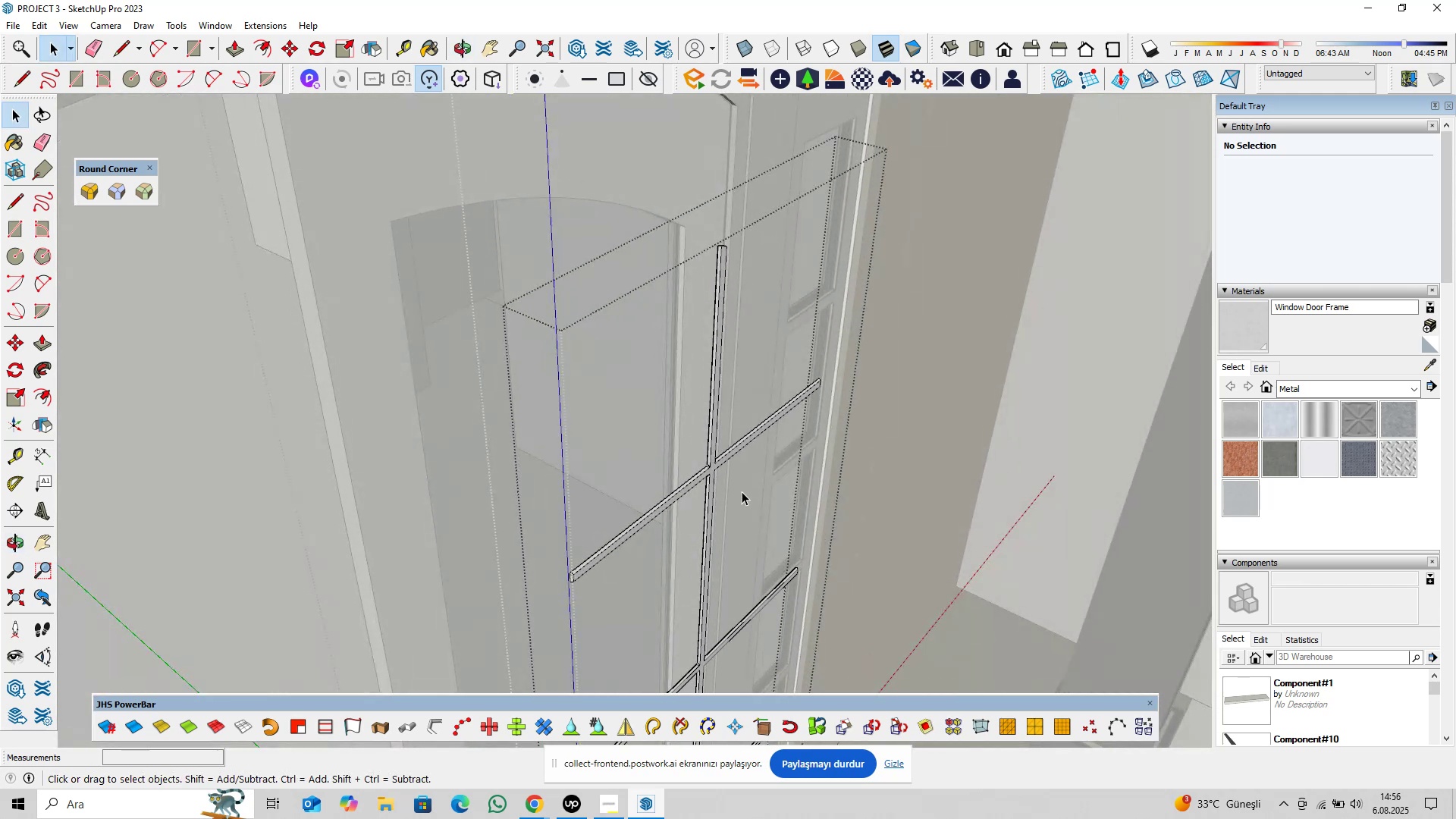 
scroll: coordinate [720, 472], scroll_direction: up, amount: 14.0
 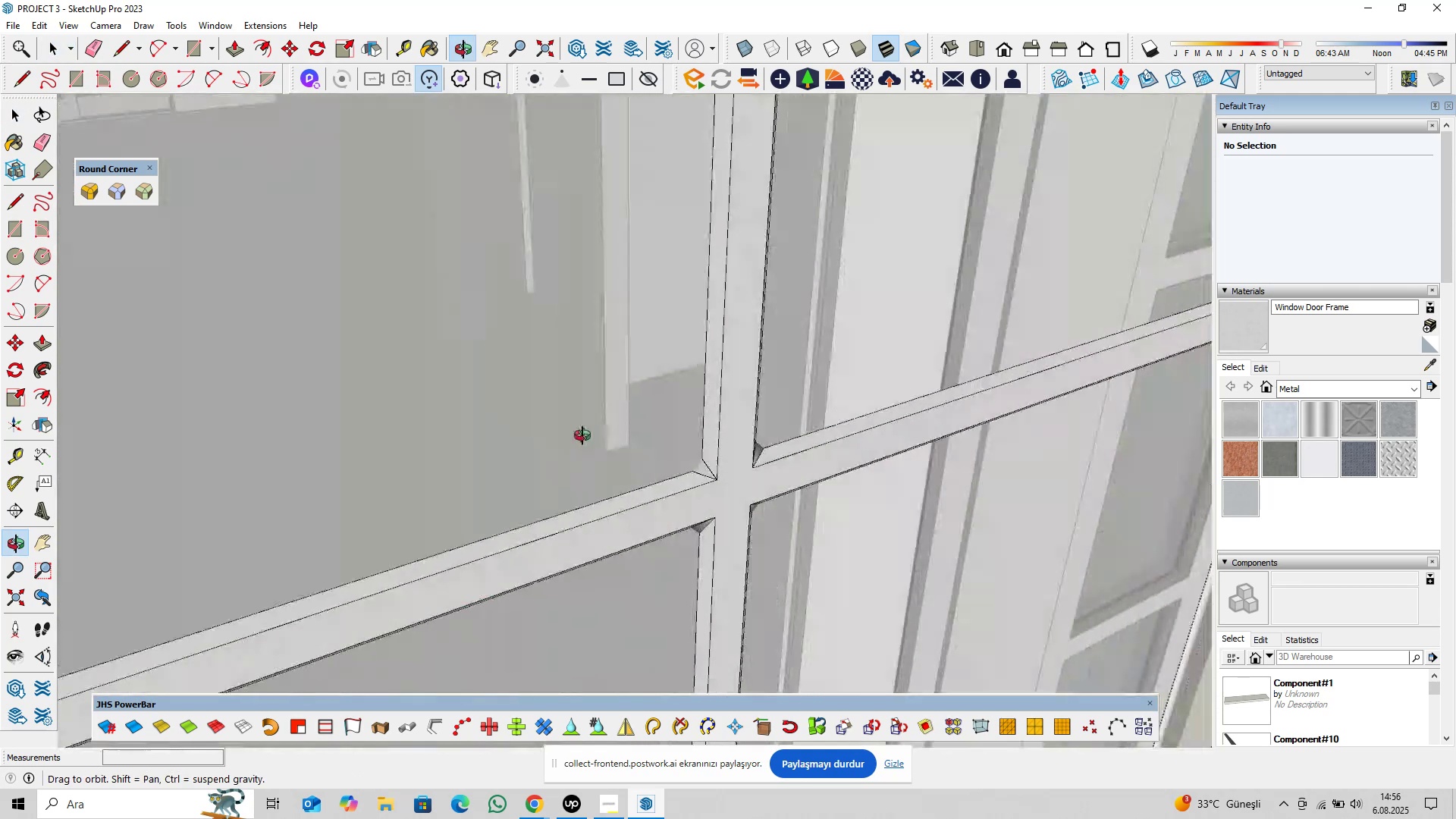 
scroll: coordinate [714, 481], scroll_direction: down, amount: 11.0
 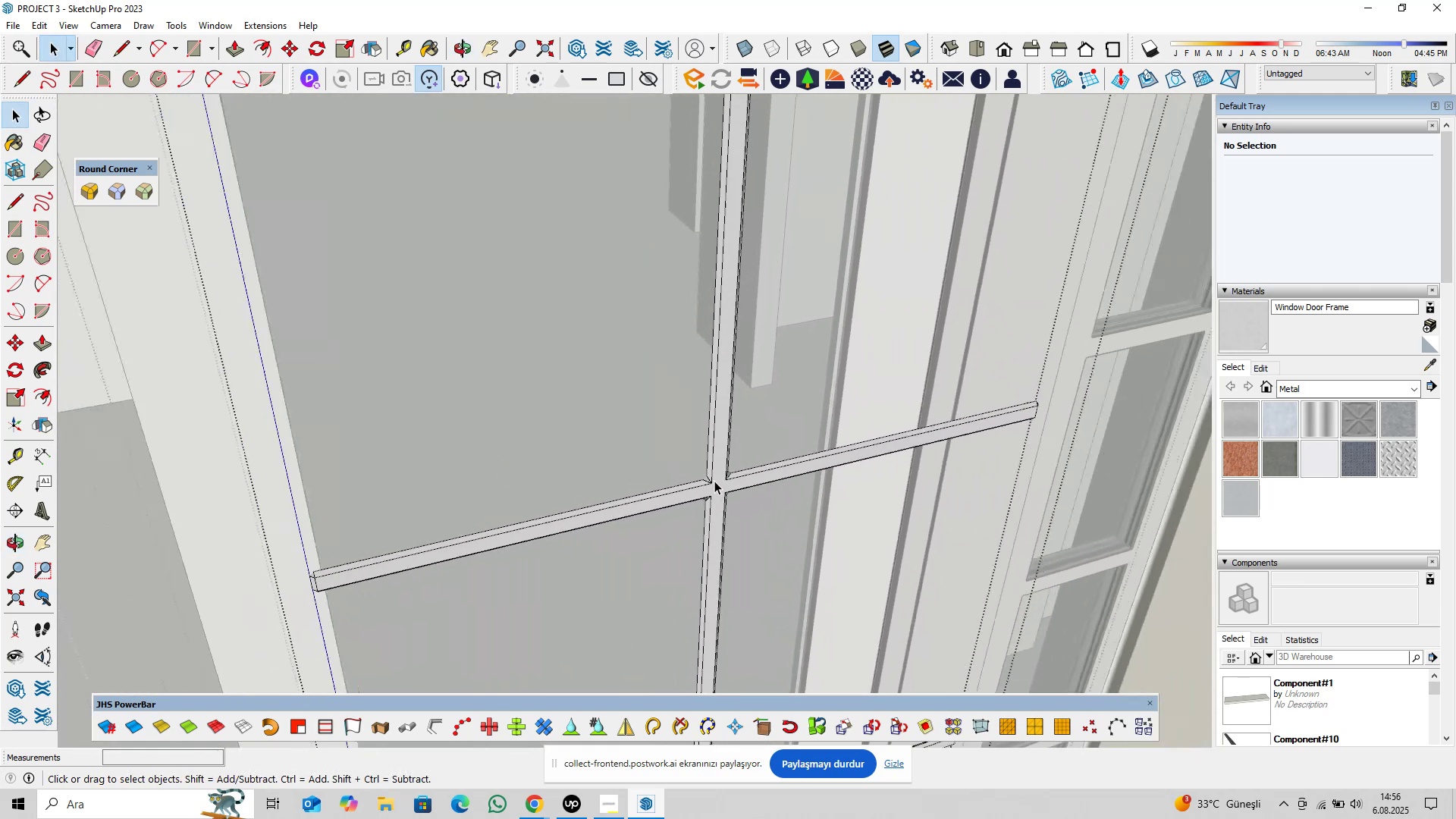 
key(Escape)
 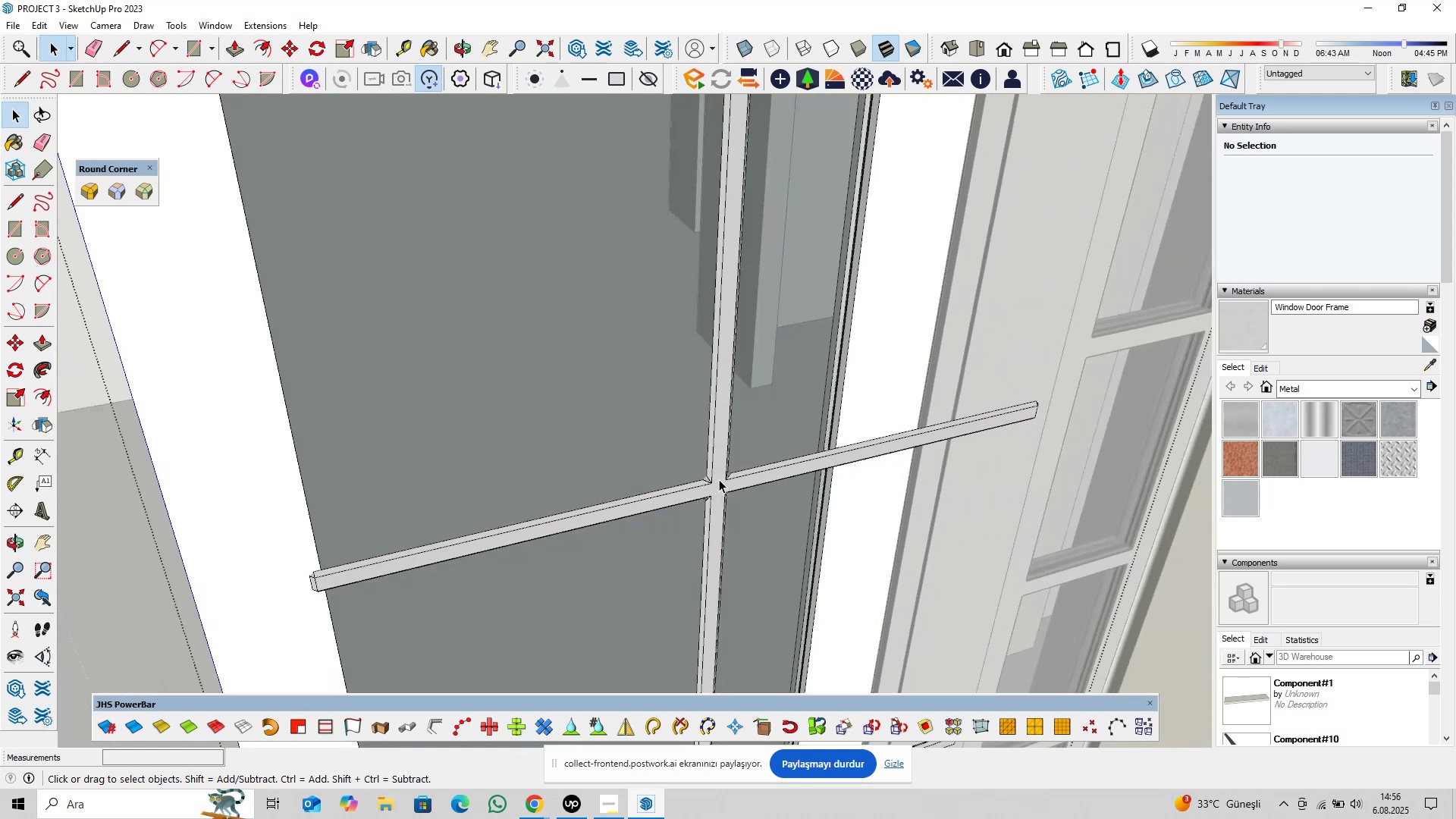 
left_click([719, 479])
 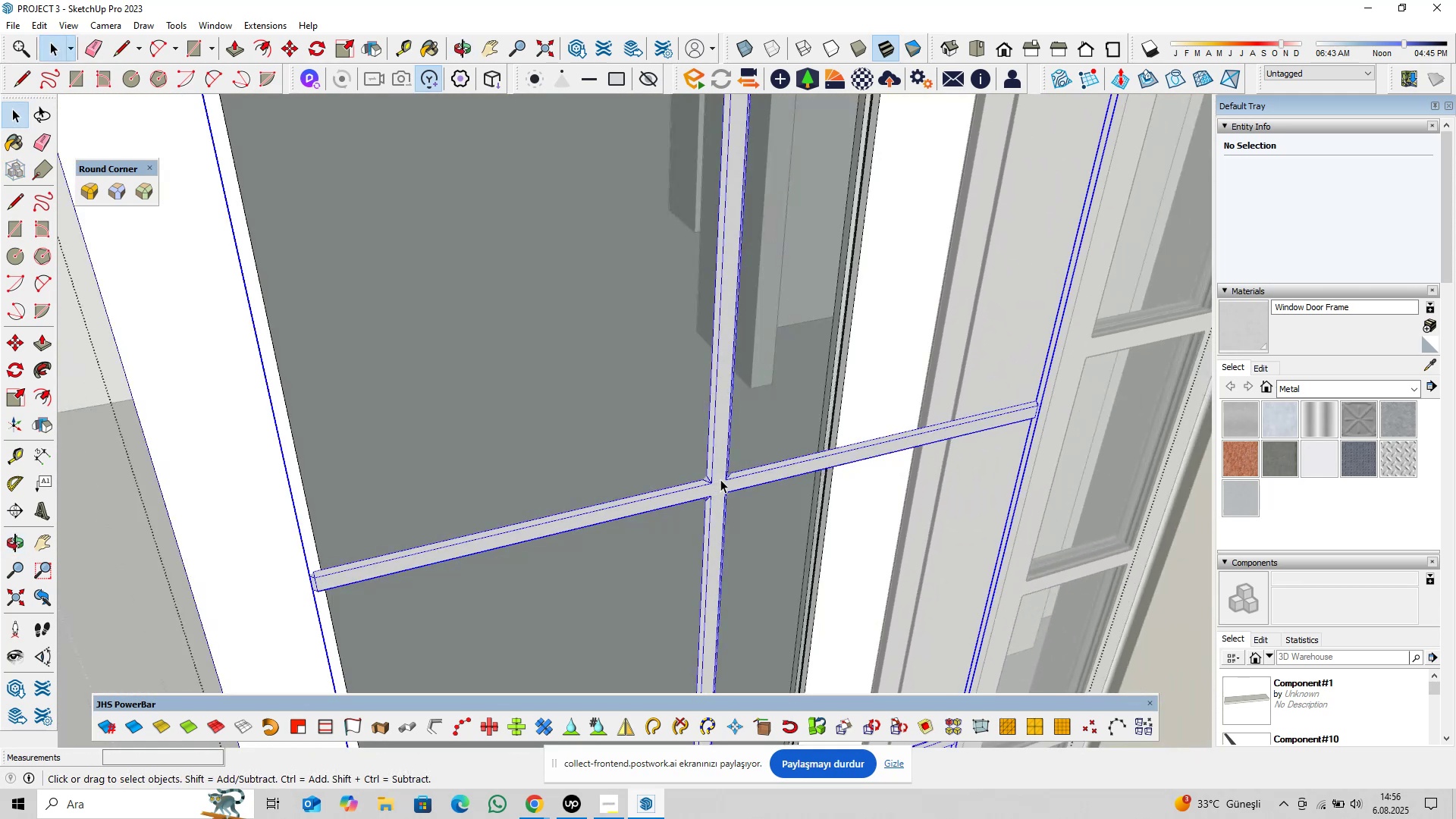 
scroll: coordinate [715, 485], scroll_direction: down, amount: 6.0
 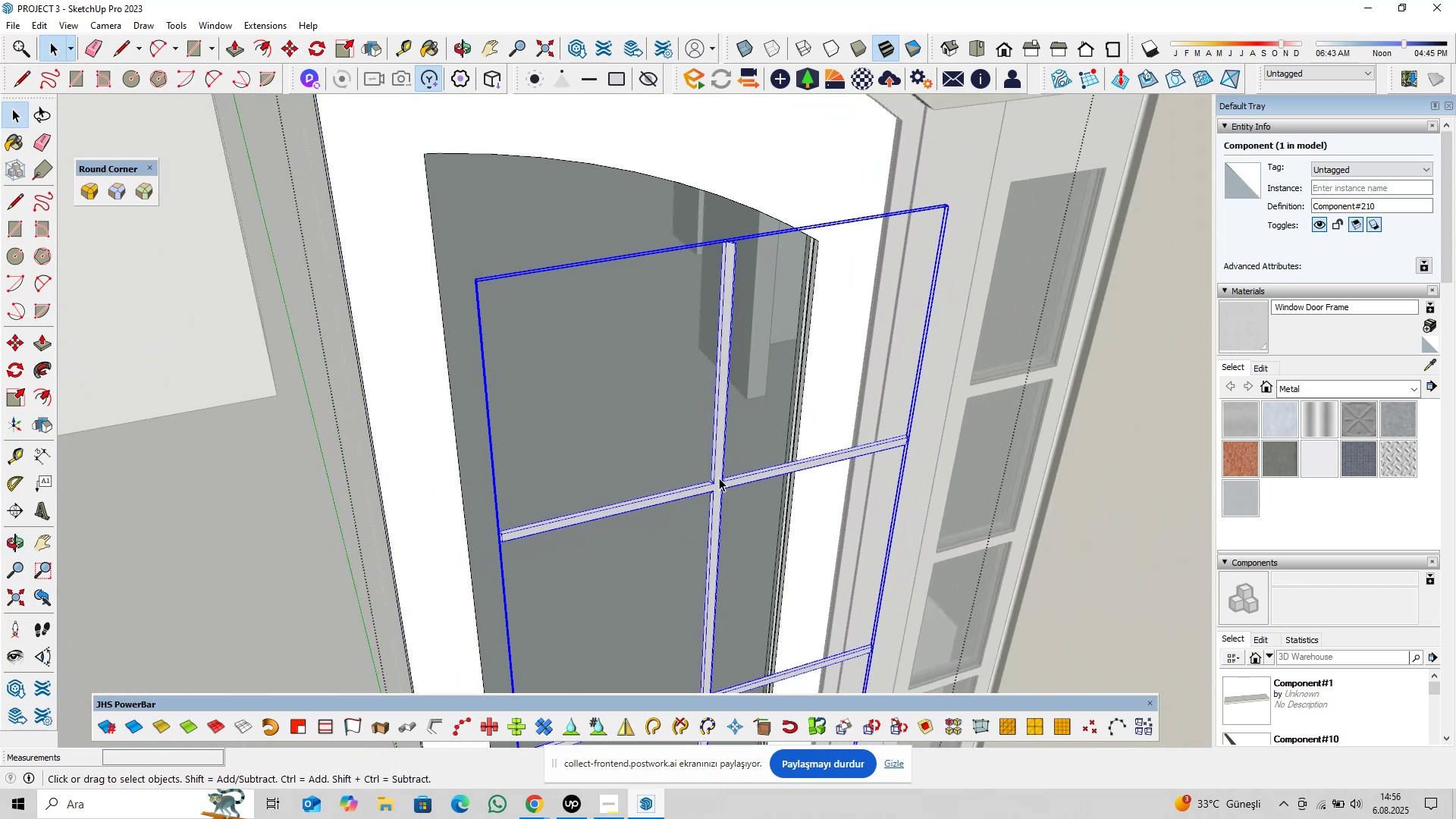 
hold_key(key=ShiftLeft, duration=0.45)
 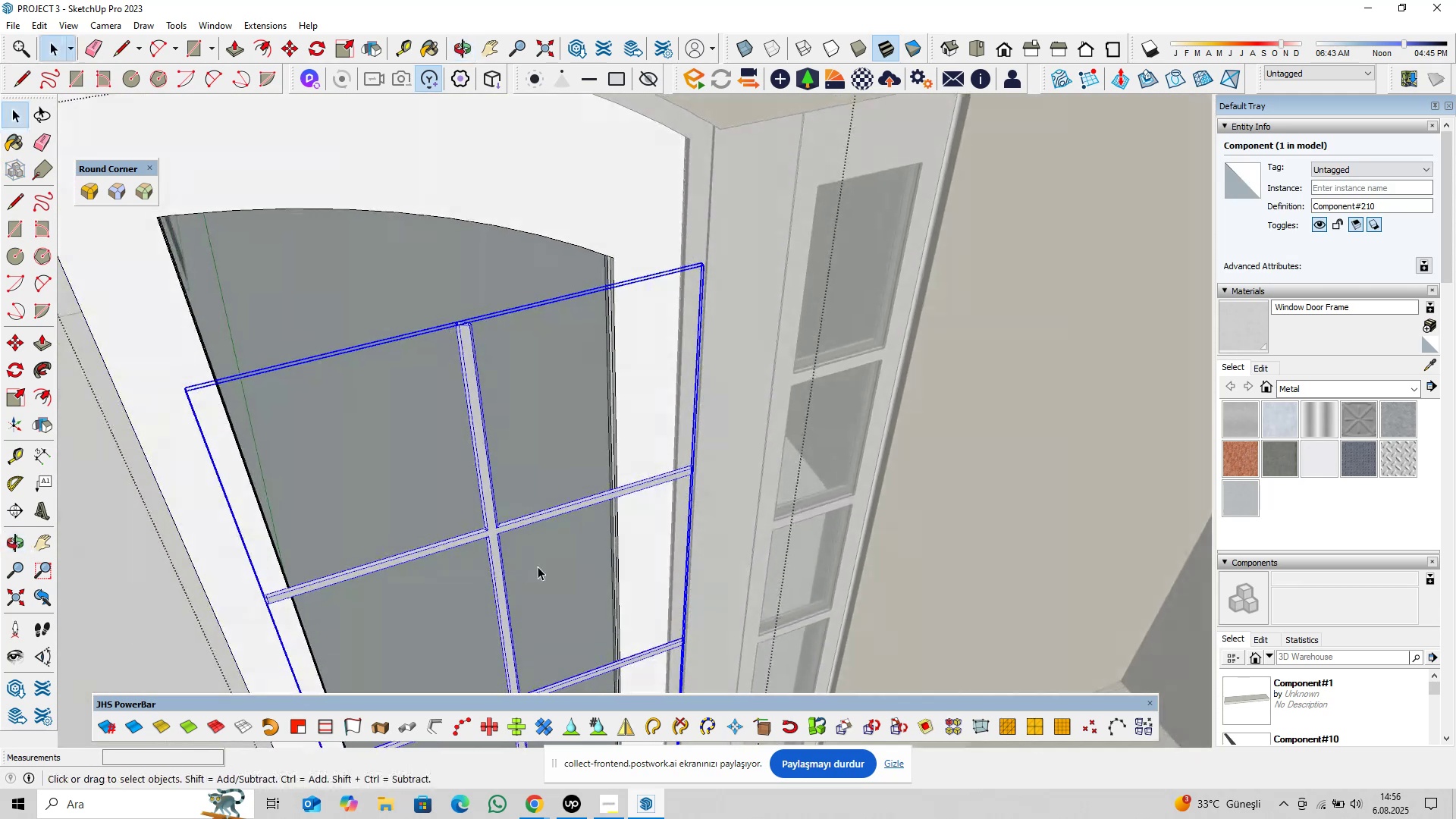 
key(Control+S)
 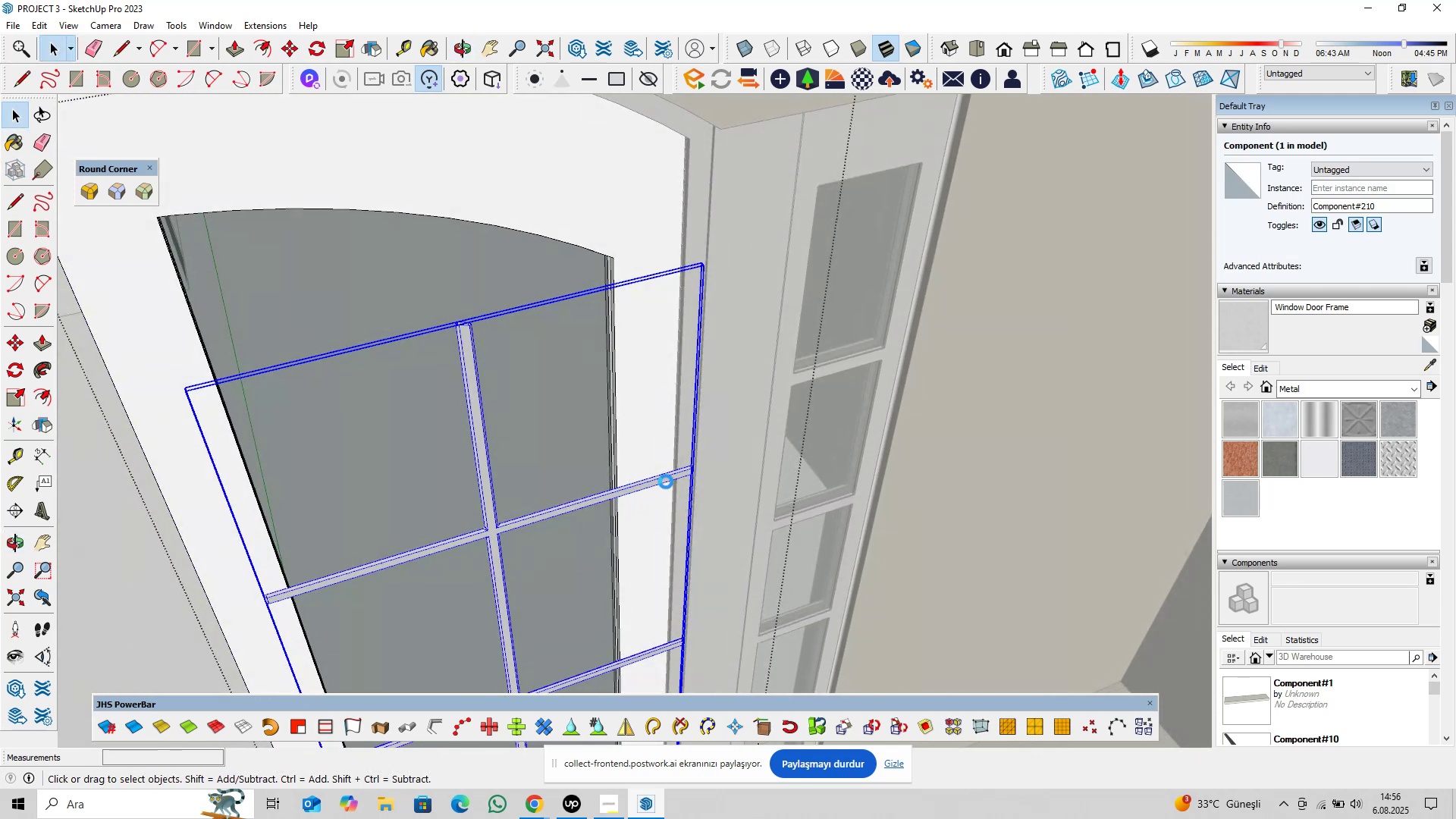 
scroll: coordinate [679, 455], scroll_direction: up, amount: 17.0
 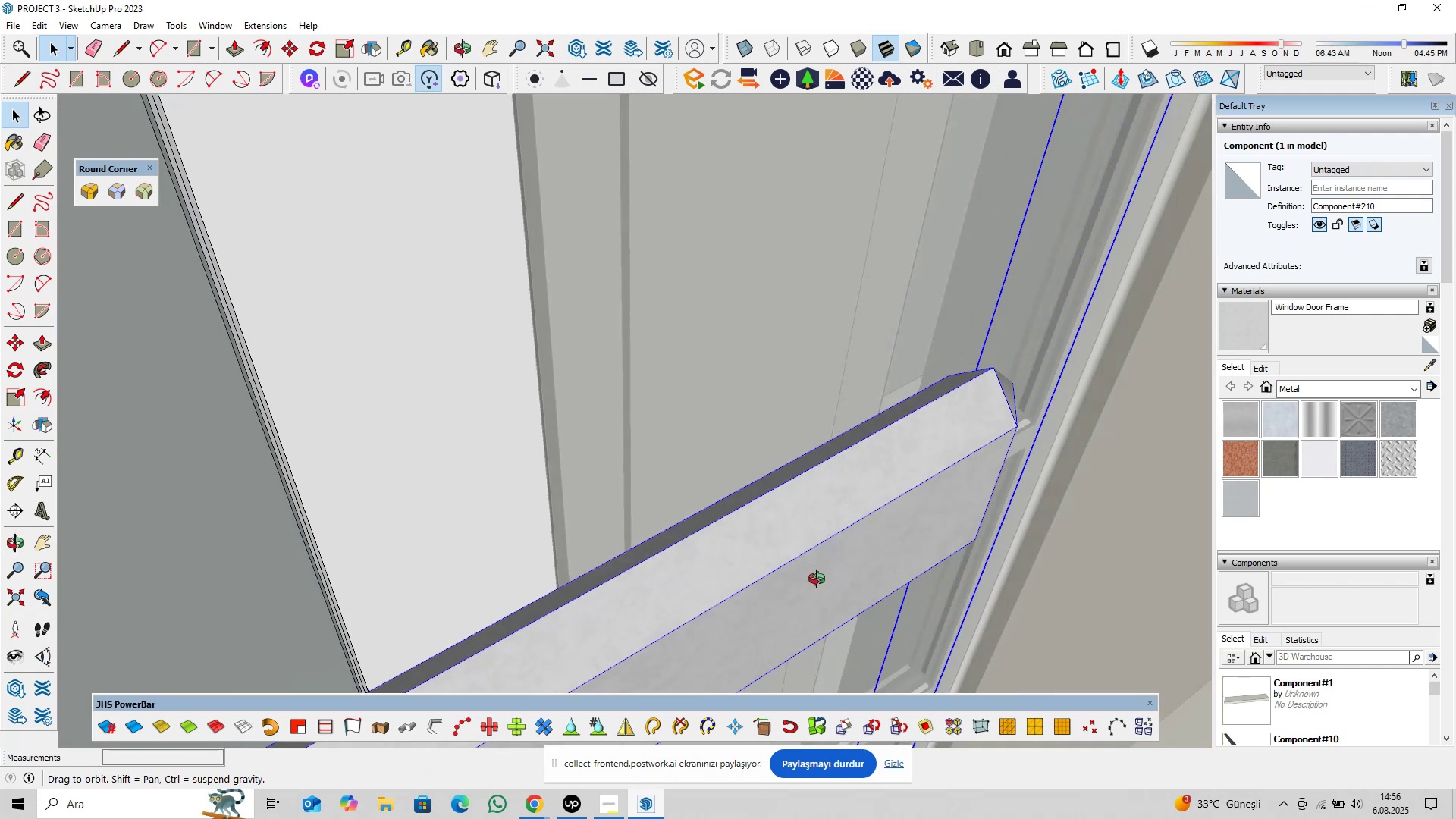 
key(M)
 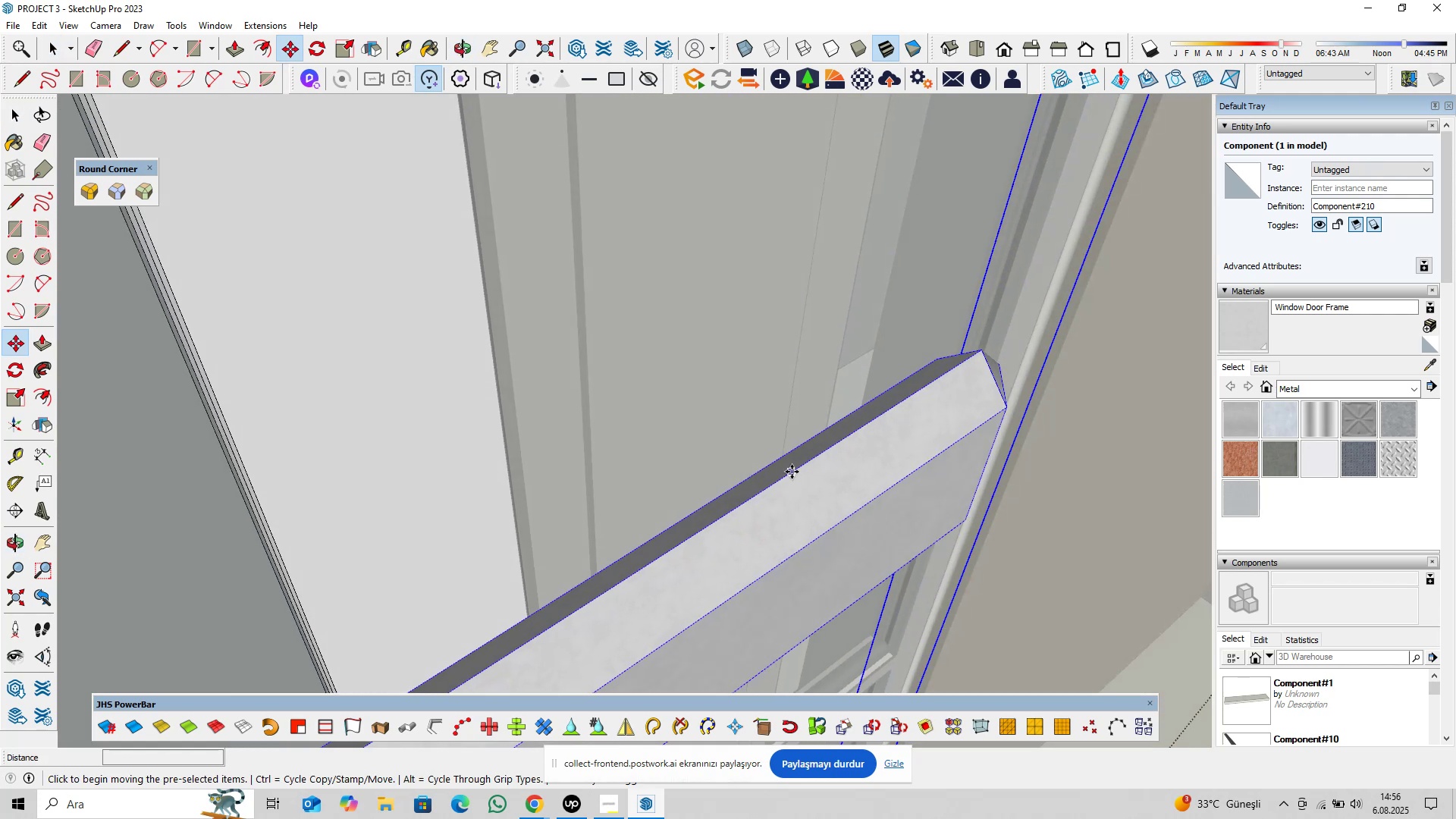 
left_click([792, 472])
 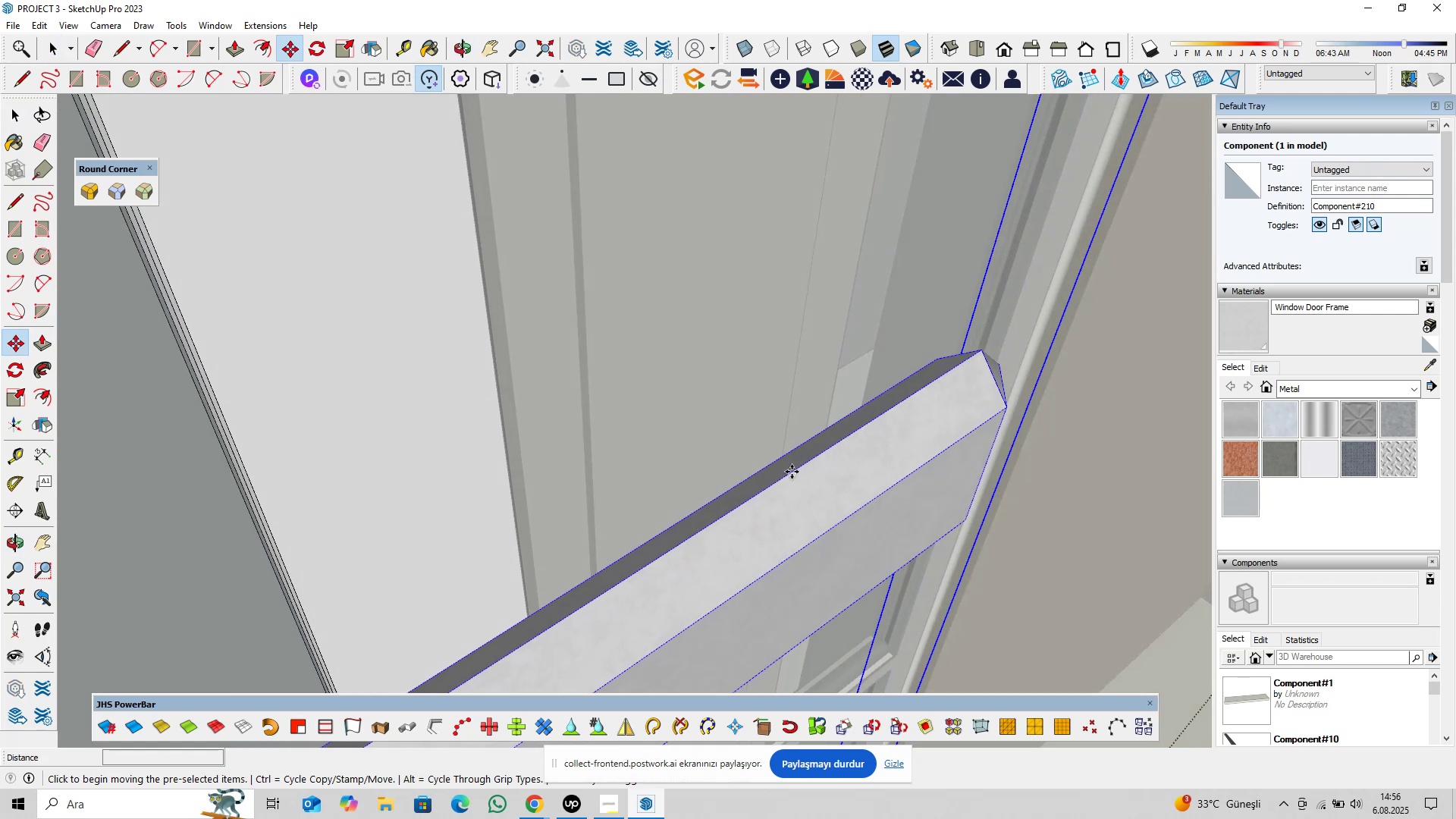 
key(ArrowLeft)
 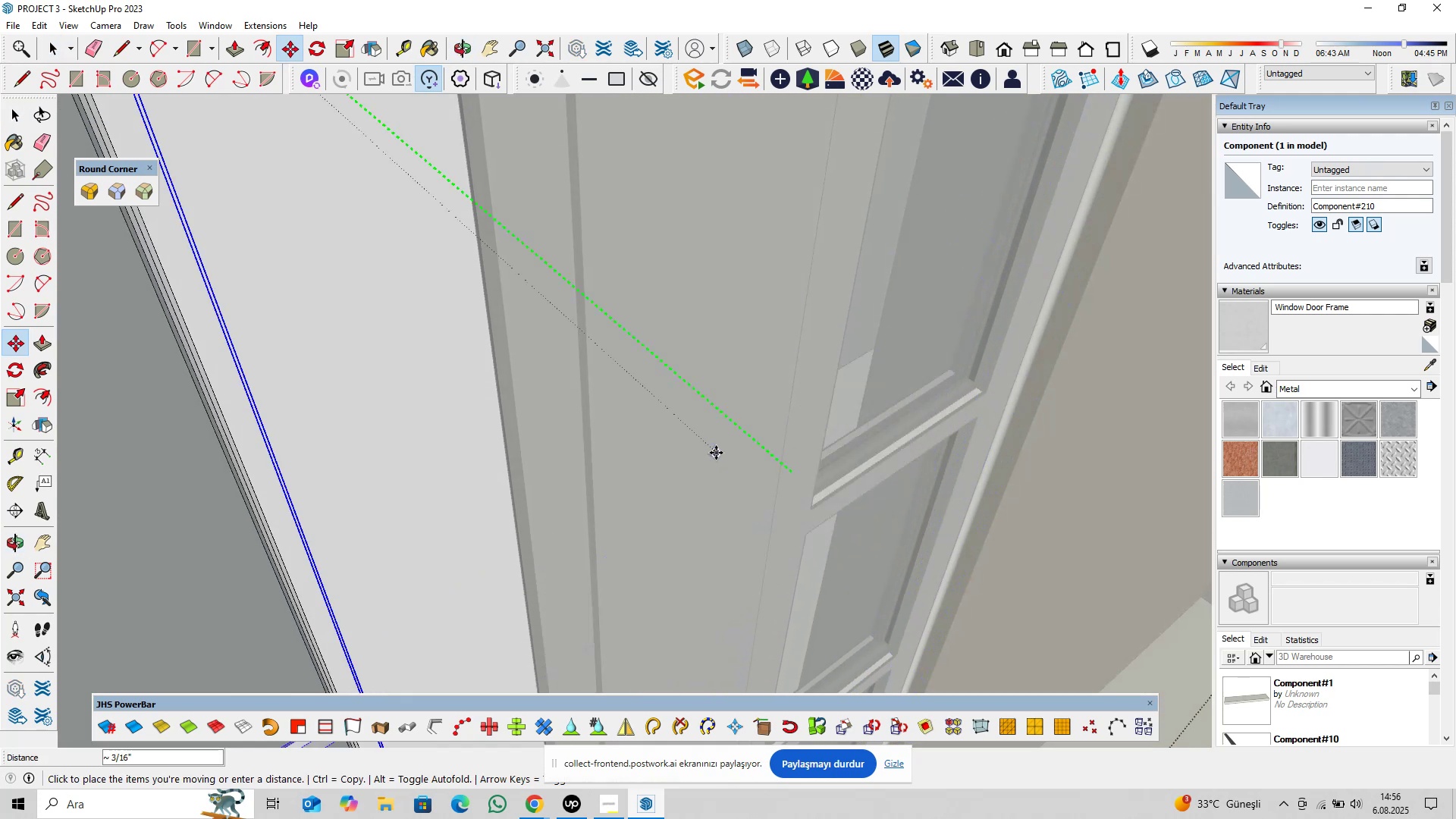 
scroll: coordinate [688, 478], scroll_direction: down, amount: 10.0
 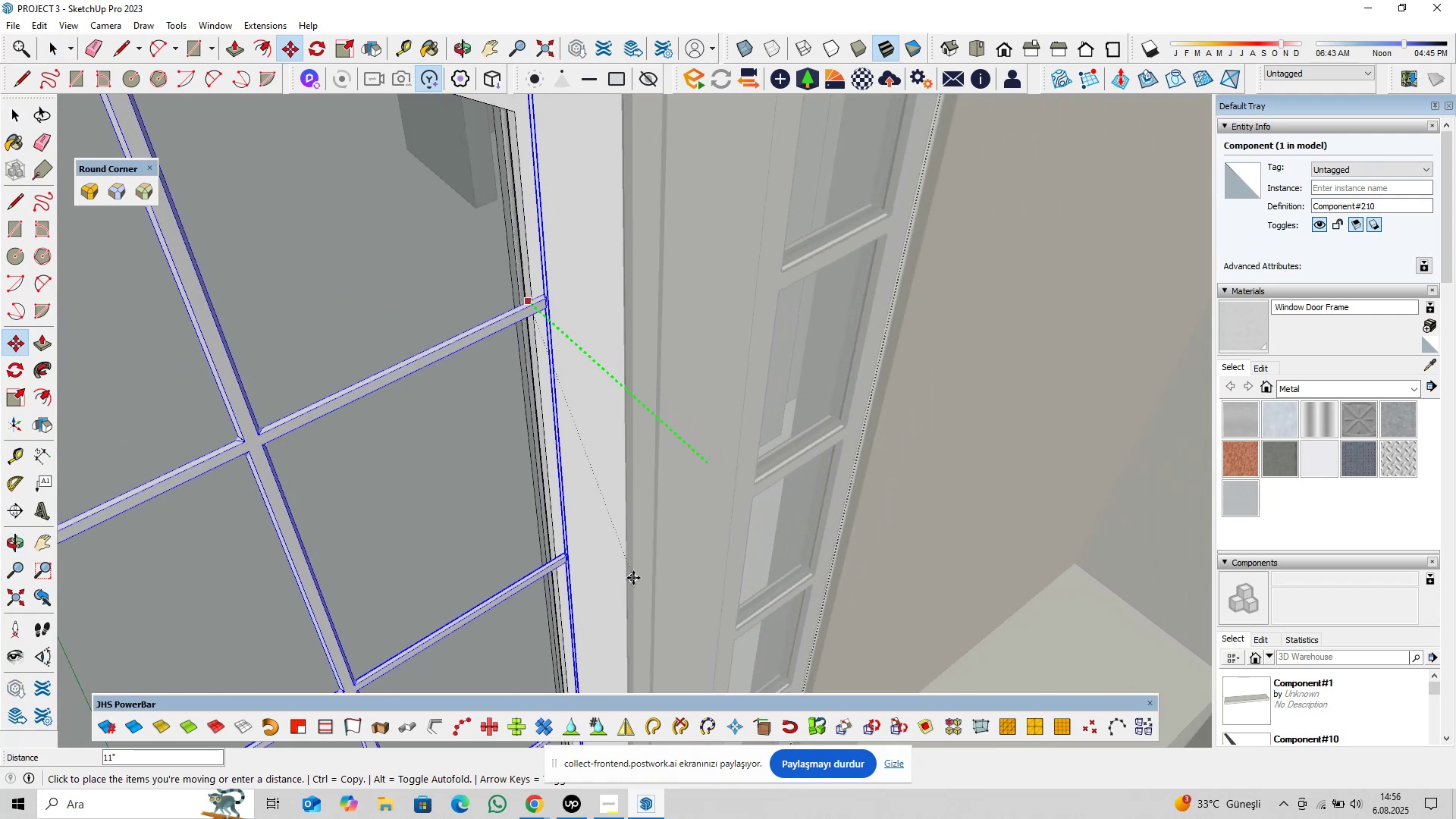 
hold_key(key=ShiftLeft, duration=0.38)
 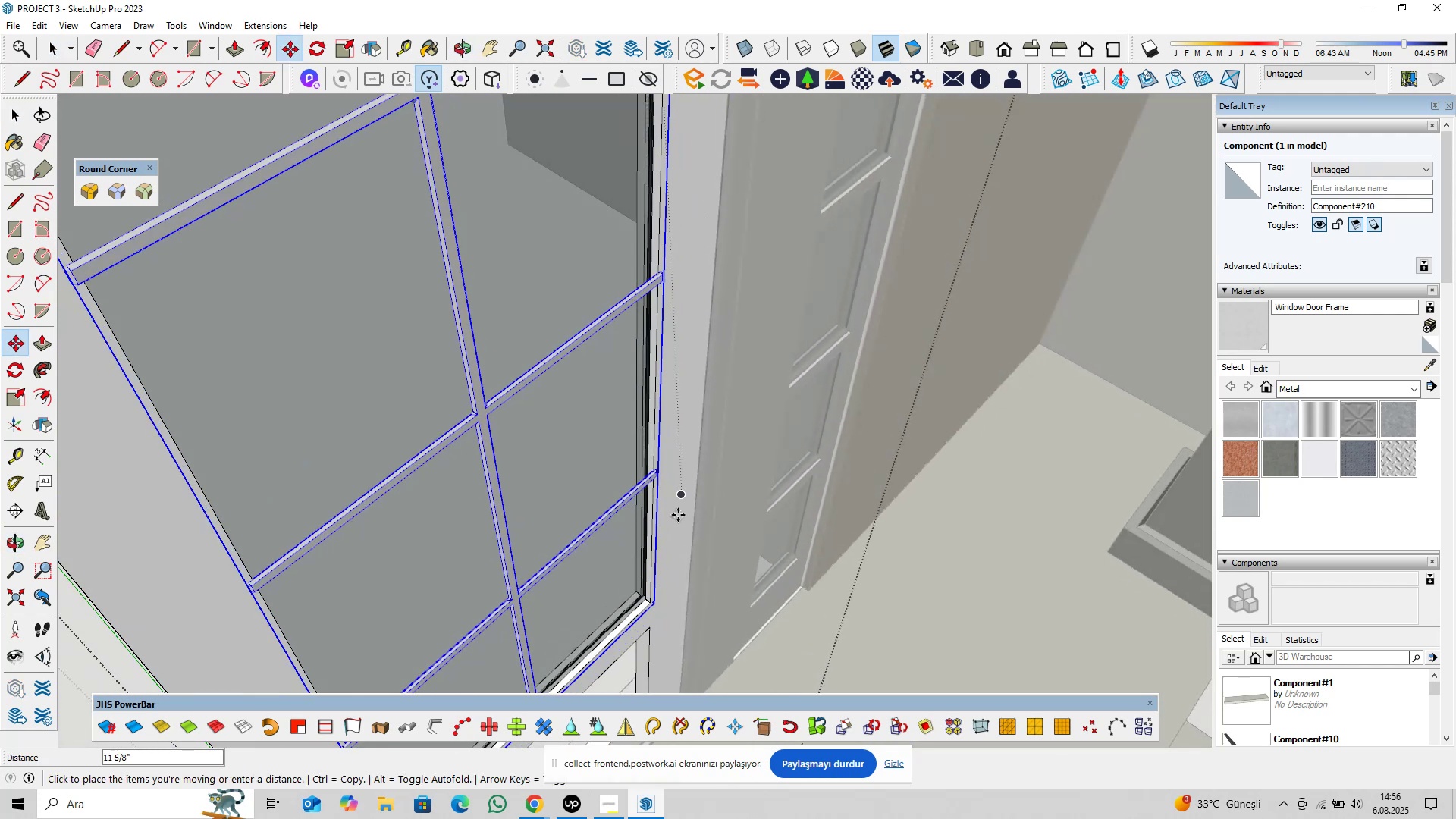 
scroll: coordinate [642, 587], scroll_direction: up, amount: 27.0
 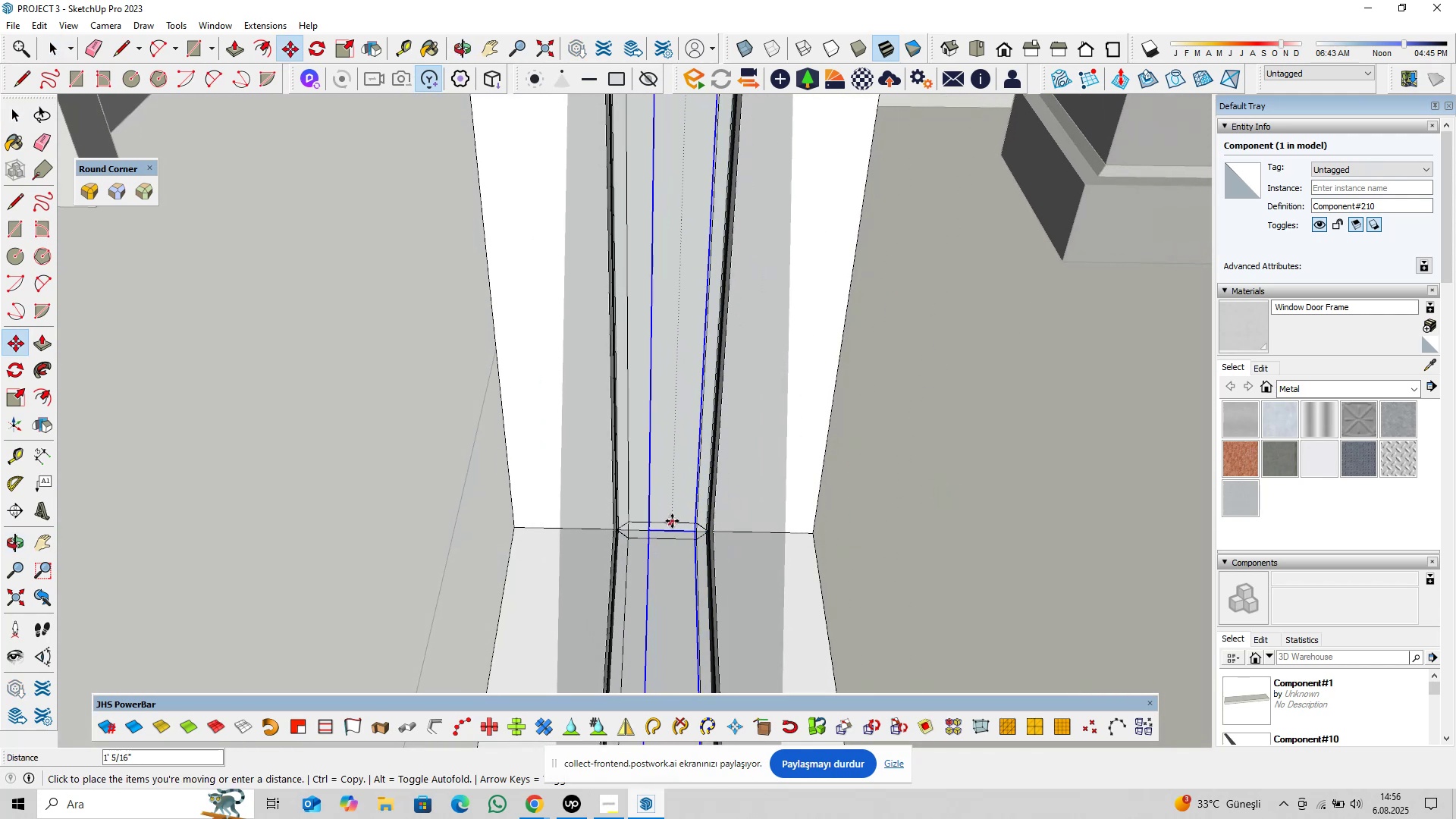 
left_click([664, 521])
 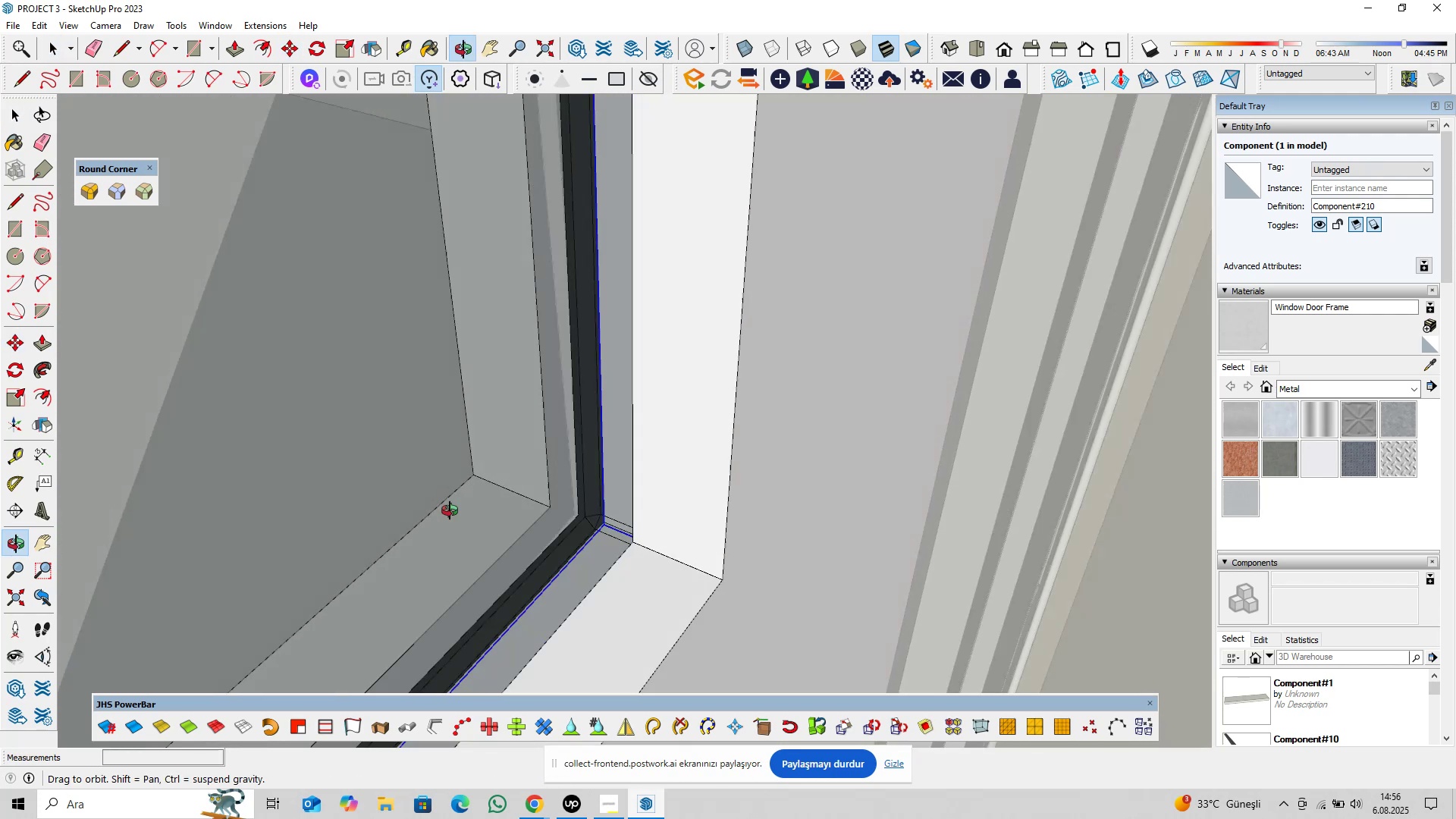 
key(Space)
 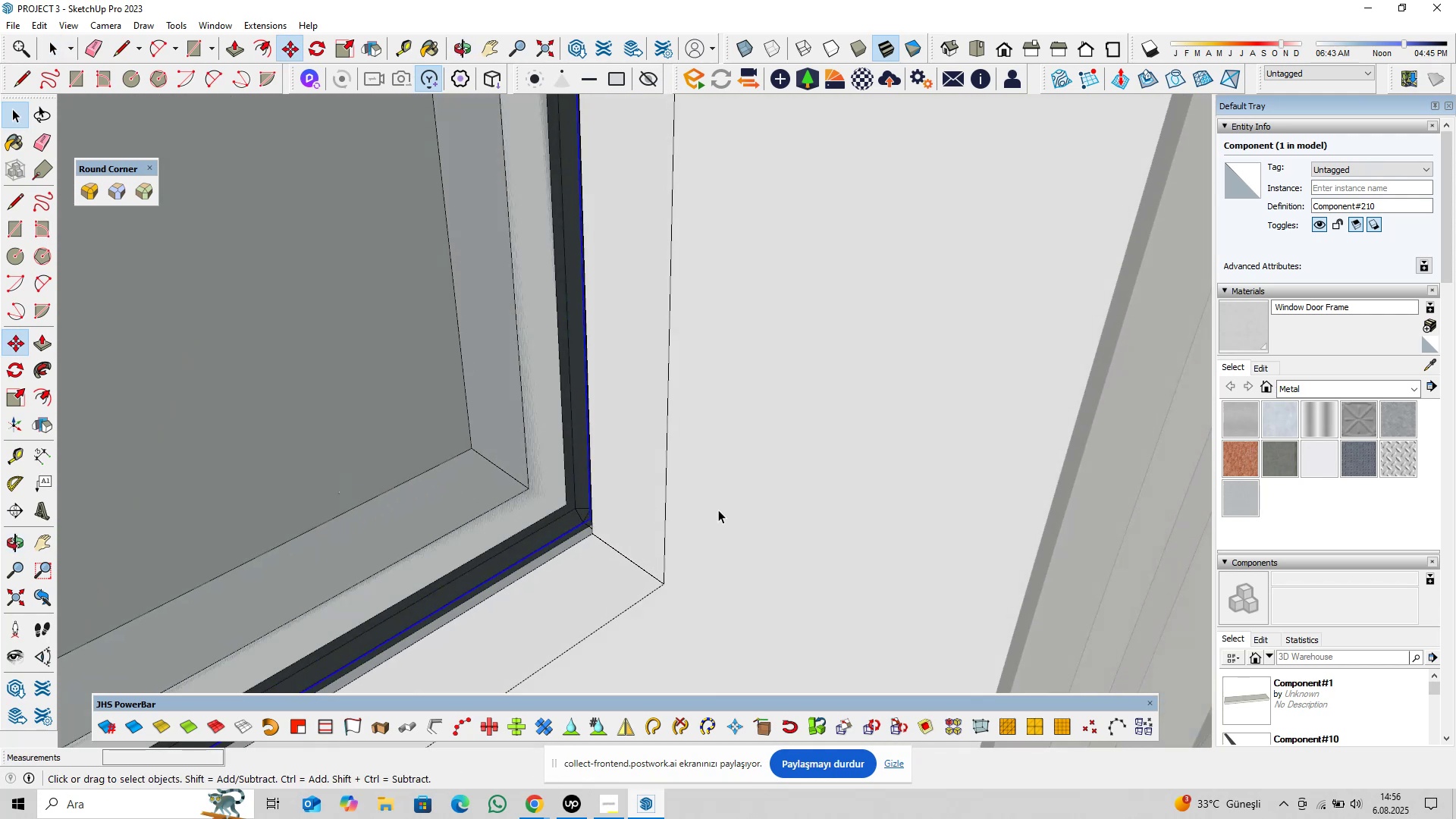 
scroll: coordinate [647, 546], scroll_direction: down, amount: 33.0
 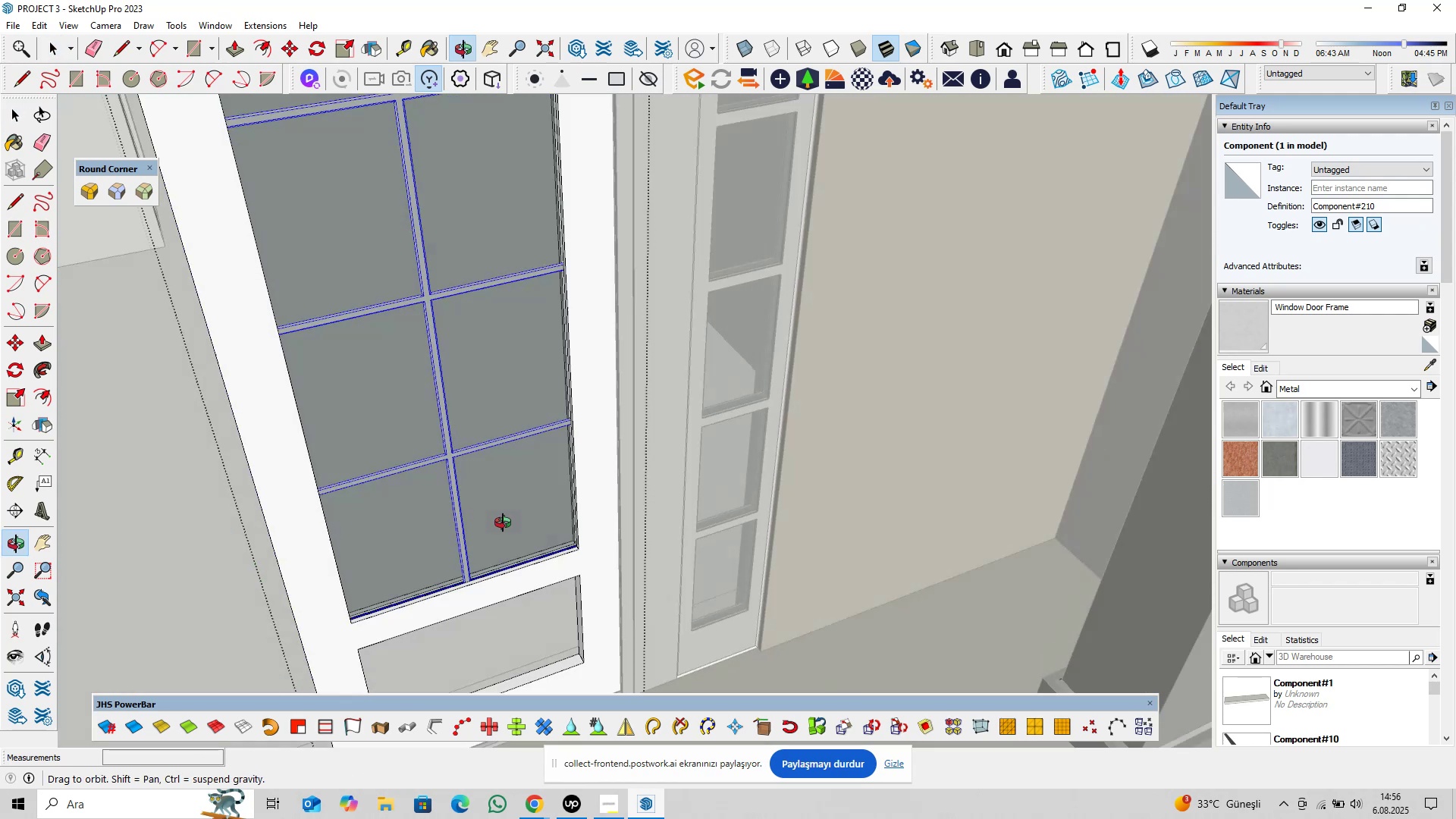 
hold_key(key=ShiftLeft, duration=0.39)
 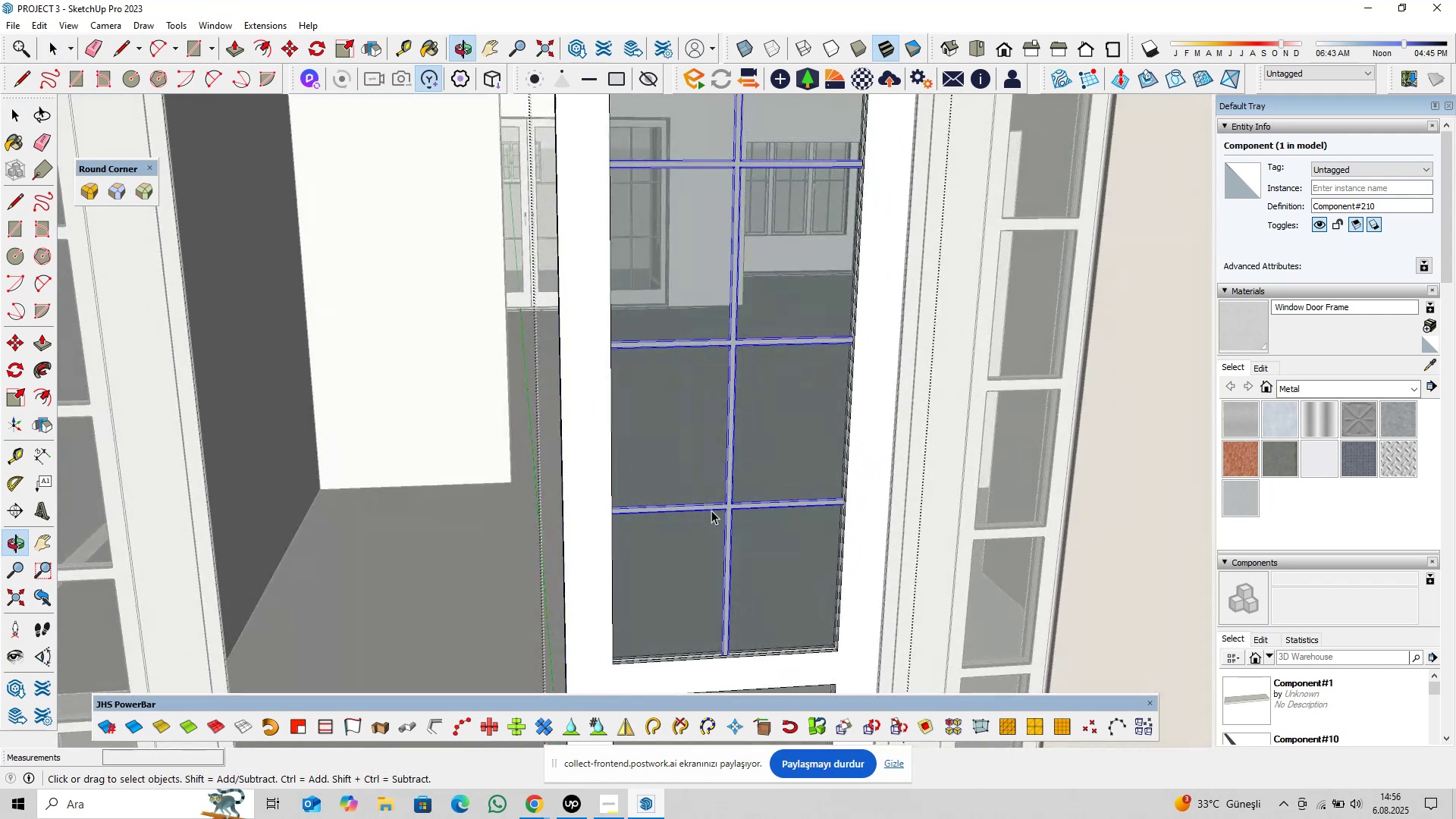 
scroll: coordinate [725, 522], scroll_direction: down, amount: 7.0
 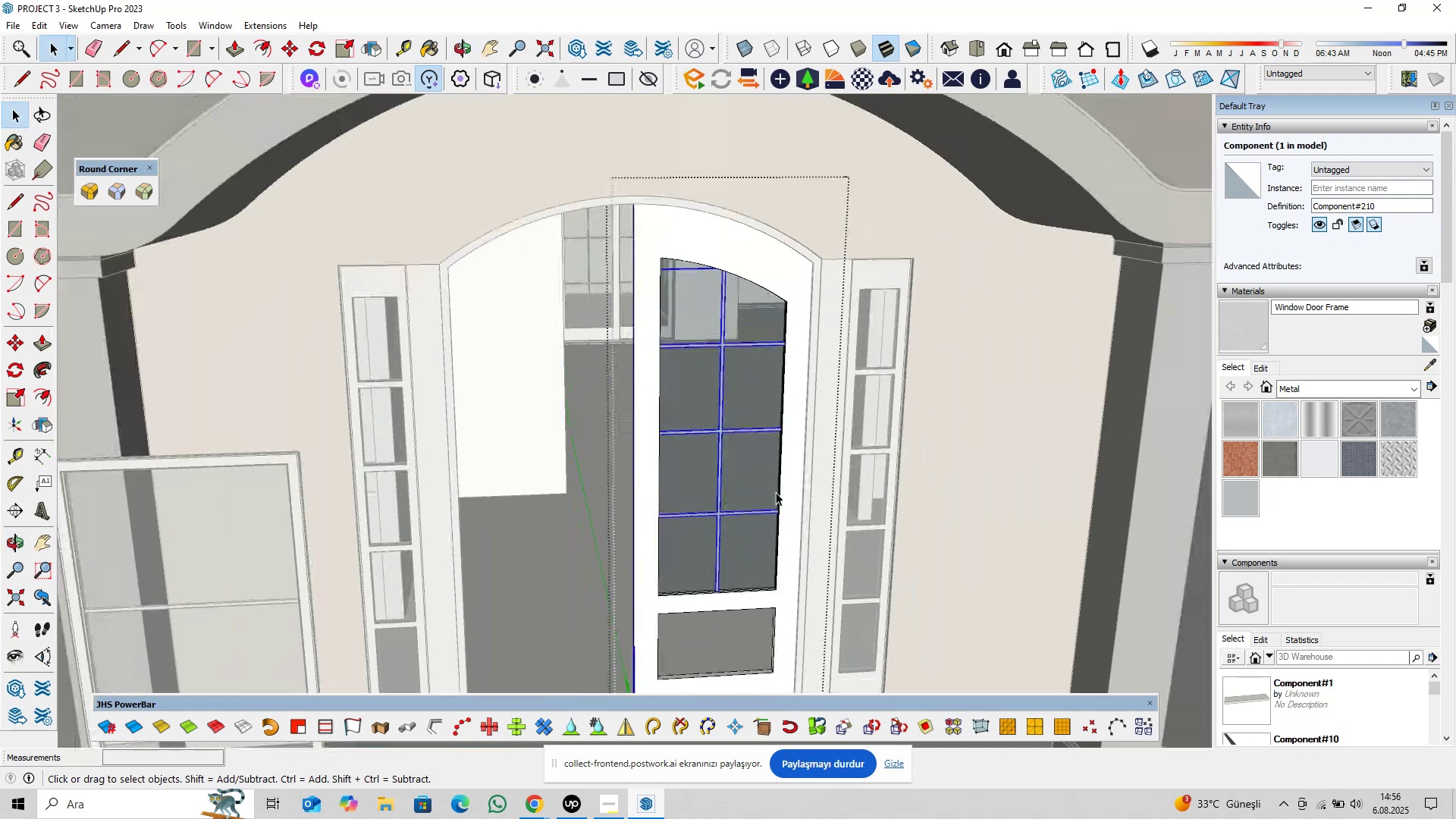 
hold_key(key=ShiftLeft, duration=0.52)
 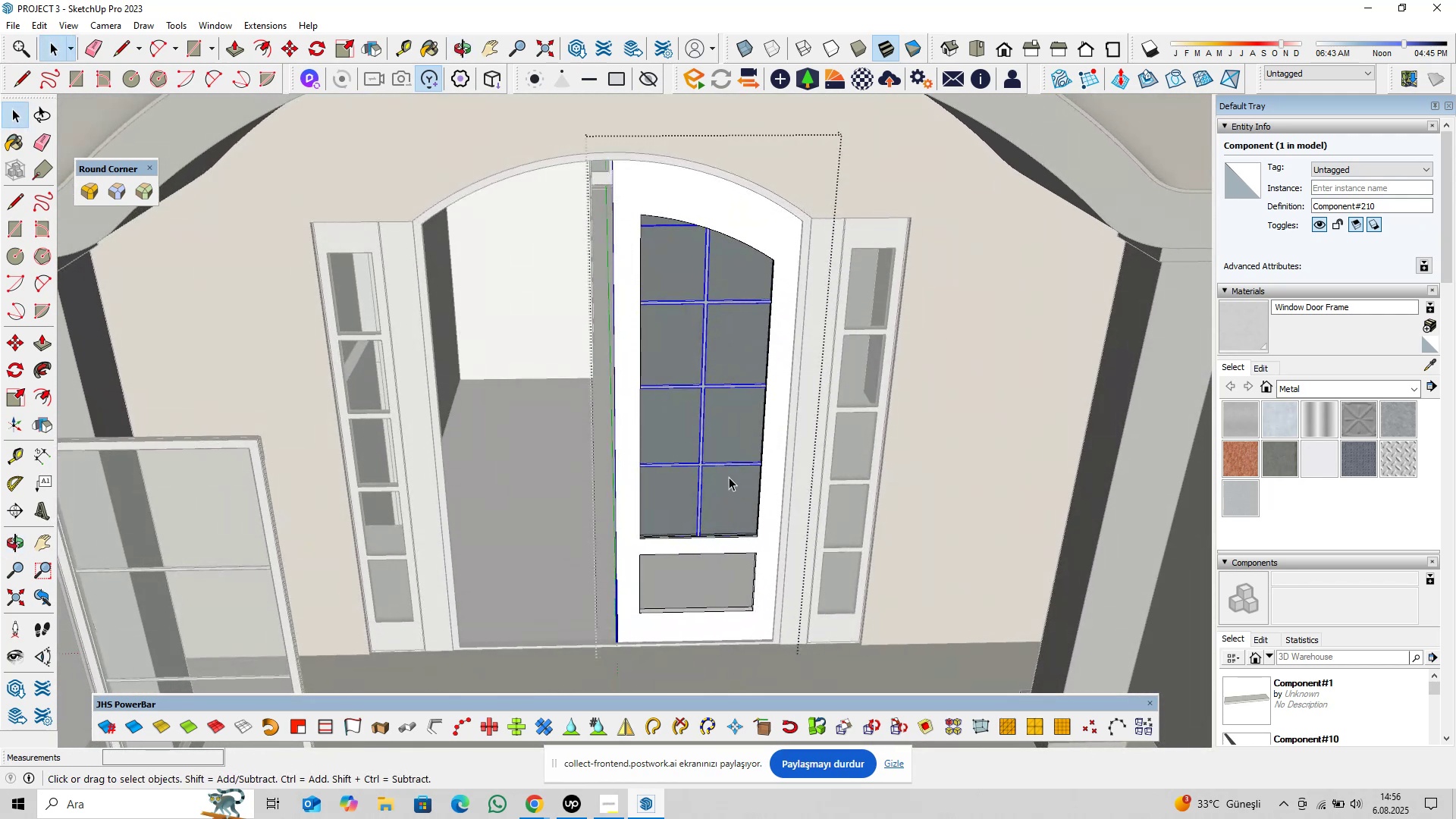 
wait(5.29)
 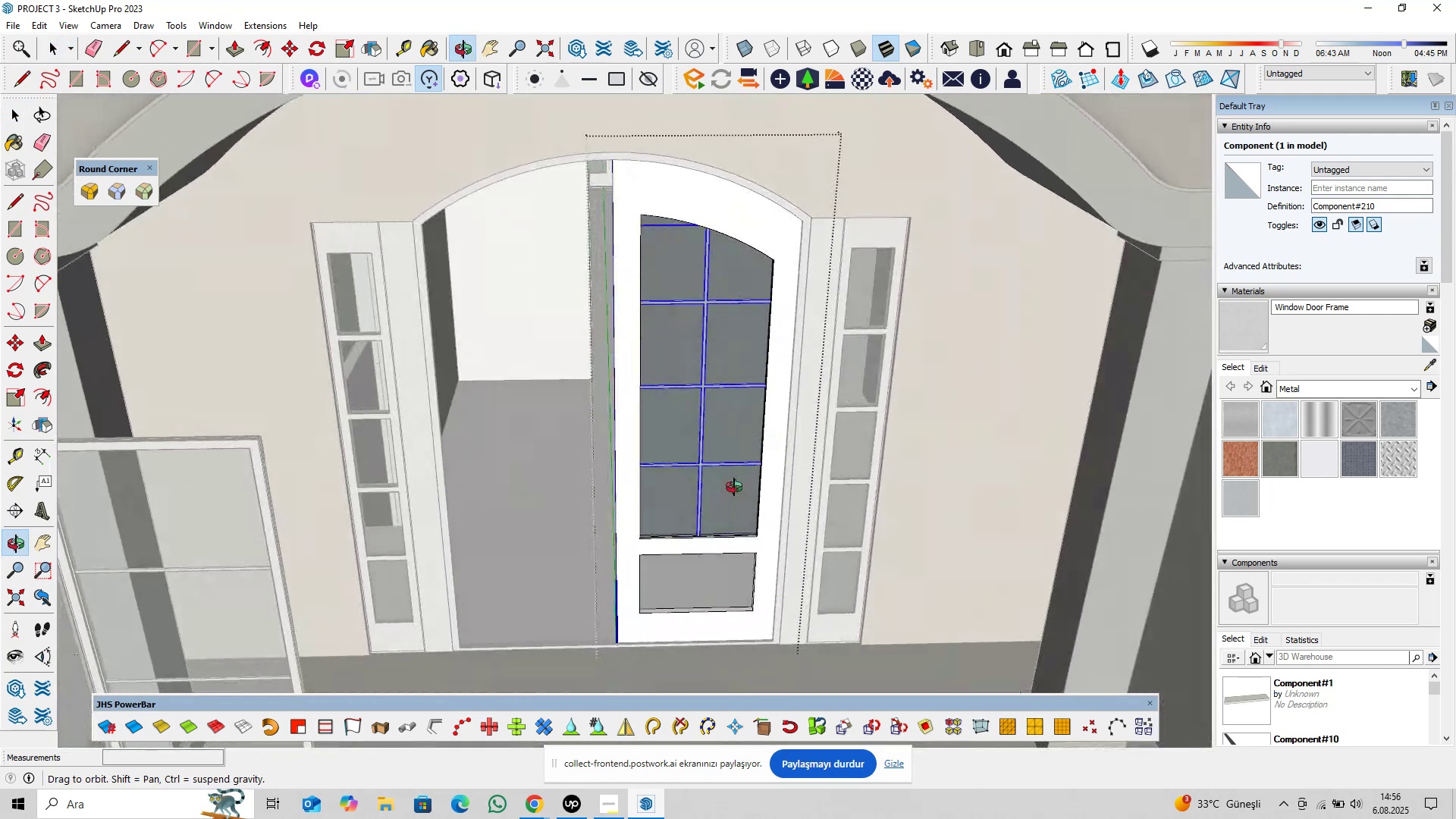 
scroll: coordinate [756, 555], scroll_direction: up, amount: 7.0
 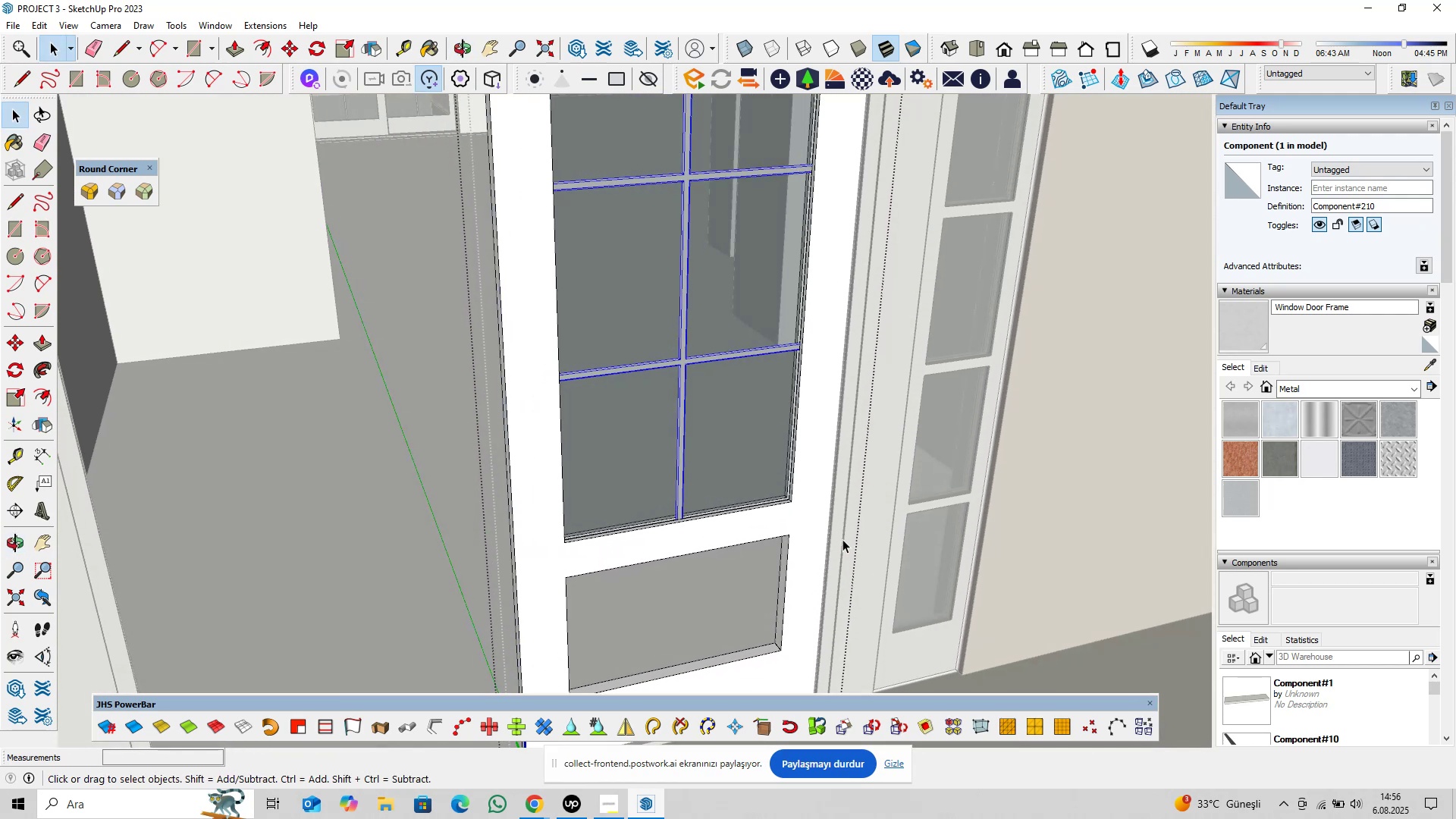 
key(Escape)
 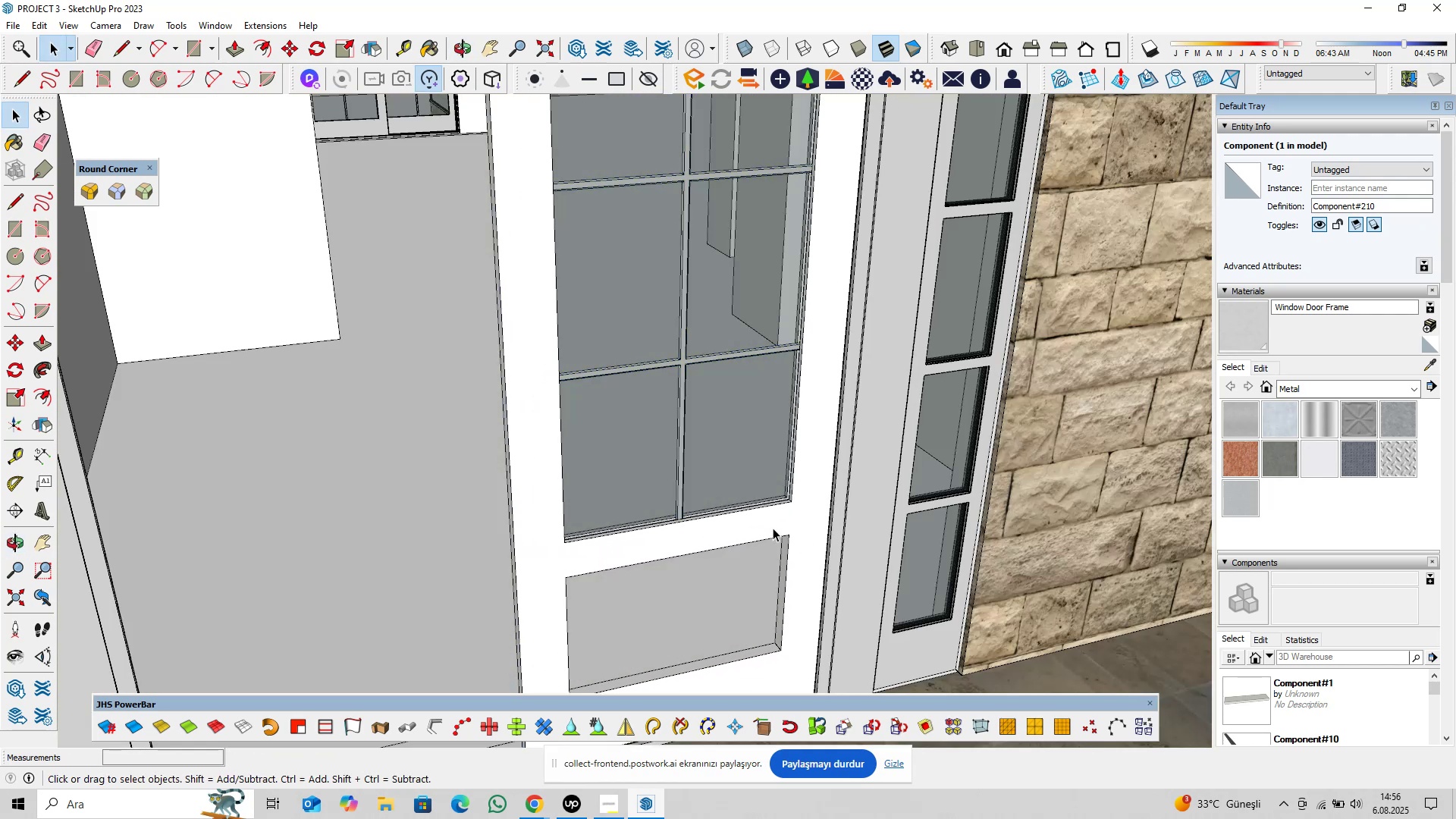 
left_click([773, 528])
 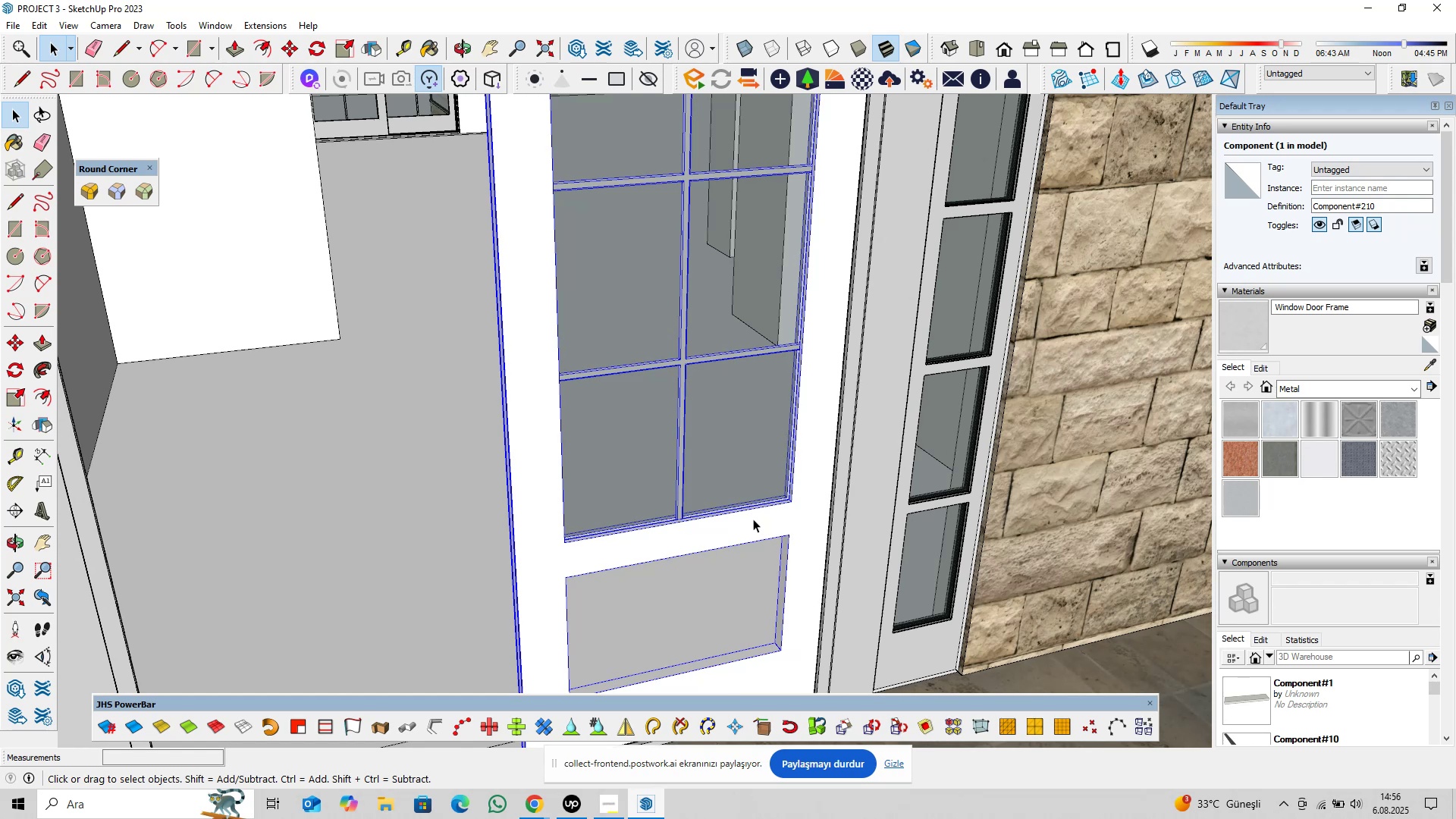 
scroll: coordinate [753, 523], scroll_direction: down, amount: 4.0
 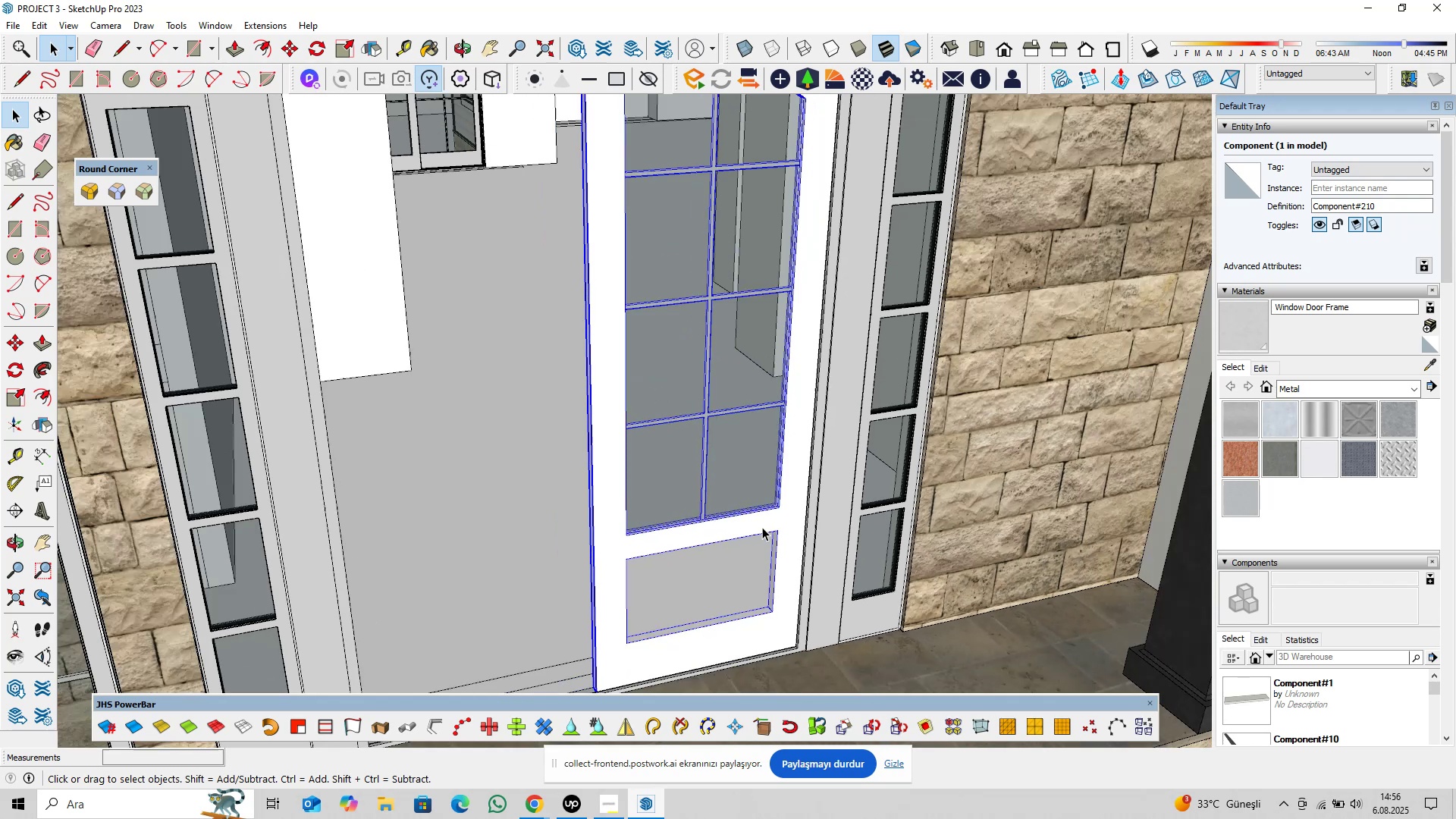 
hold_key(key=ShiftLeft, duration=0.41)
 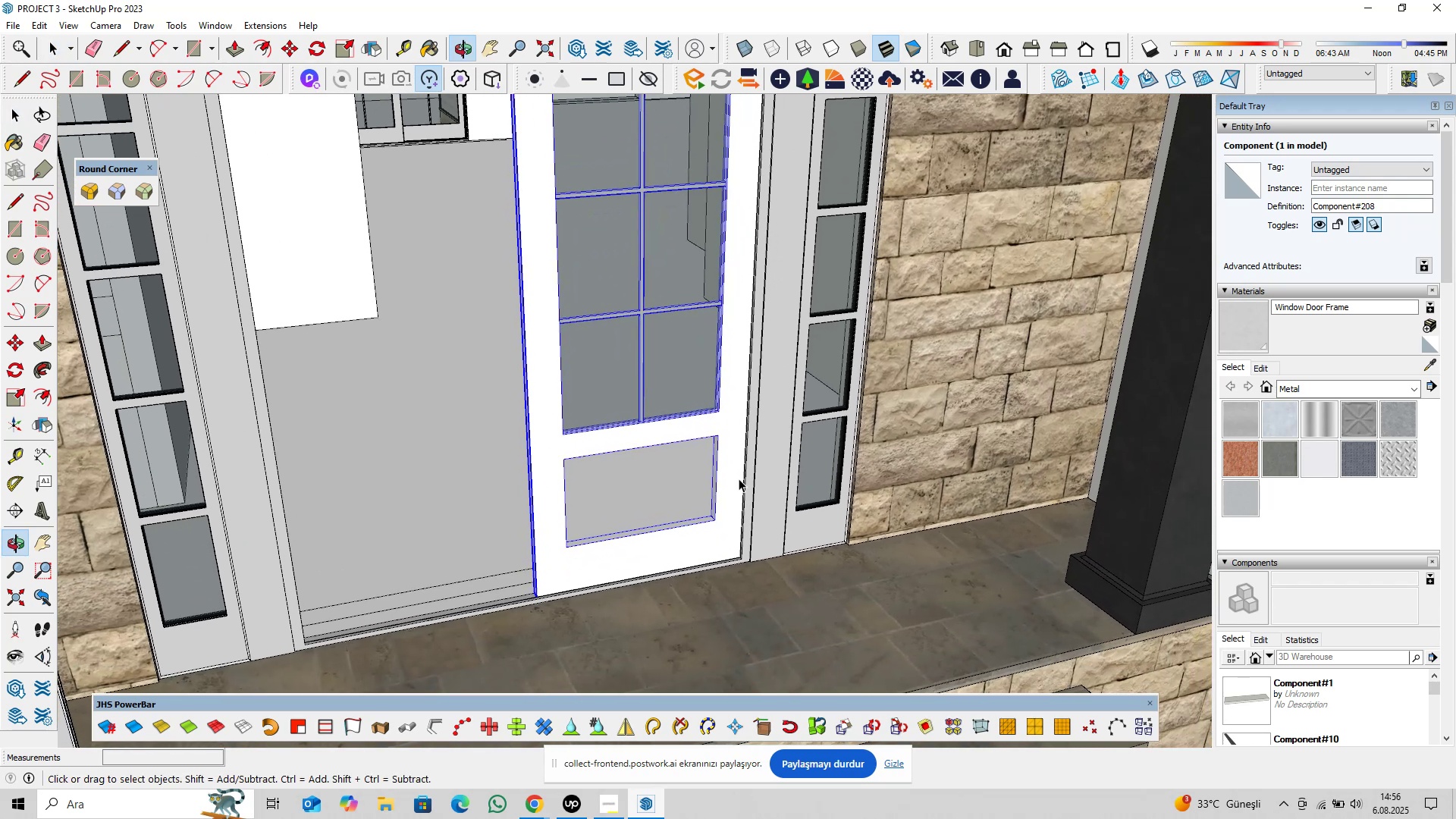 
scroll: coordinate [747, 521], scroll_direction: up, amount: 9.0
 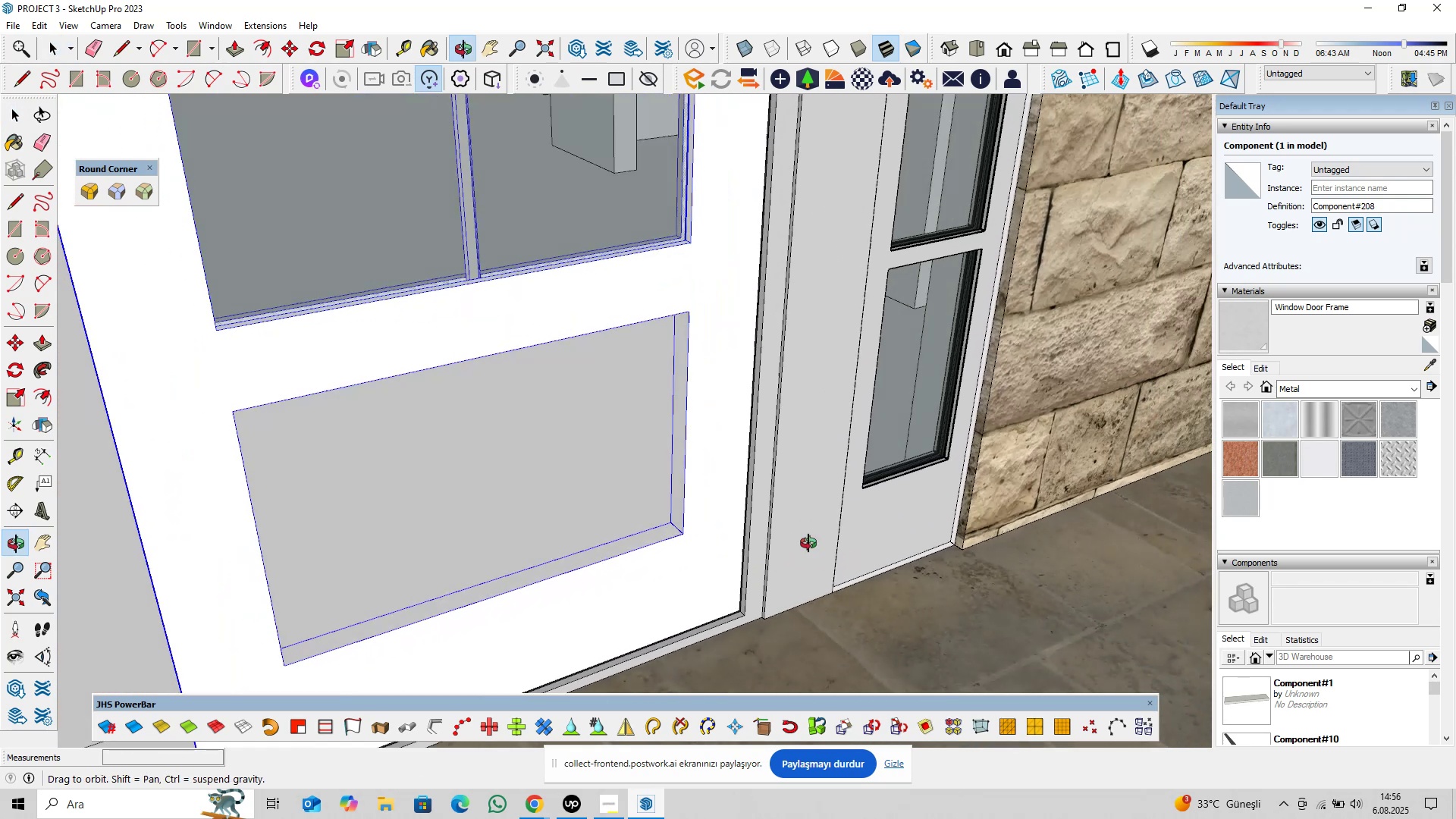 
key(Shift+ShiftLeft)
 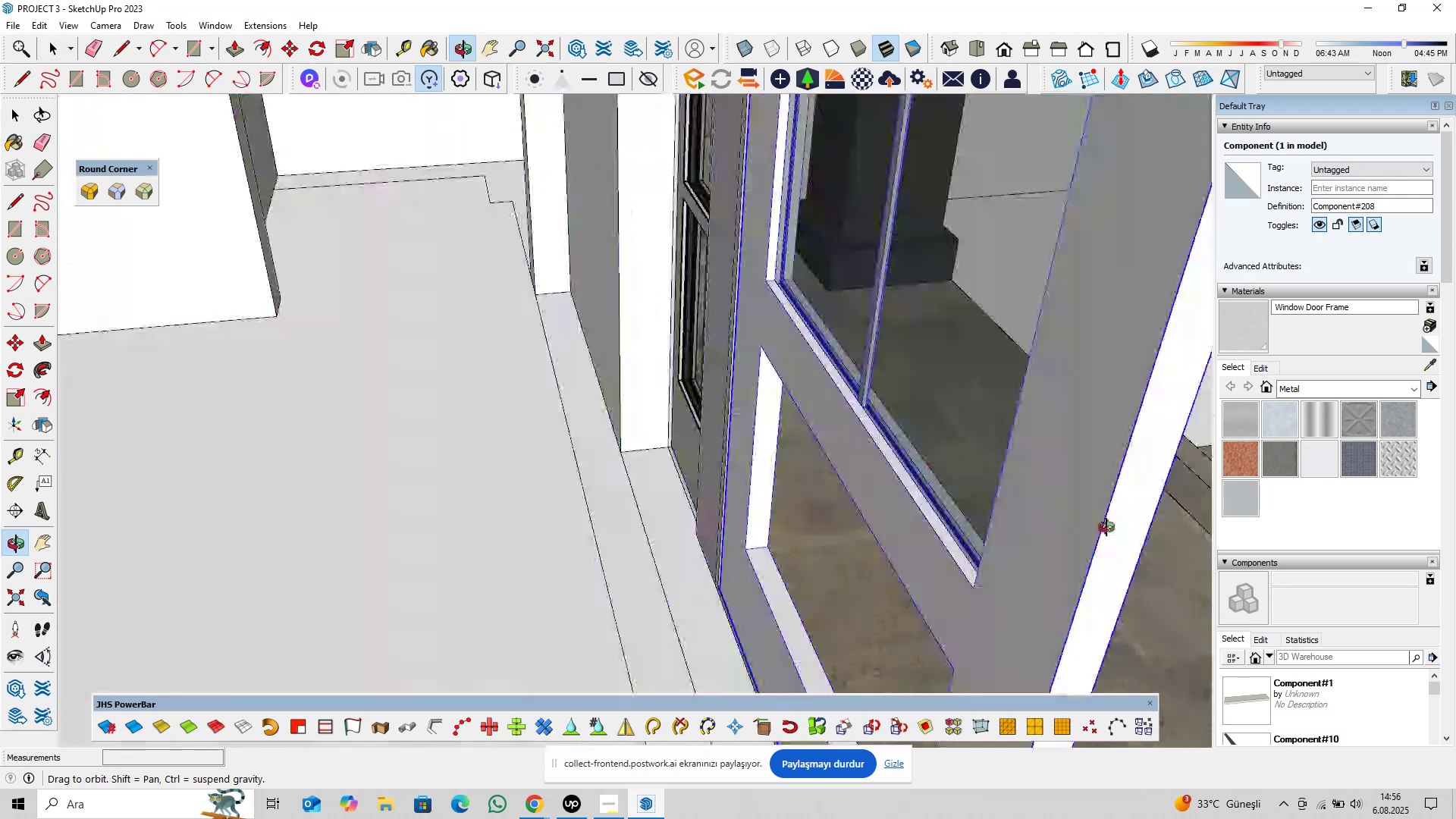 
hold_key(key=ShiftLeft, duration=0.32)
 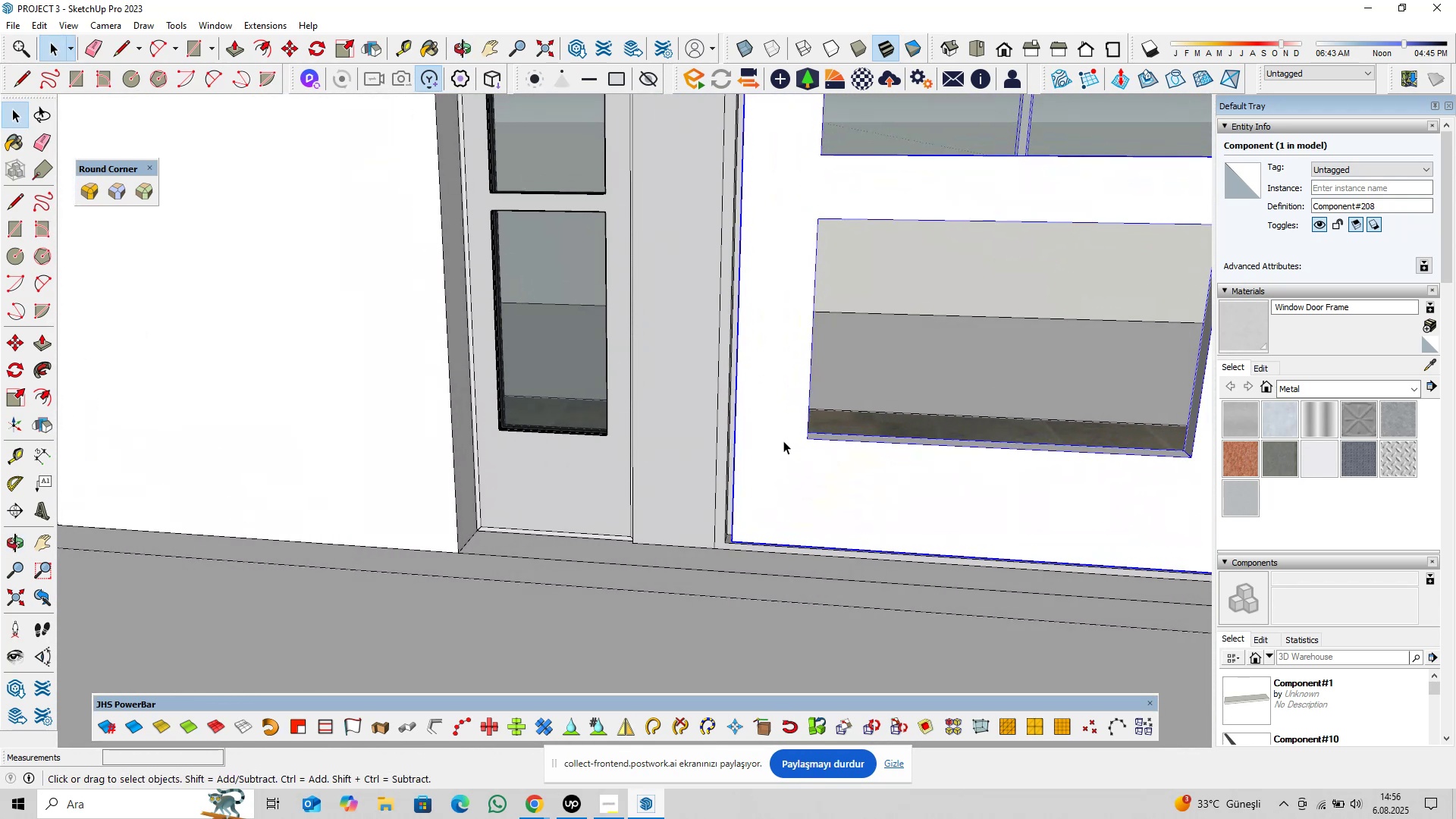 
scroll: coordinate [648, 469], scroll_direction: down, amount: 5.0
 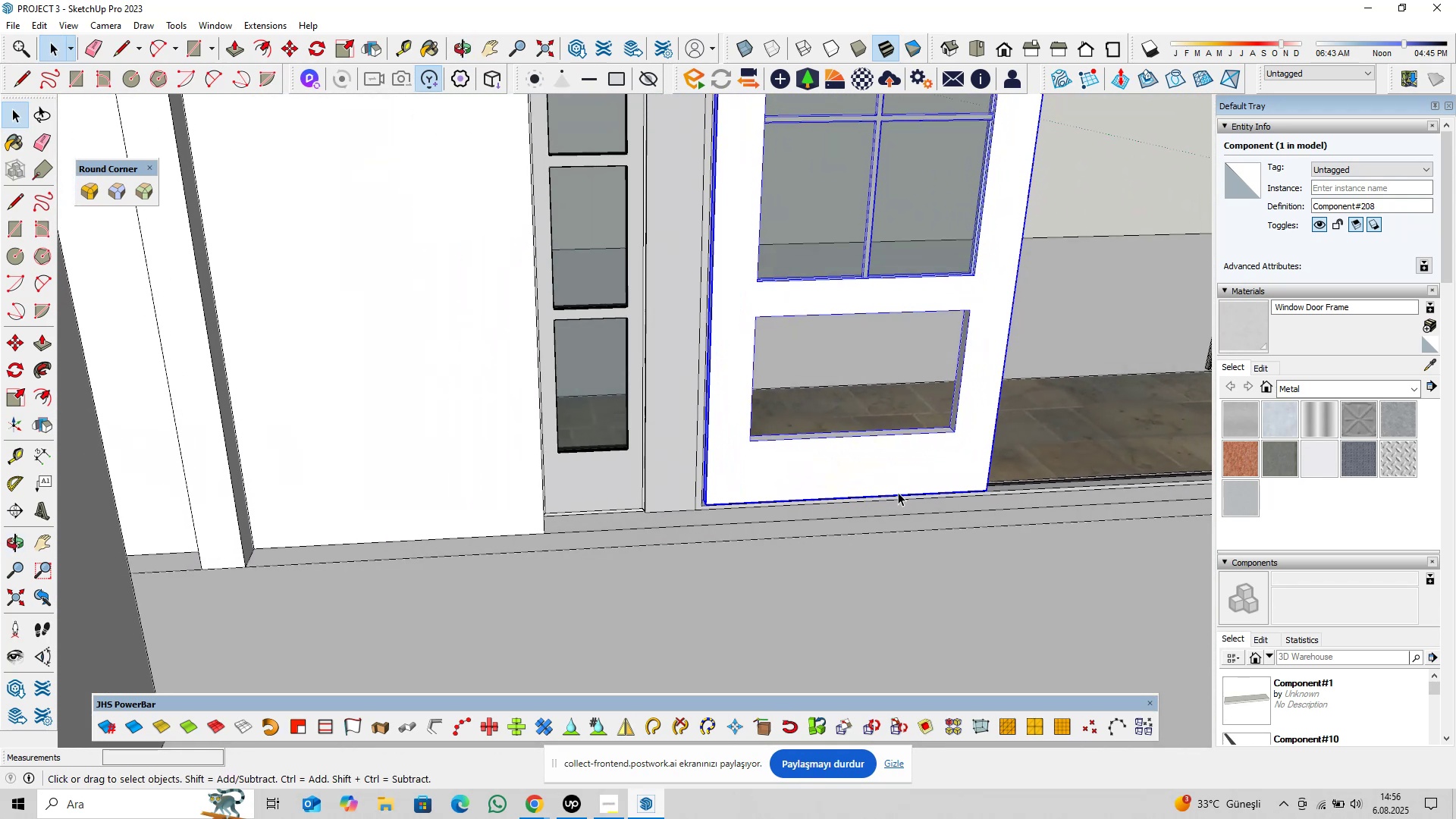 
hold_key(key=ShiftLeft, duration=0.46)
 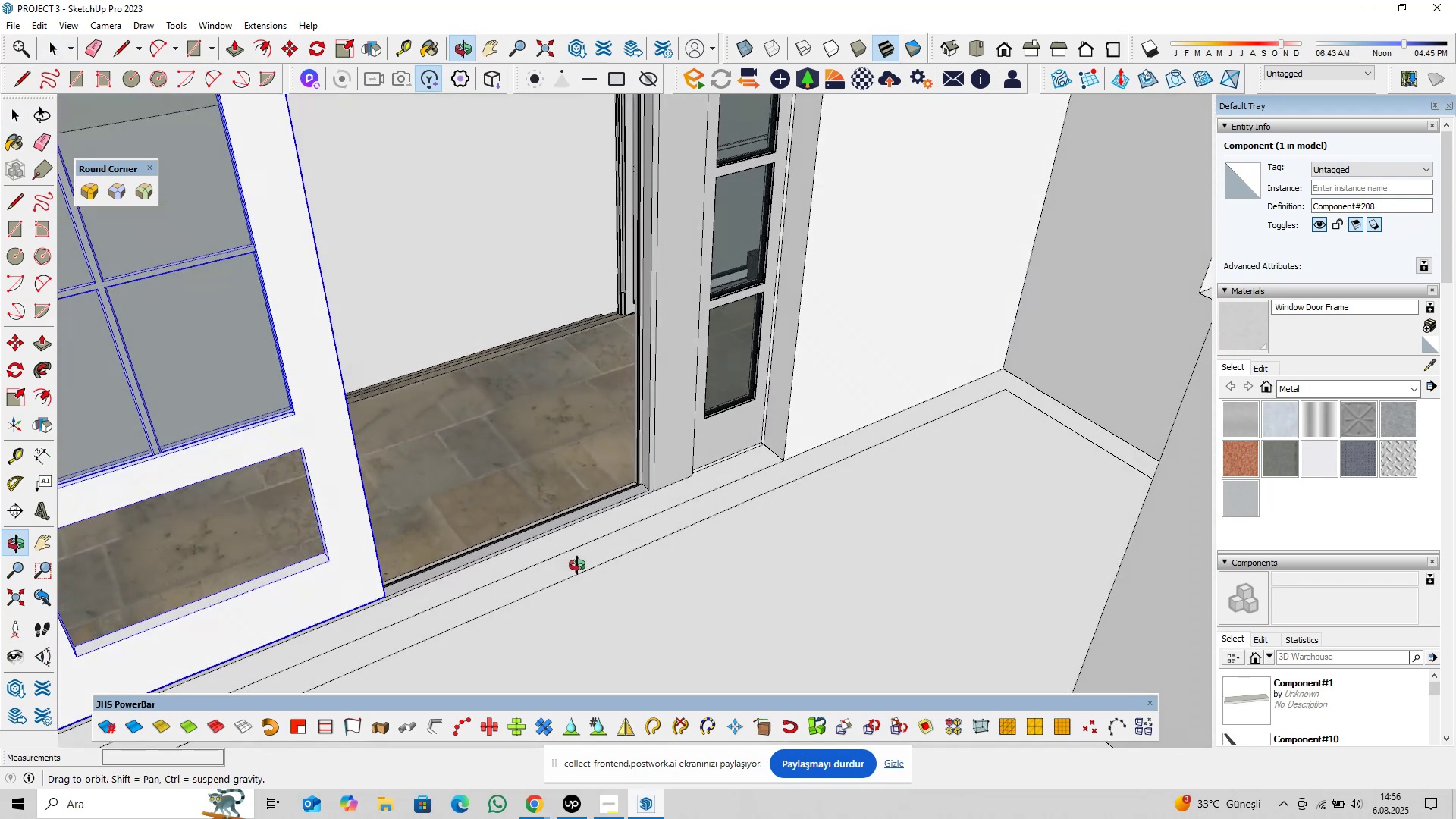 
scroll: coordinate [605, 254], scroll_direction: up, amount: 9.0
 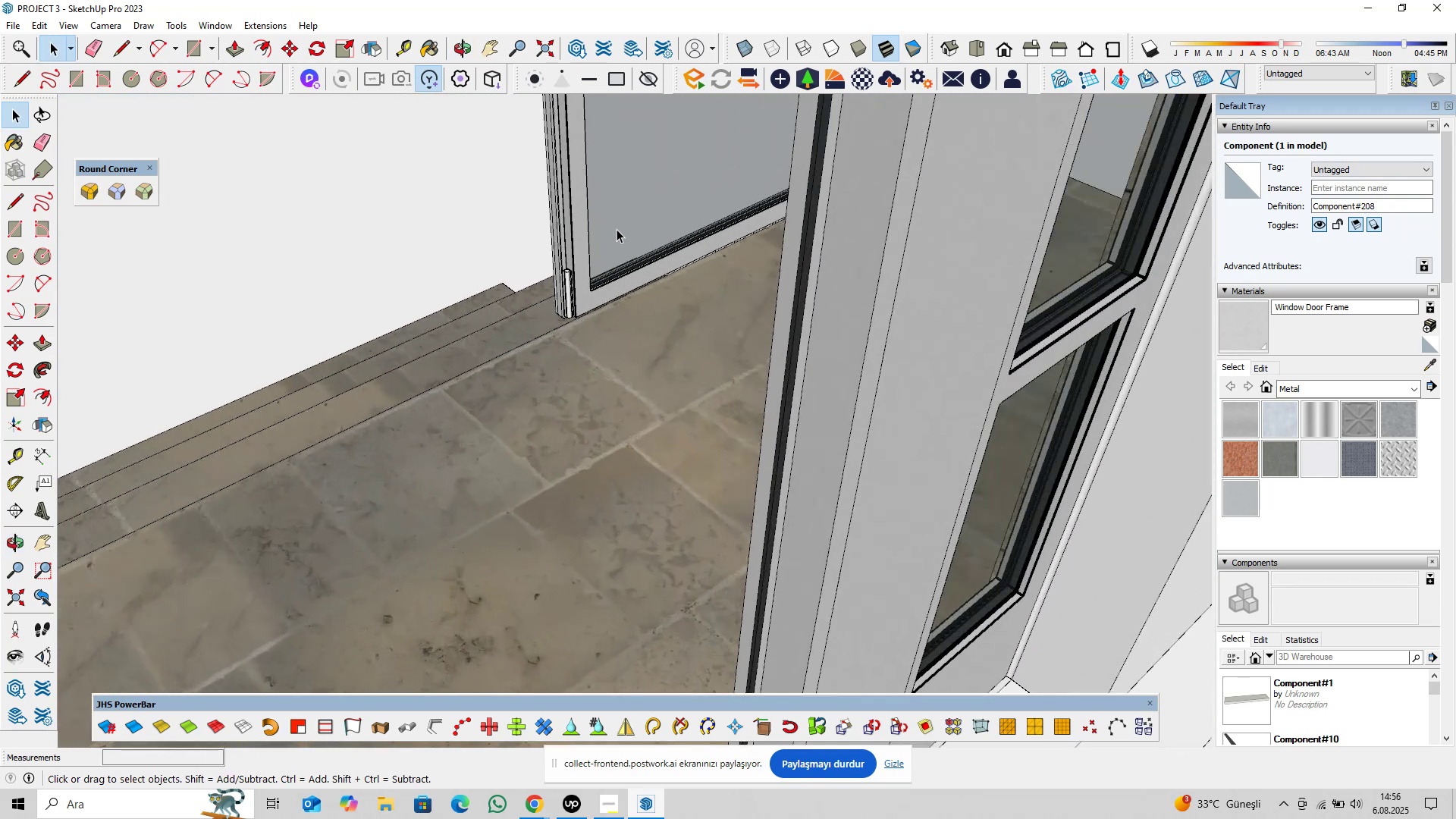 
left_click([617, 229])
 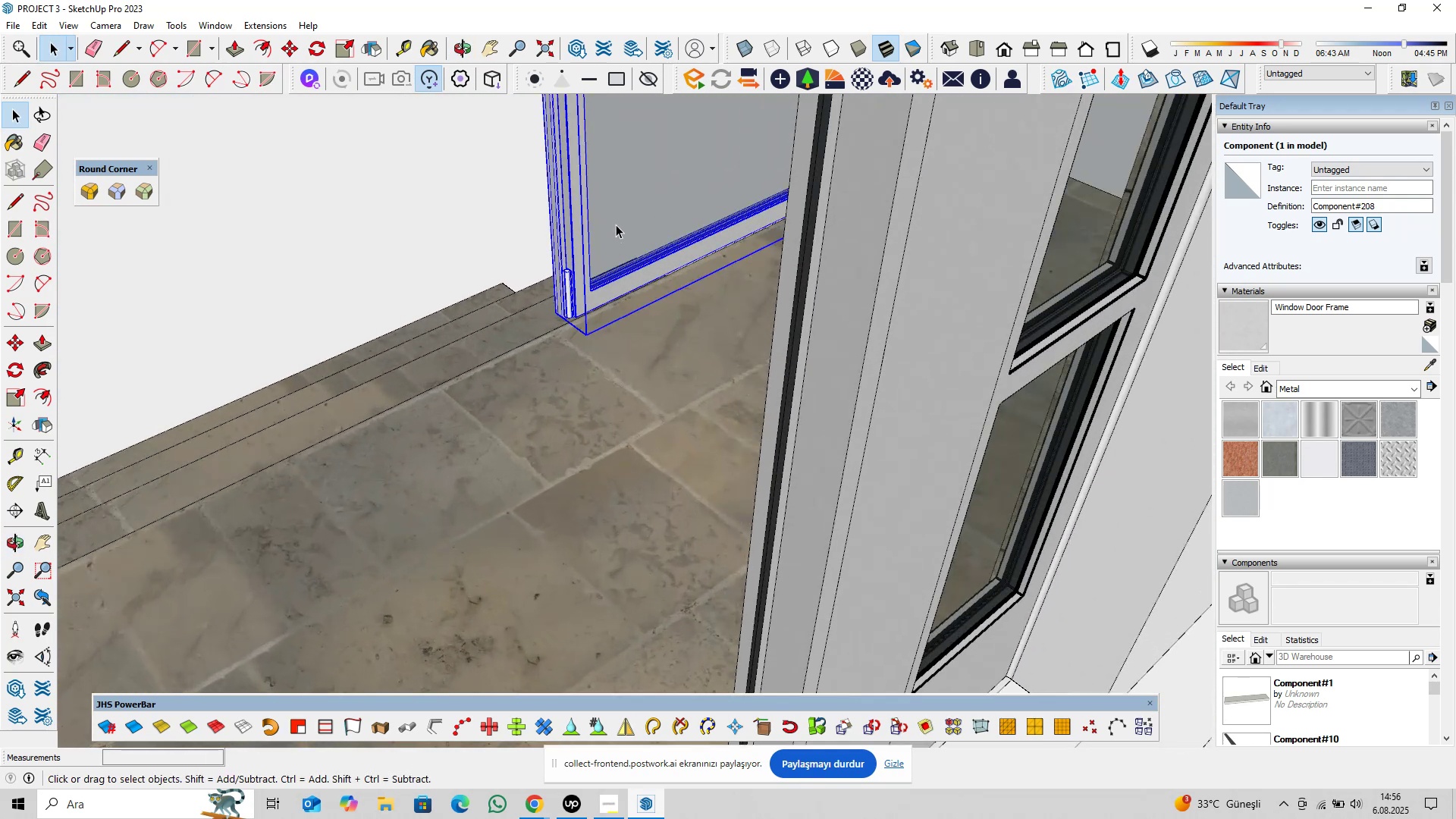 
right_click([616, 224])
 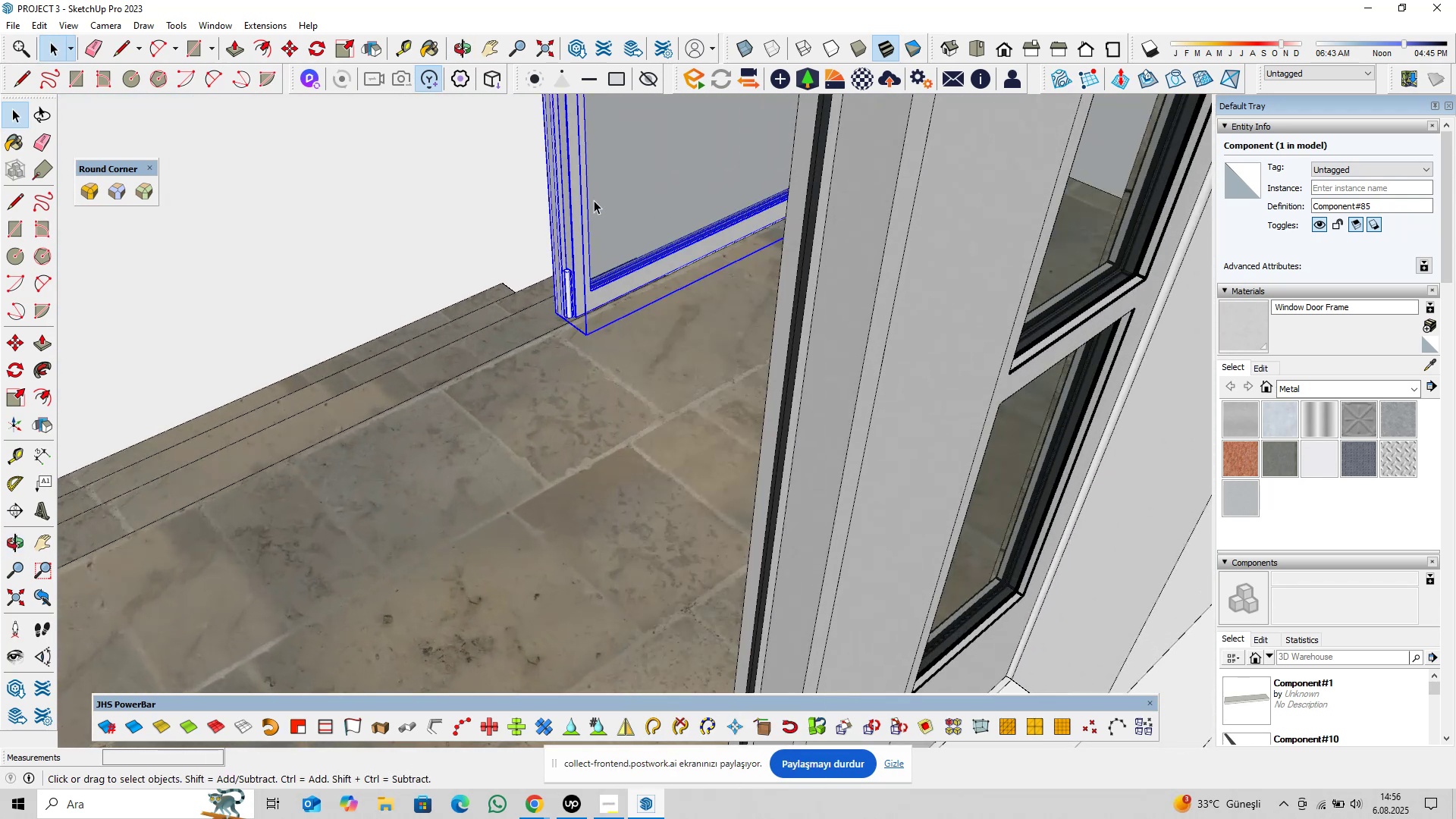 
double_click([640, 195])
 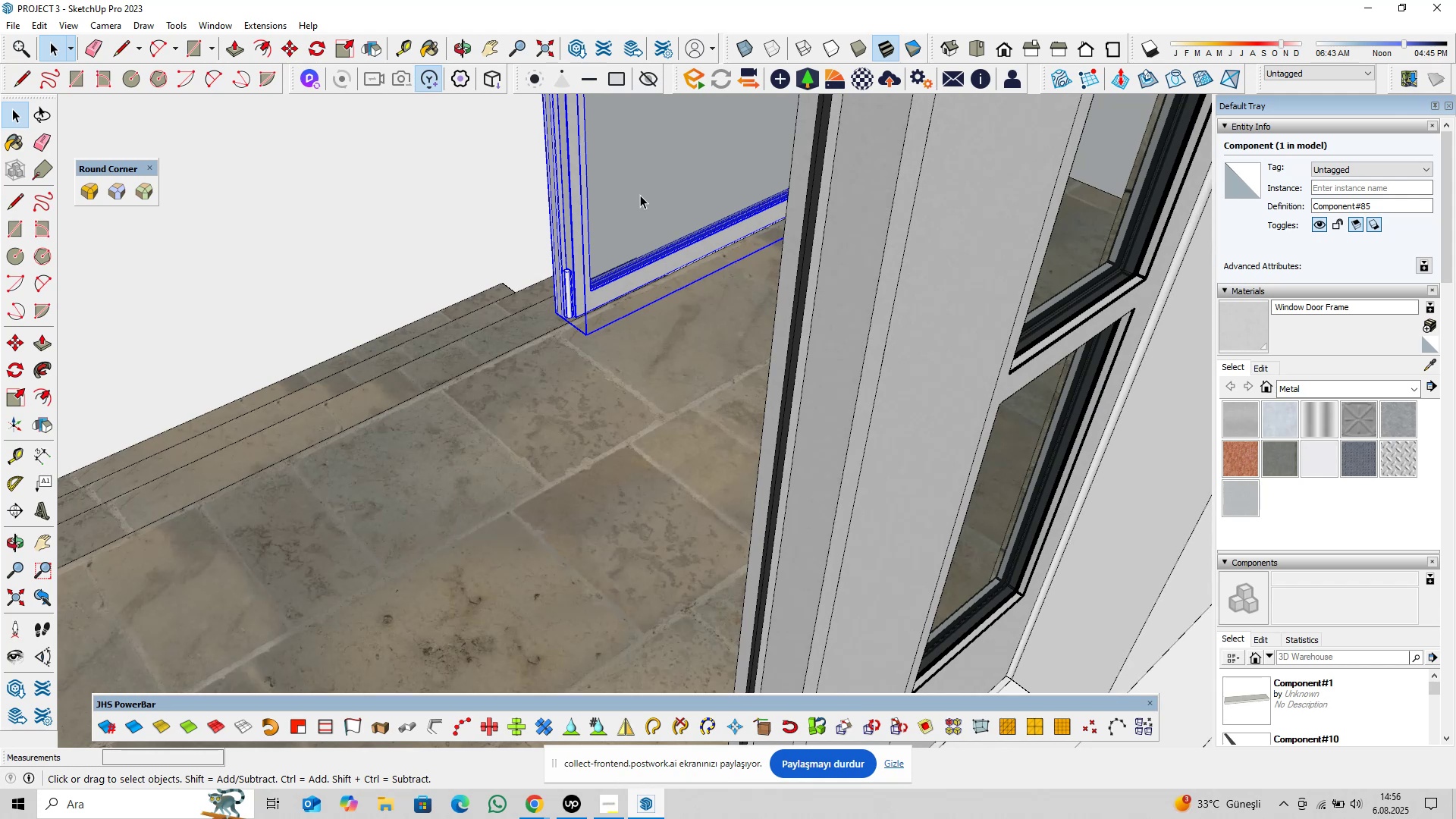 
triple_click([640, 195])
 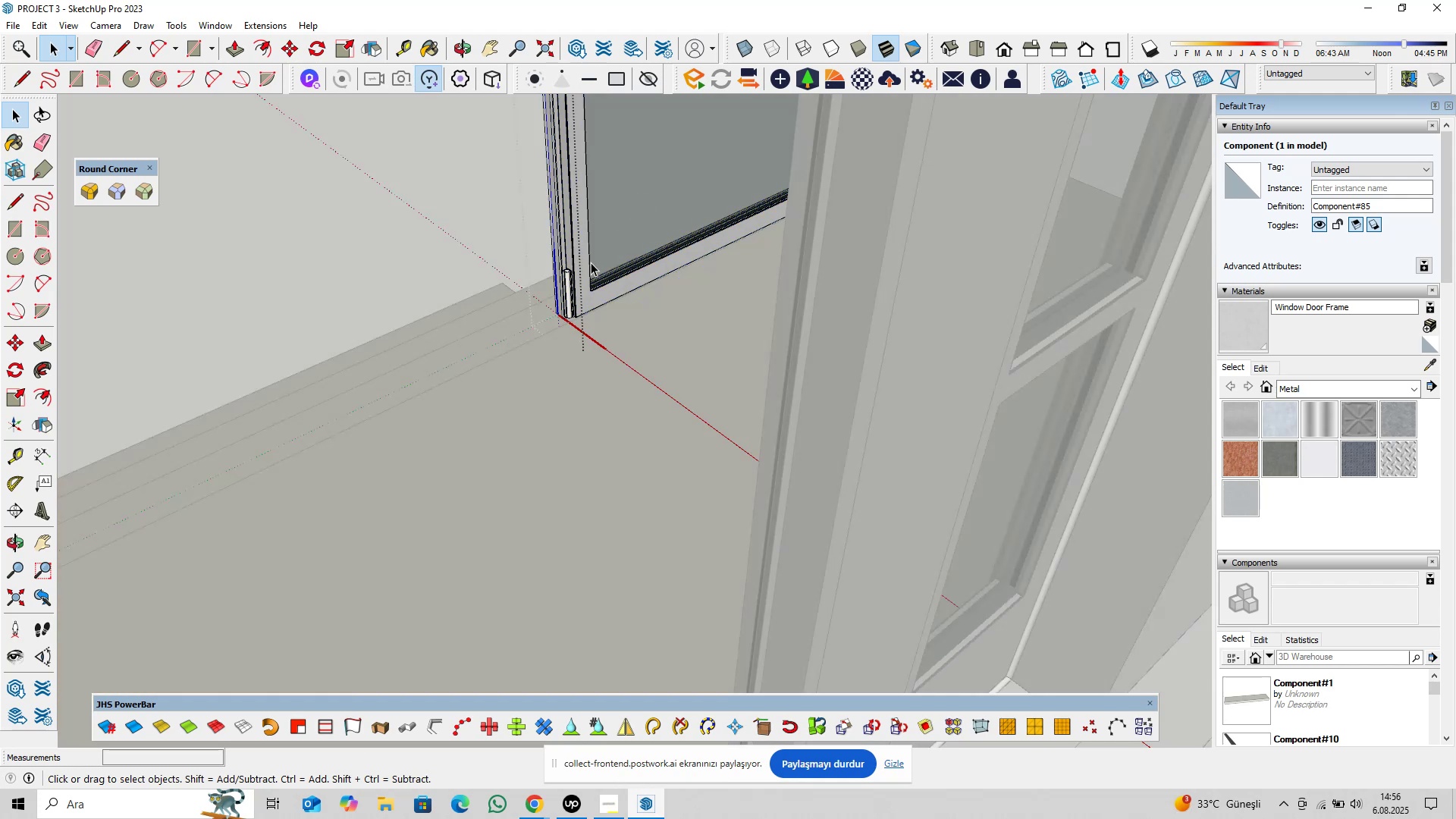 
scroll: coordinate [567, 261], scroll_direction: up, amount: 16.0
 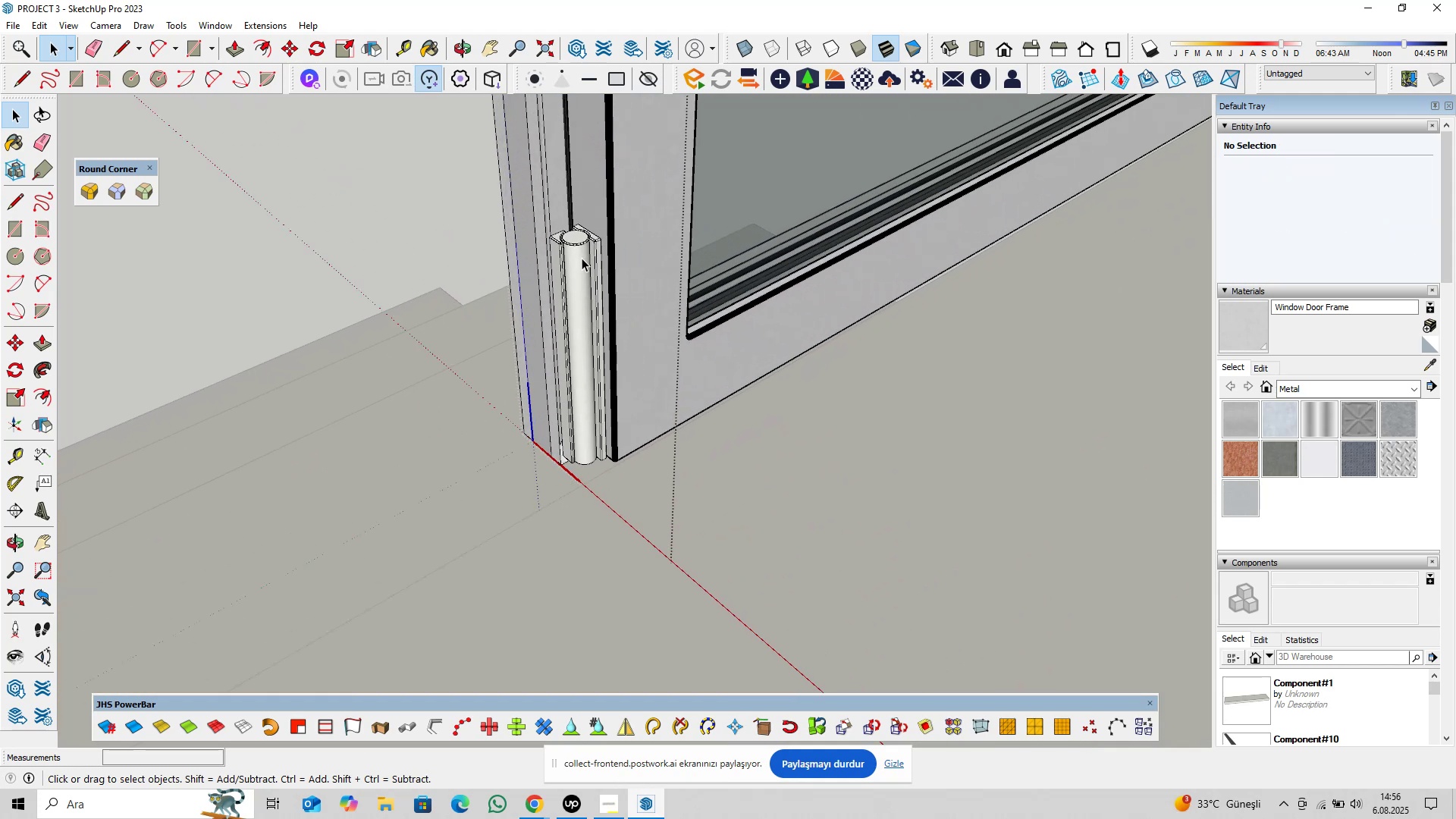 
left_click([582, 258])
 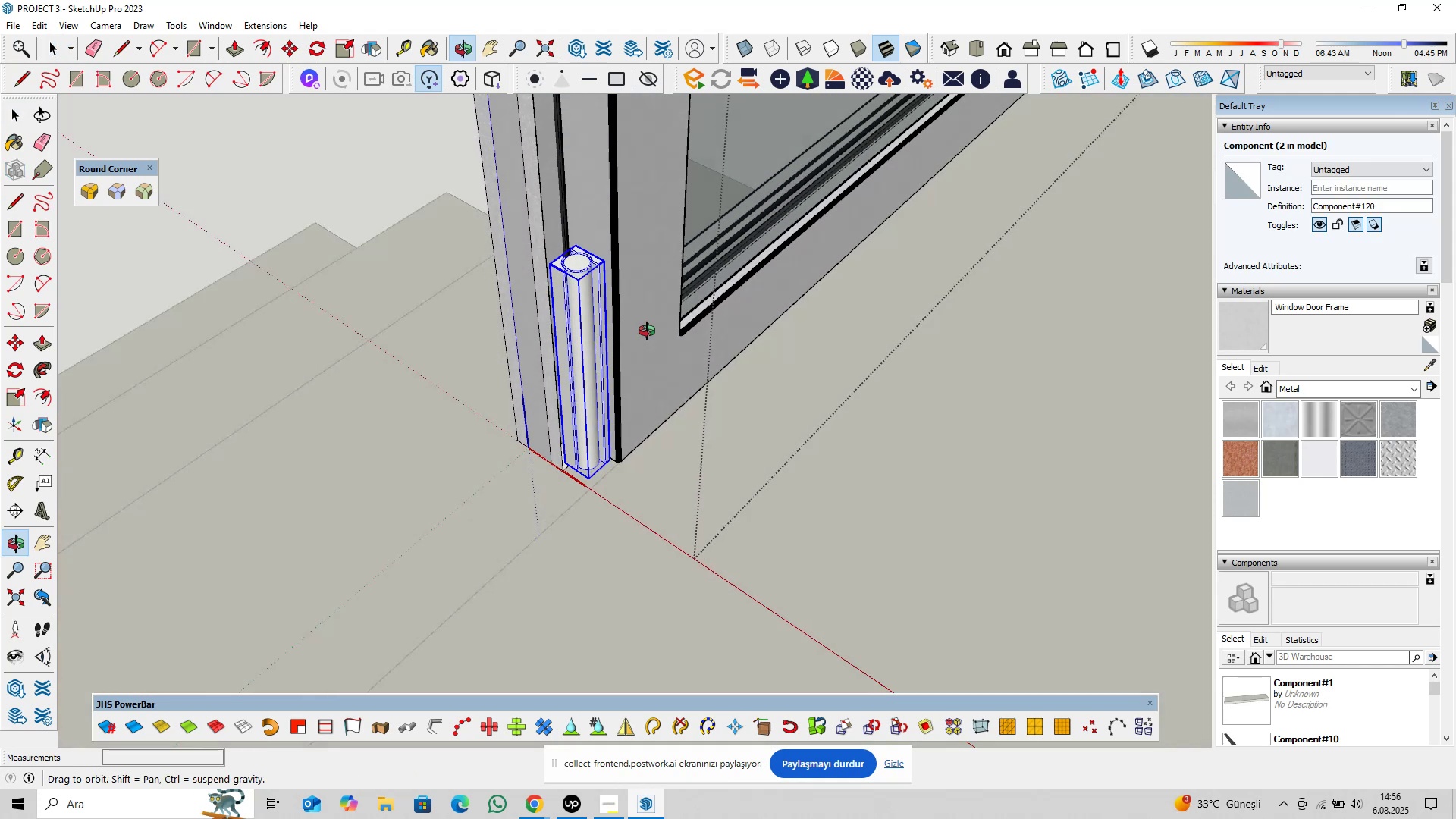 
key(M)
 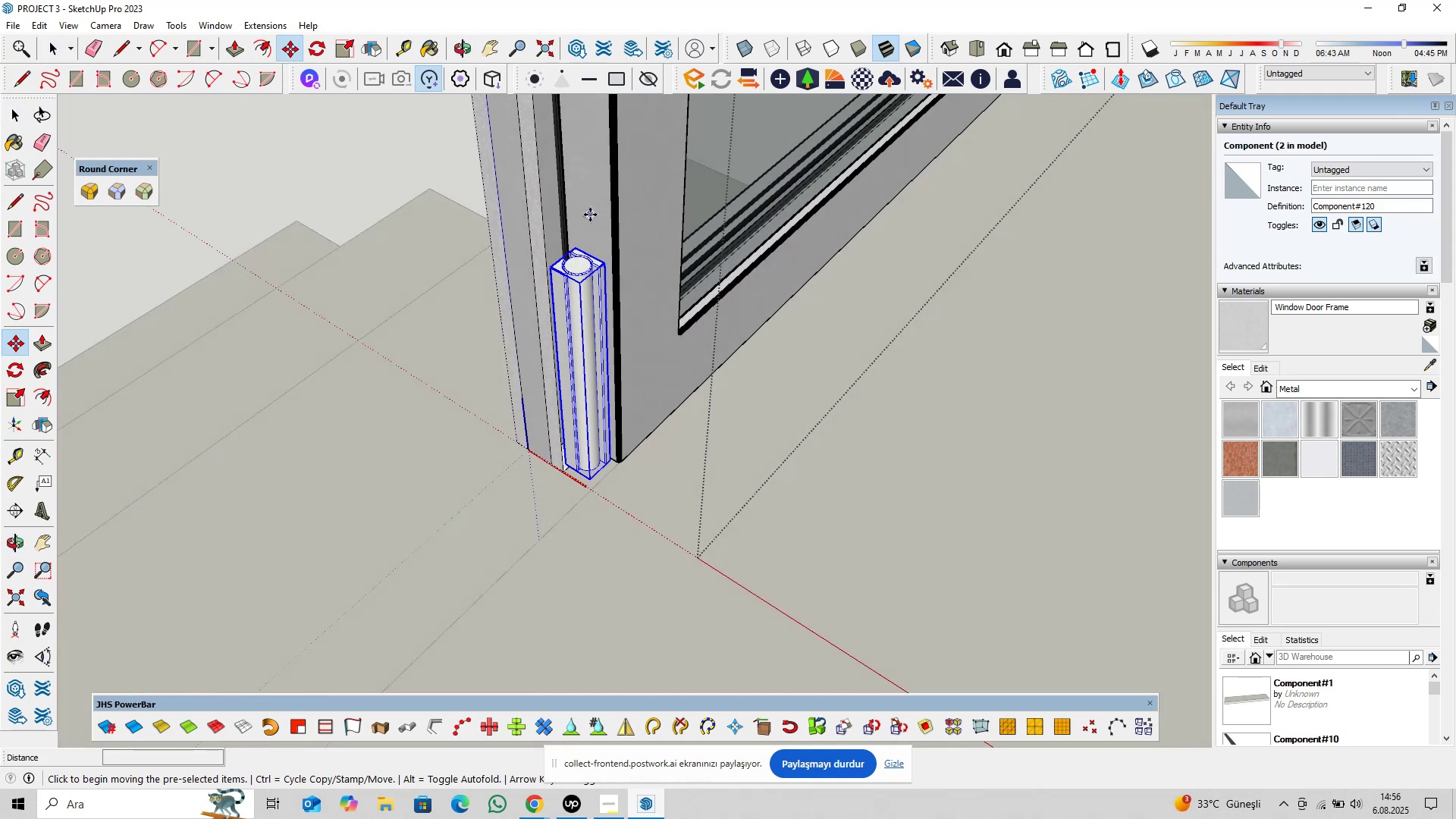 
left_click([590, 215])
 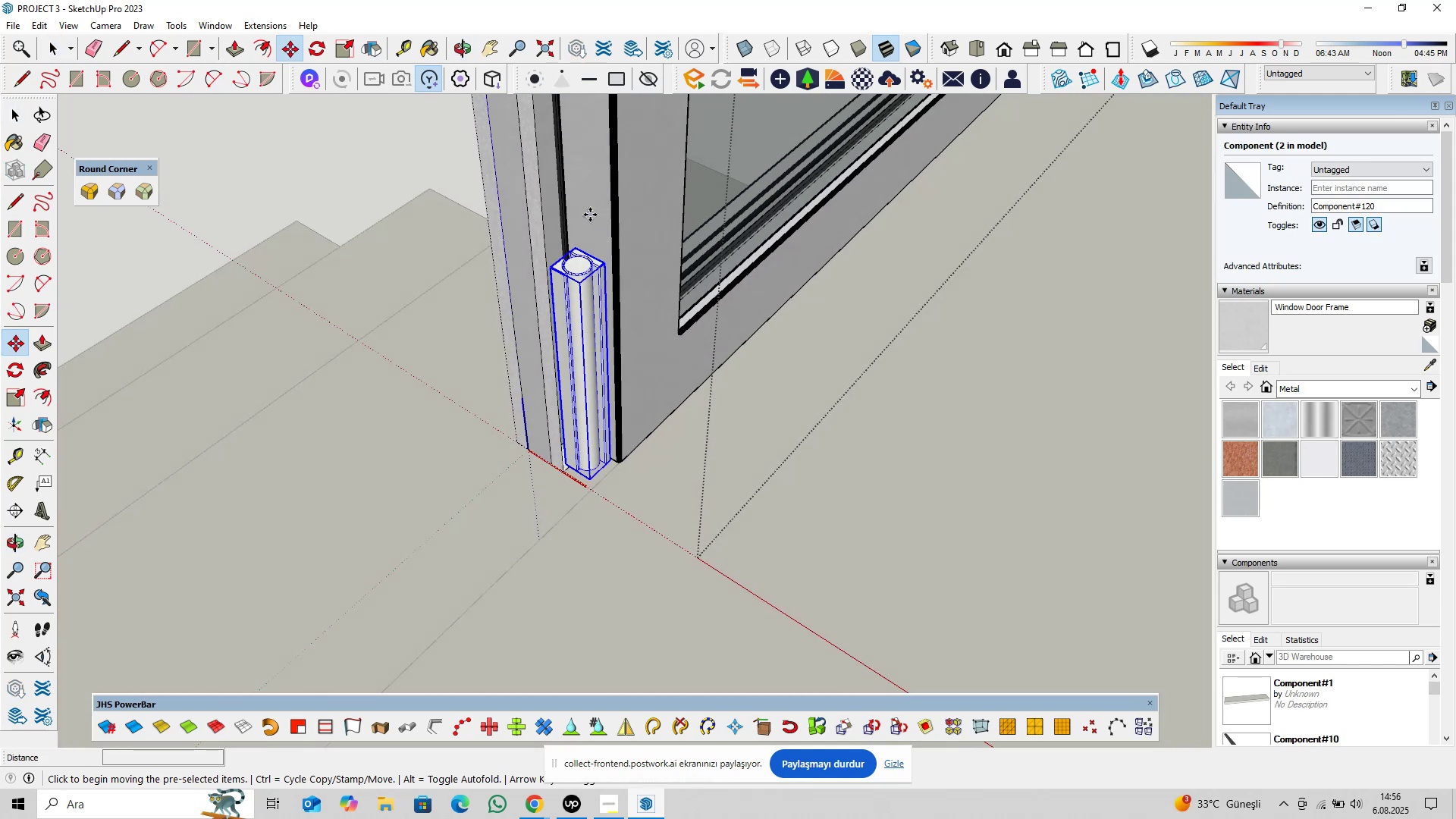 
key(Control+ControlLeft)
 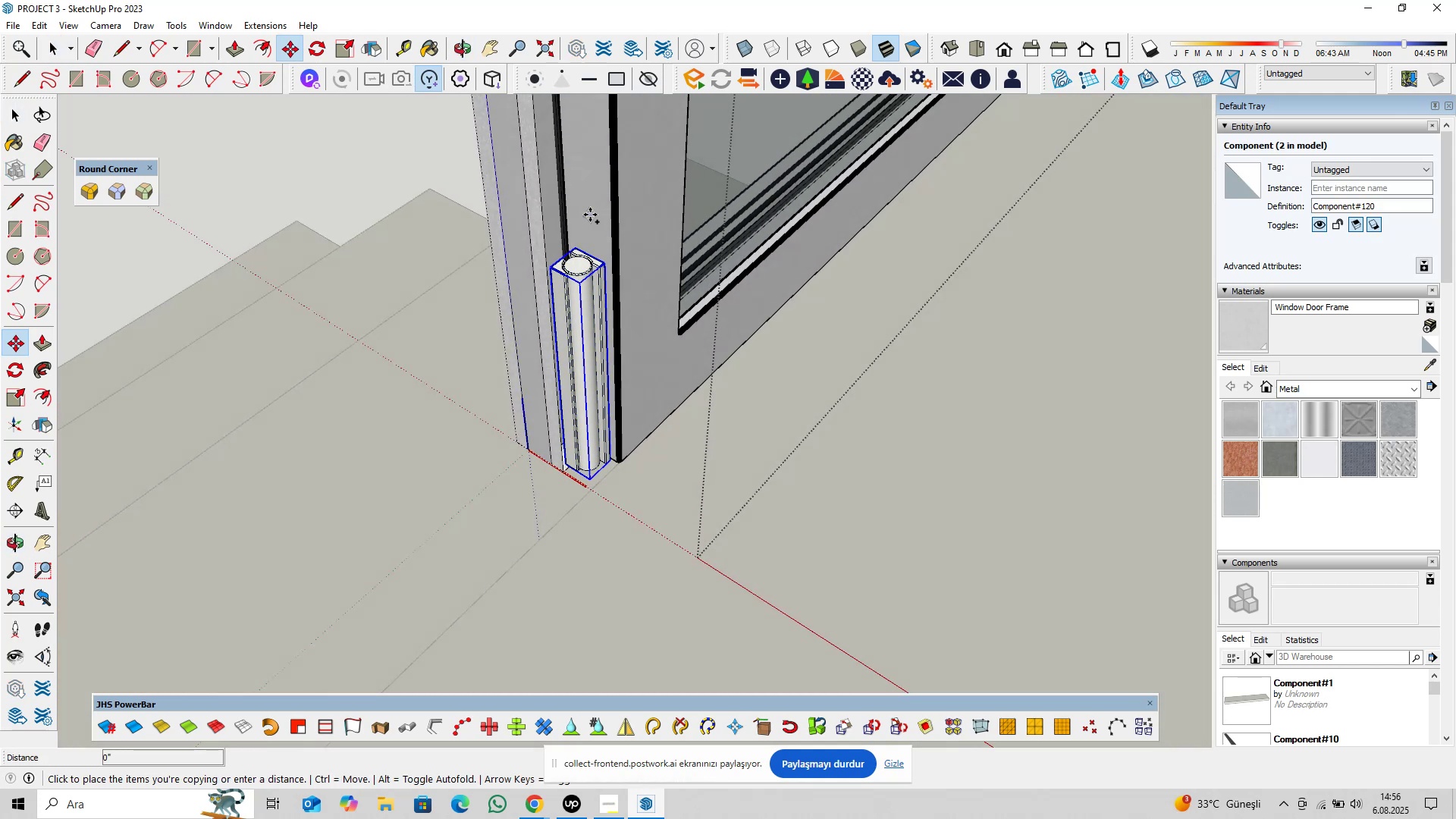 
scroll: coordinate [535, 460], scroll_direction: down, amount: 30.0
 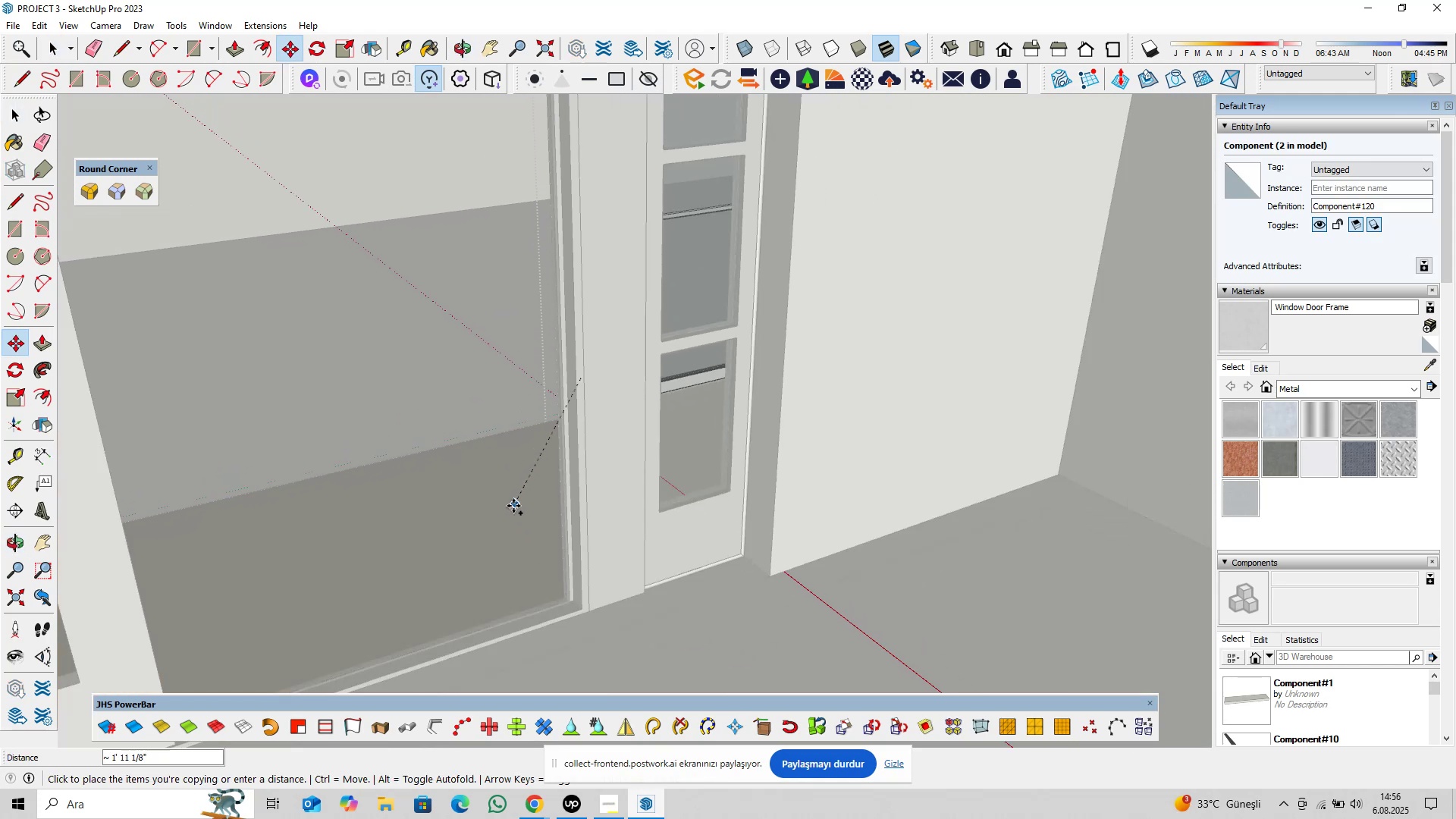 
hold_key(key=ShiftLeft, duration=0.86)
 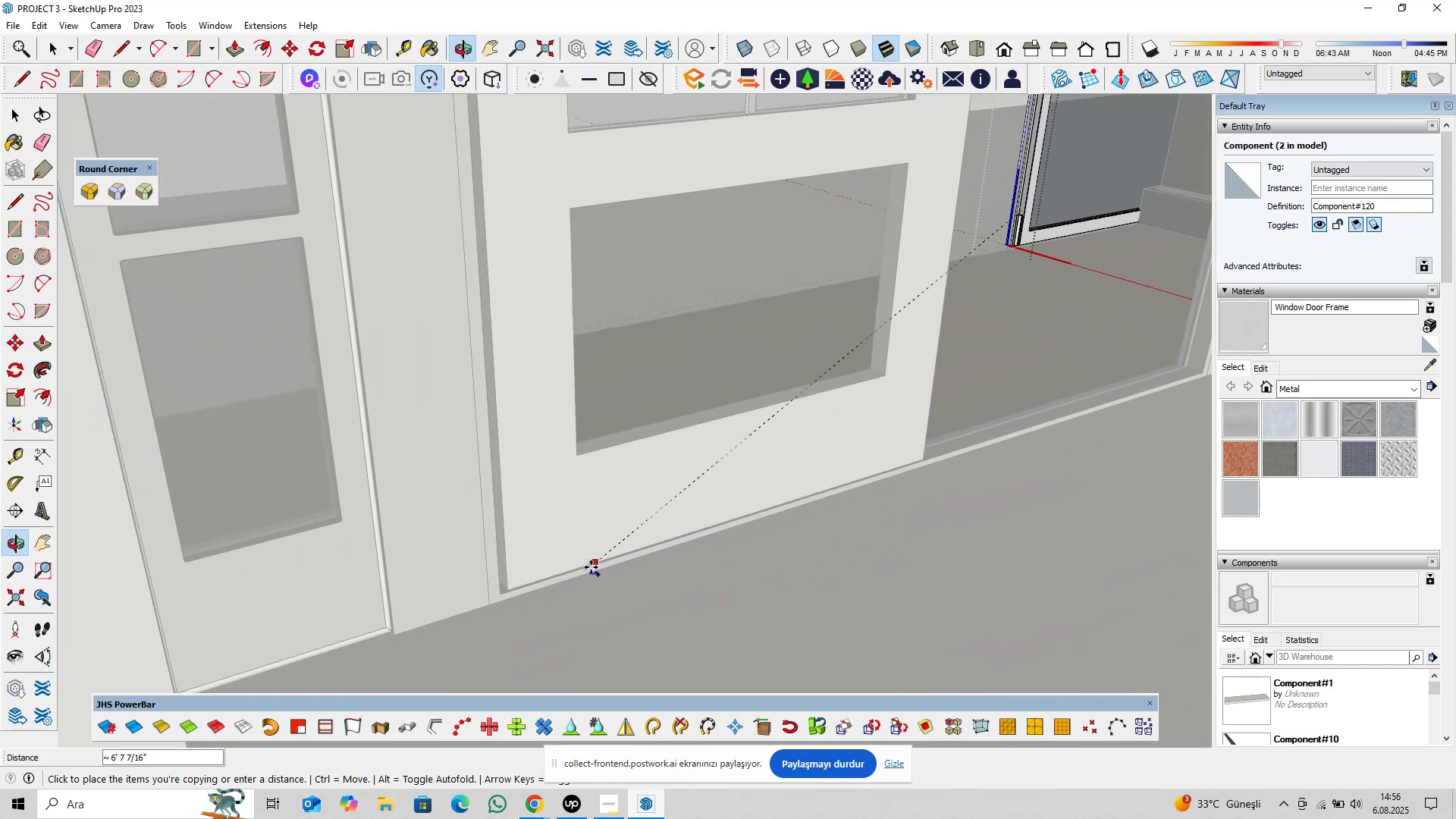 
scroll: coordinate [456, 510], scroll_direction: up, amount: 27.0
 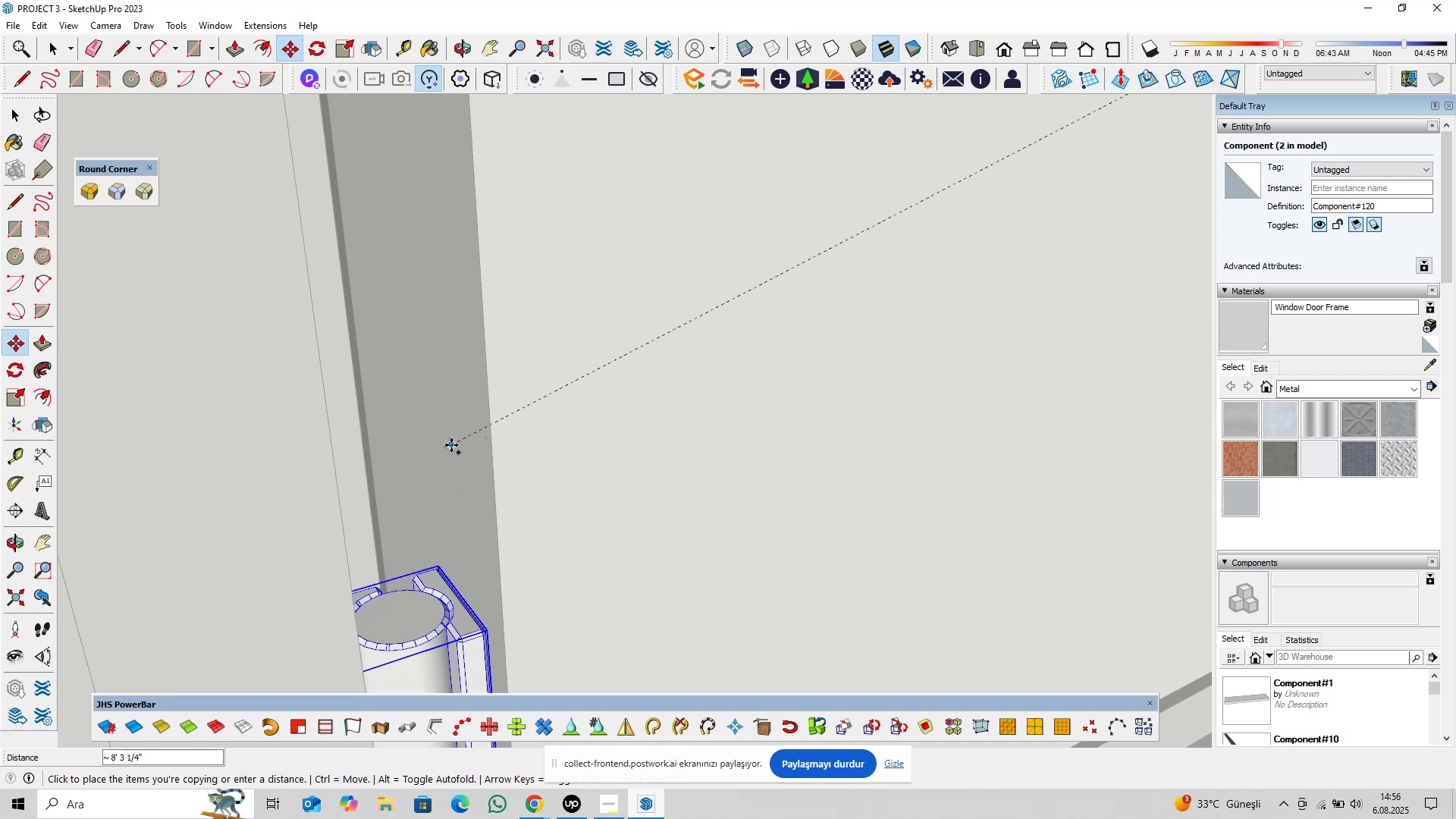 
left_click([450, 443])
 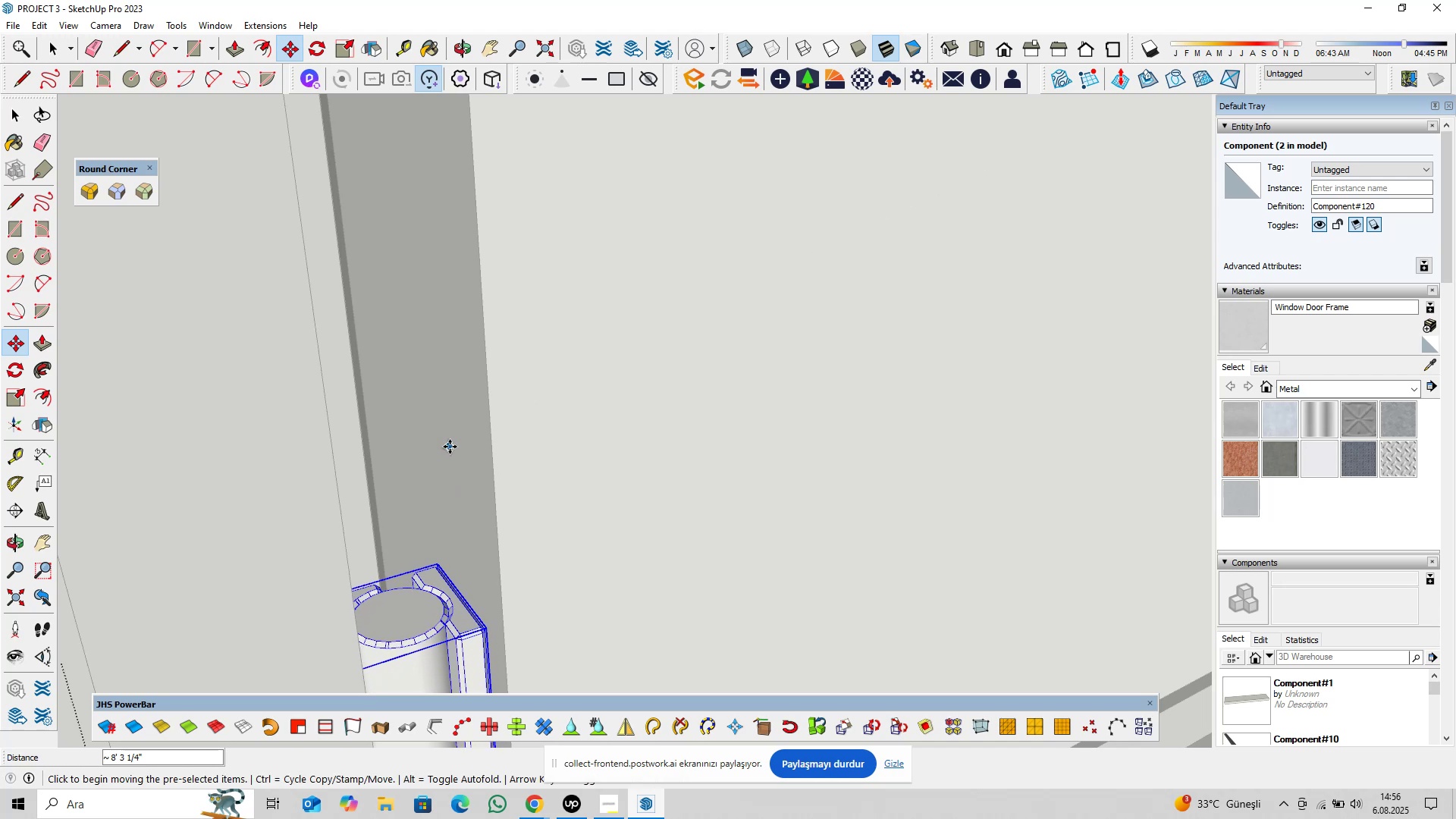 
key(Space)
 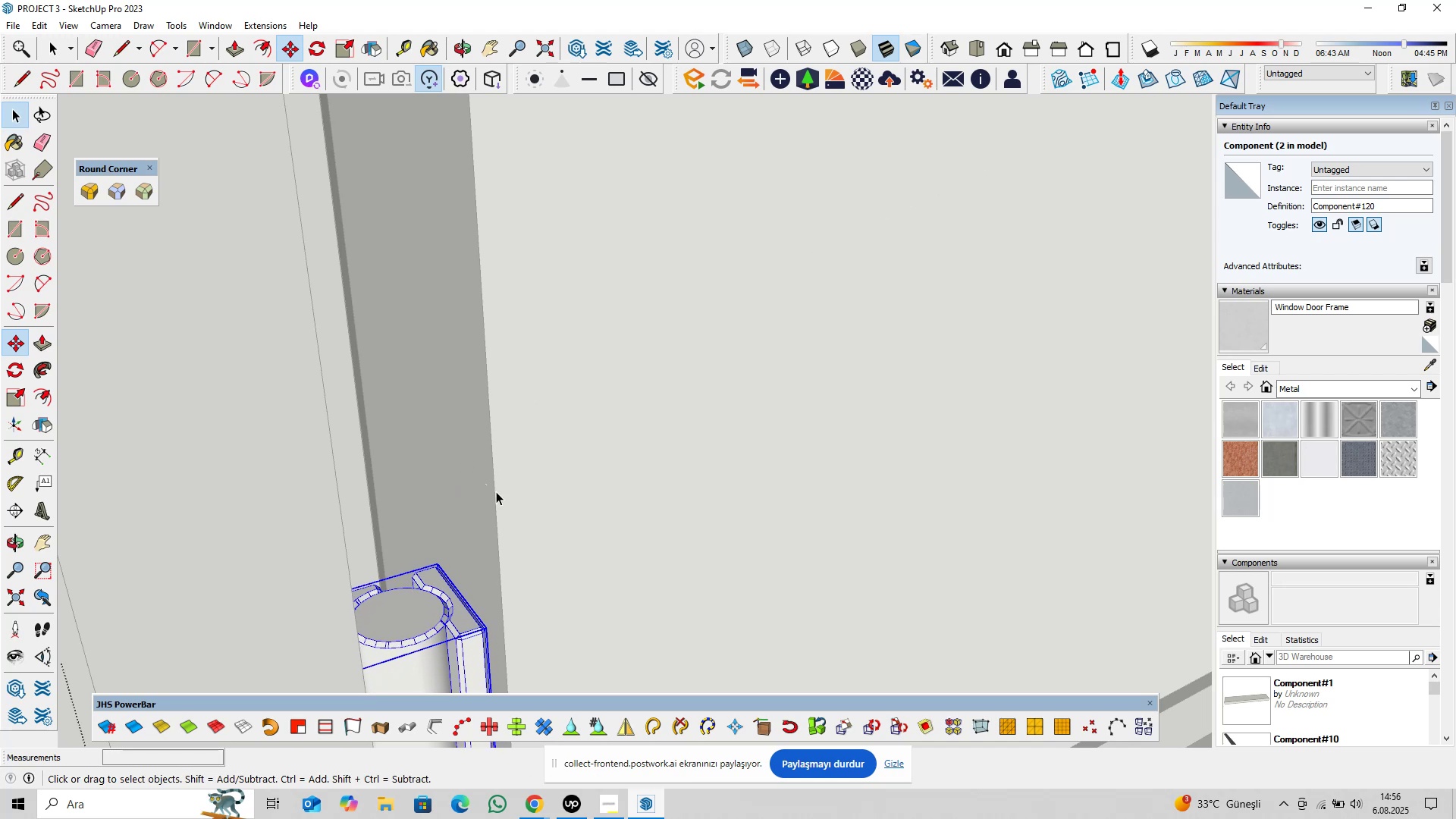 
scroll: coordinate [513, 511], scroll_direction: down, amount: 4.0
 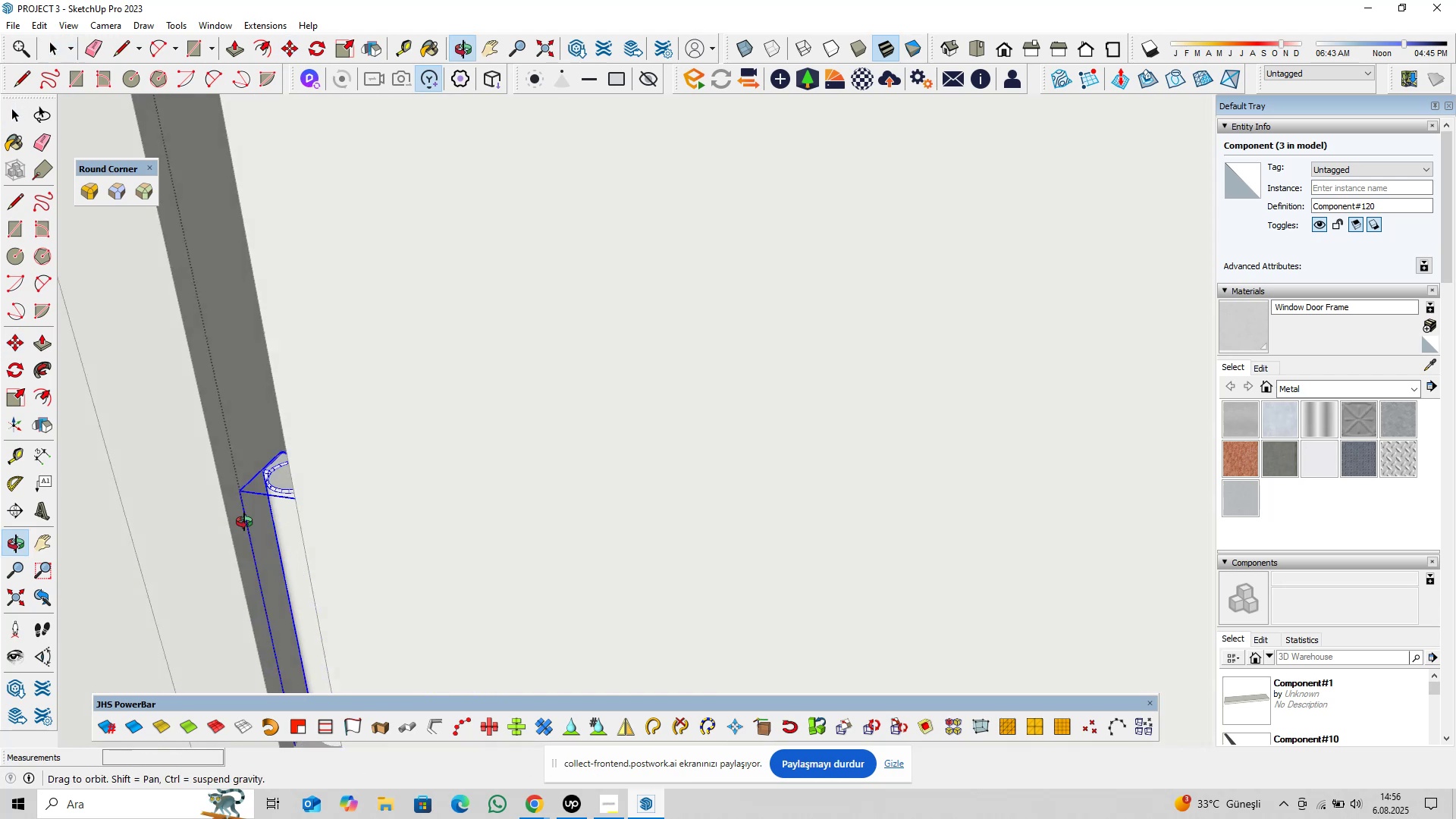 
hold_key(key=ShiftLeft, duration=0.37)
 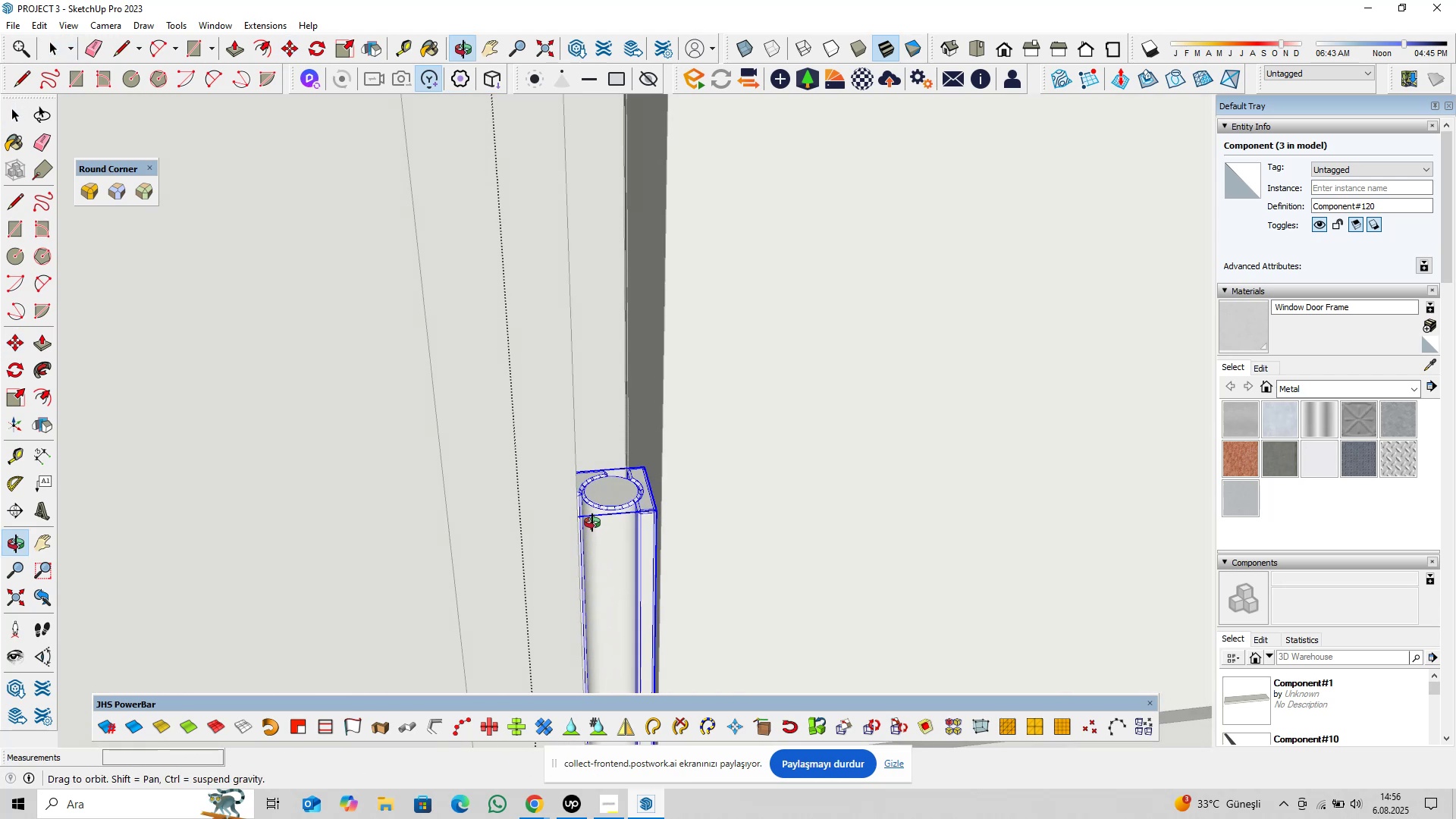 
scroll: coordinate [498, 463], scroll_direction: down, amount: 8.0
 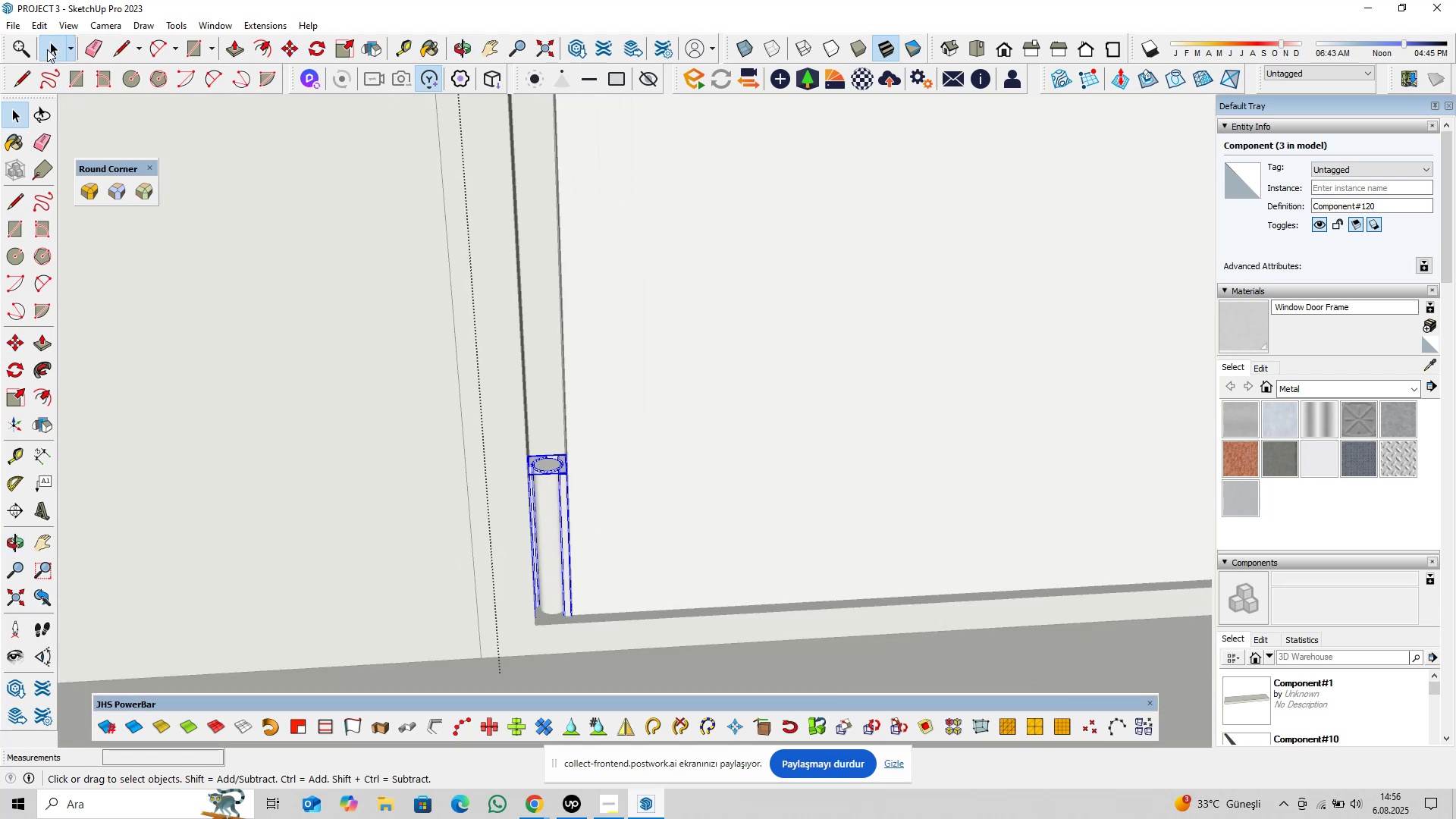 
left_click([40, 28])
 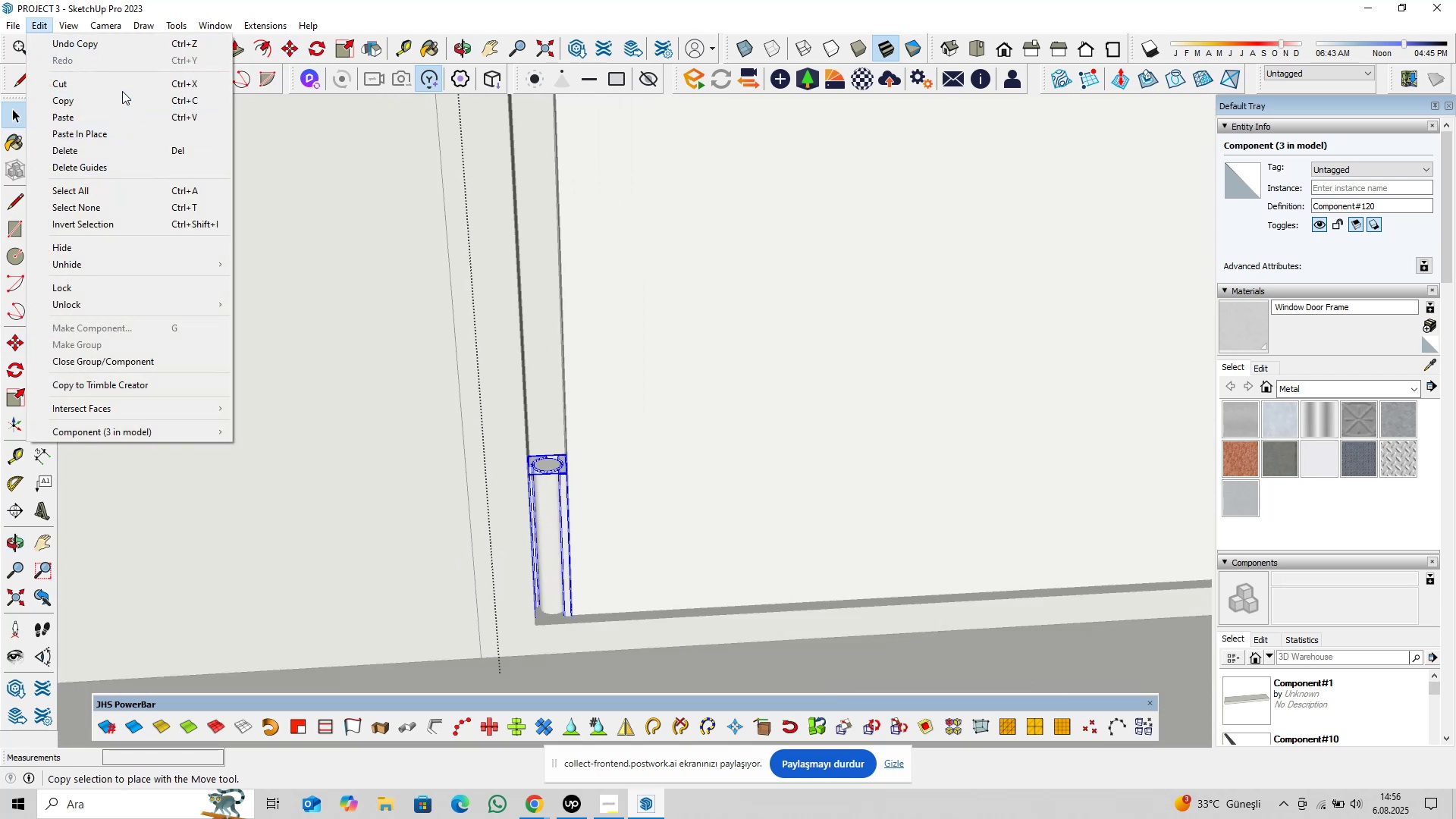 
left_click([123, 87])
 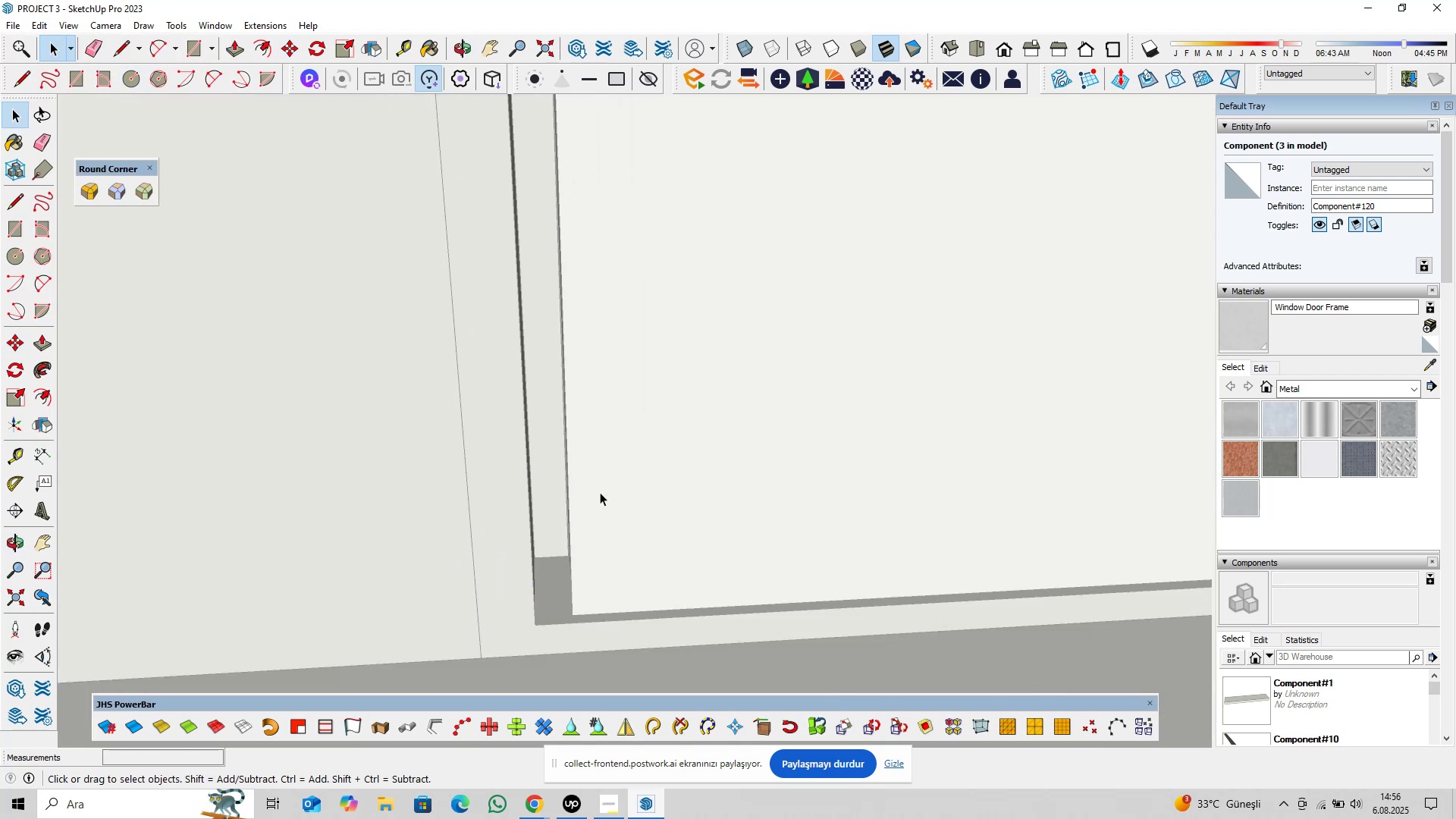 
scroll: coordinate [607, 478], scroll_direction: down, amount: 9.0
 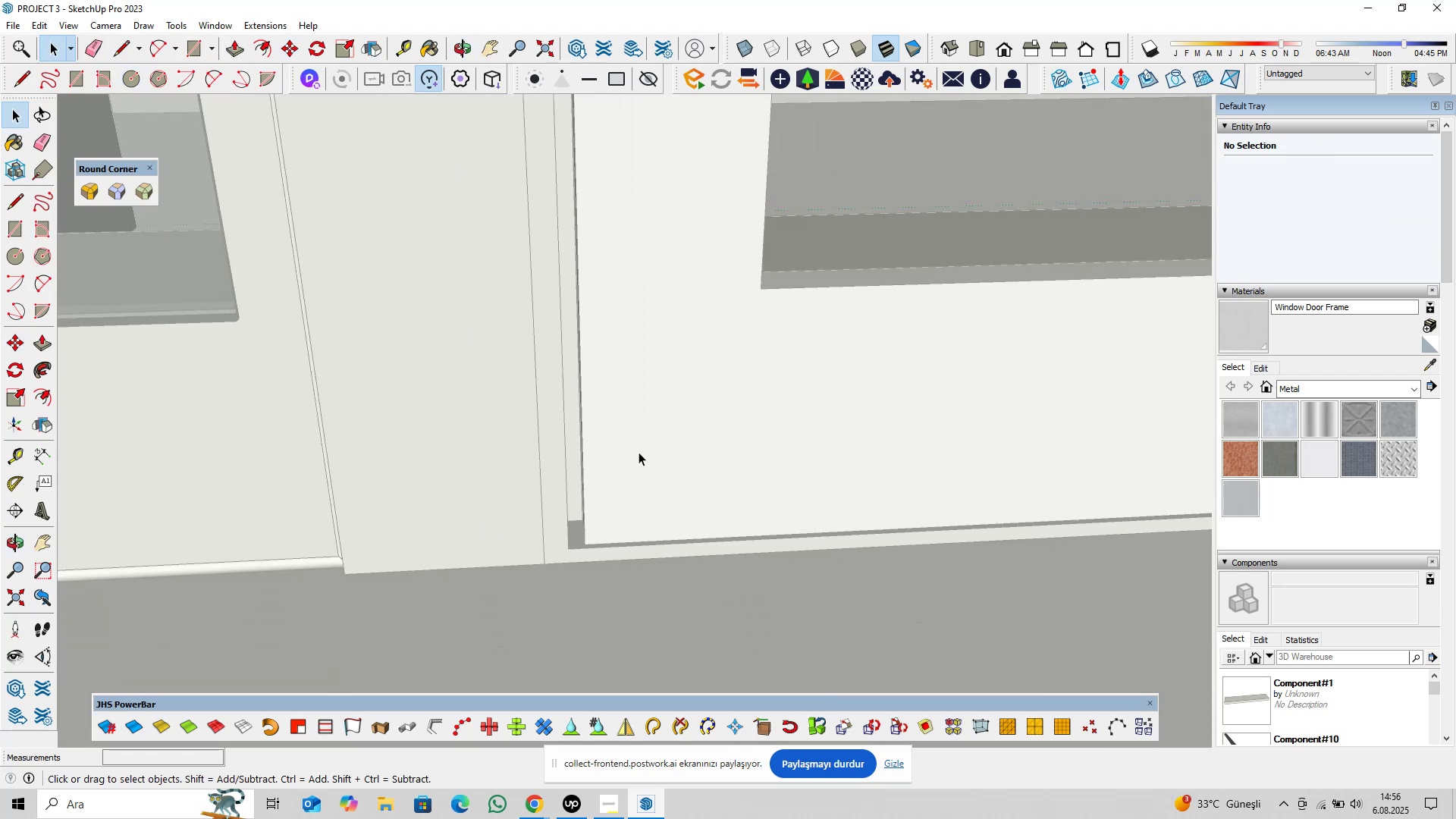 
key(Escape)
 